 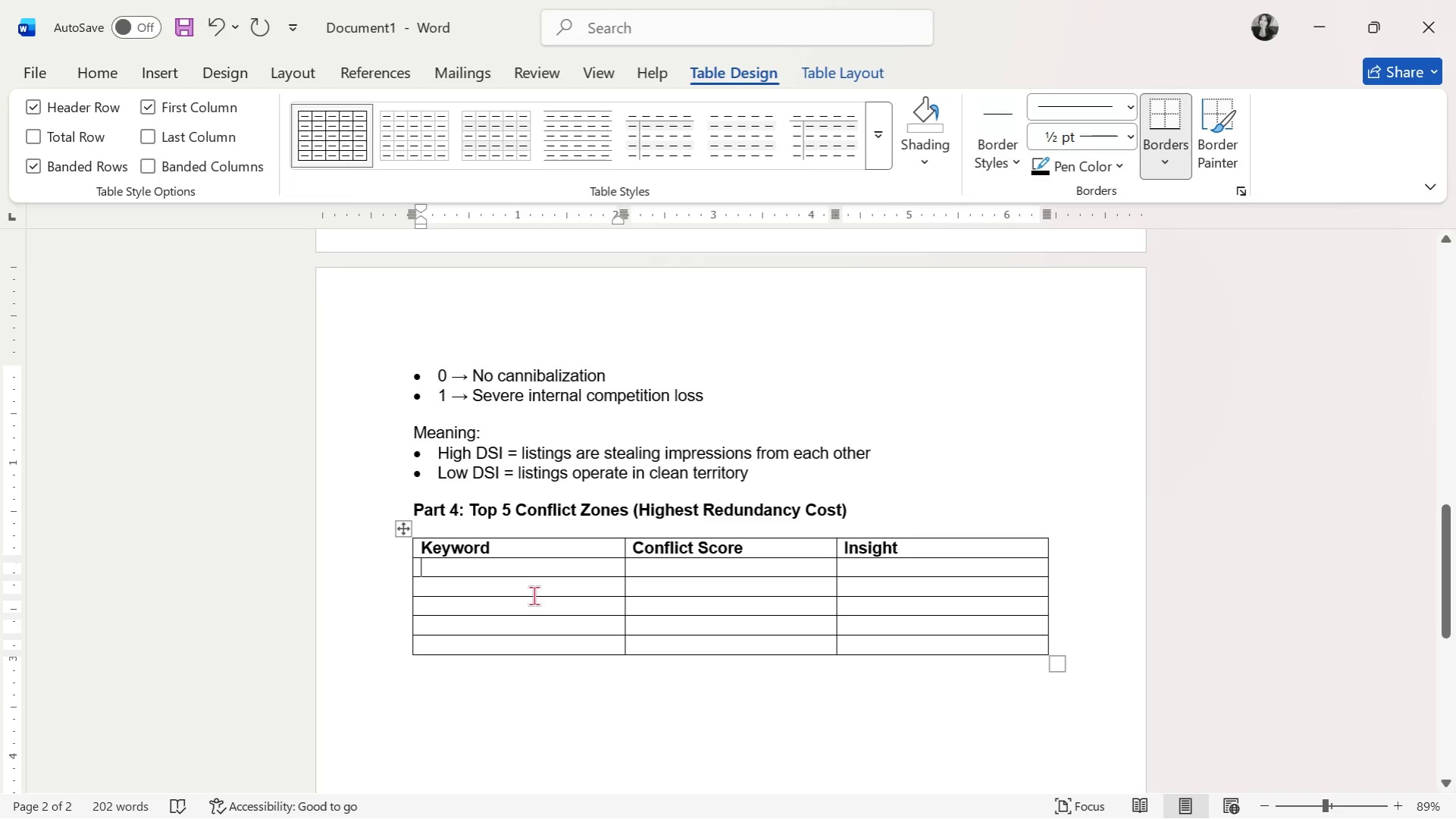 
left_click([108, 58])
 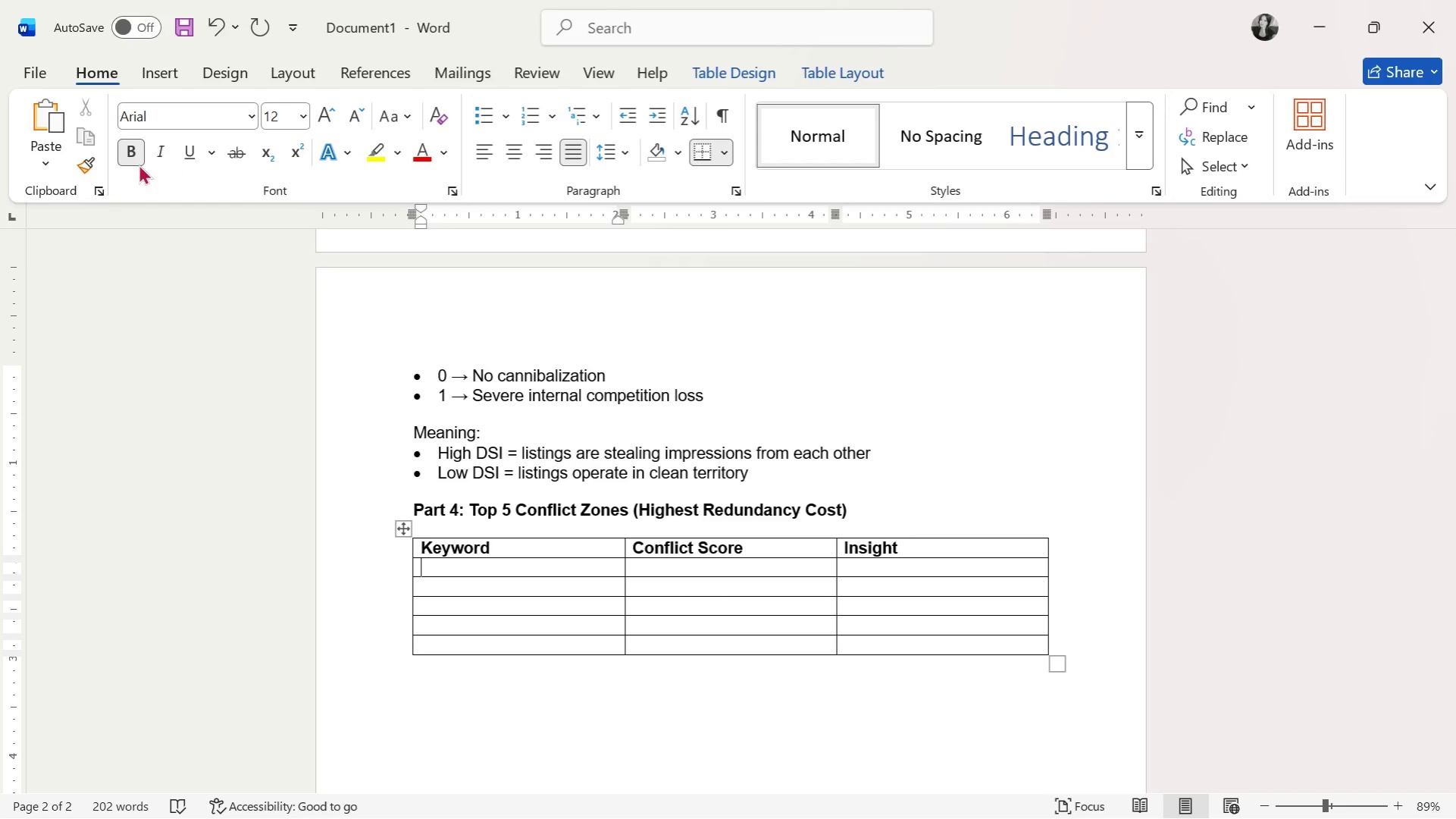 
left_click([135, 153])
 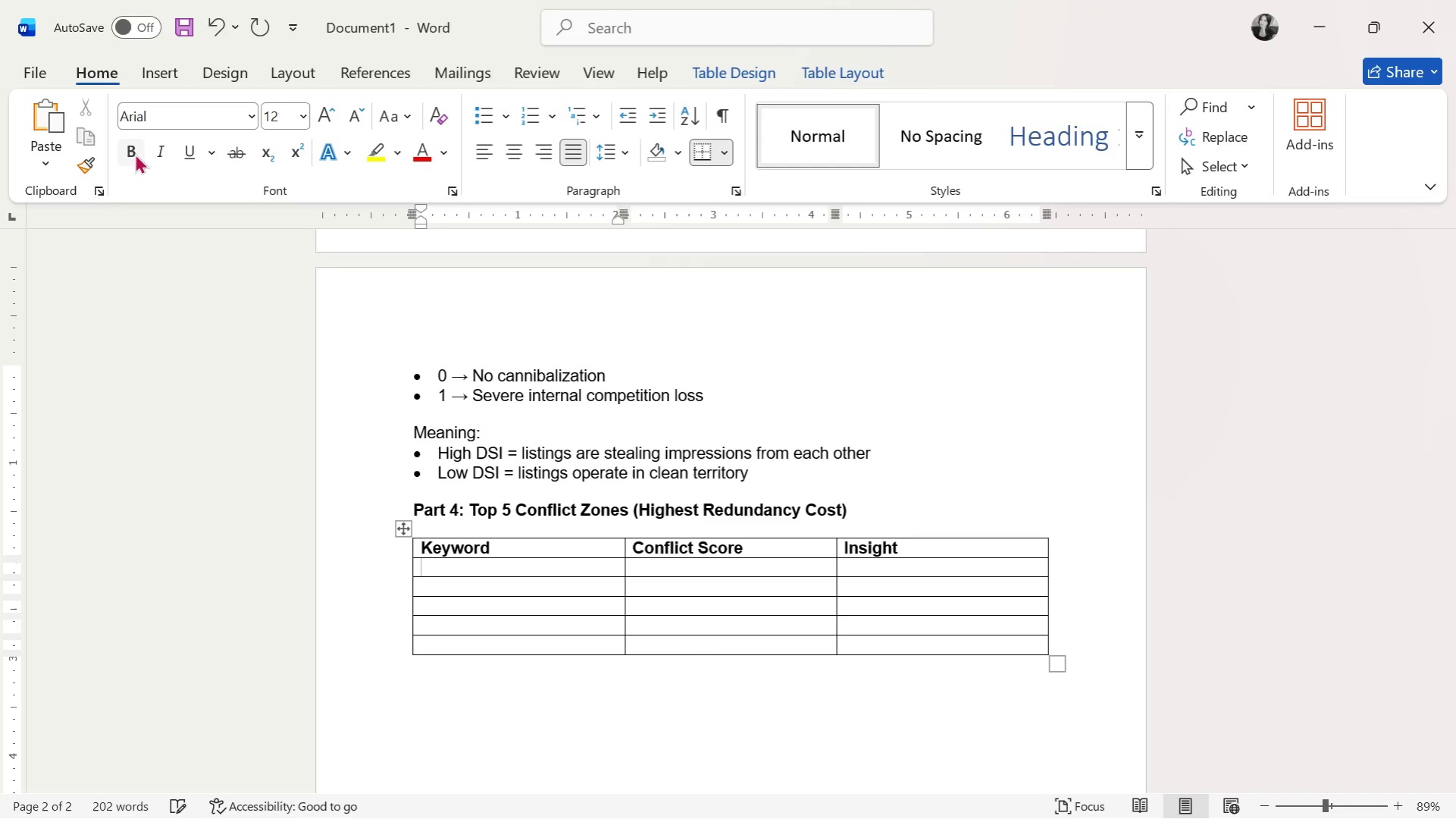 
type(Dark Academia Stationery)
 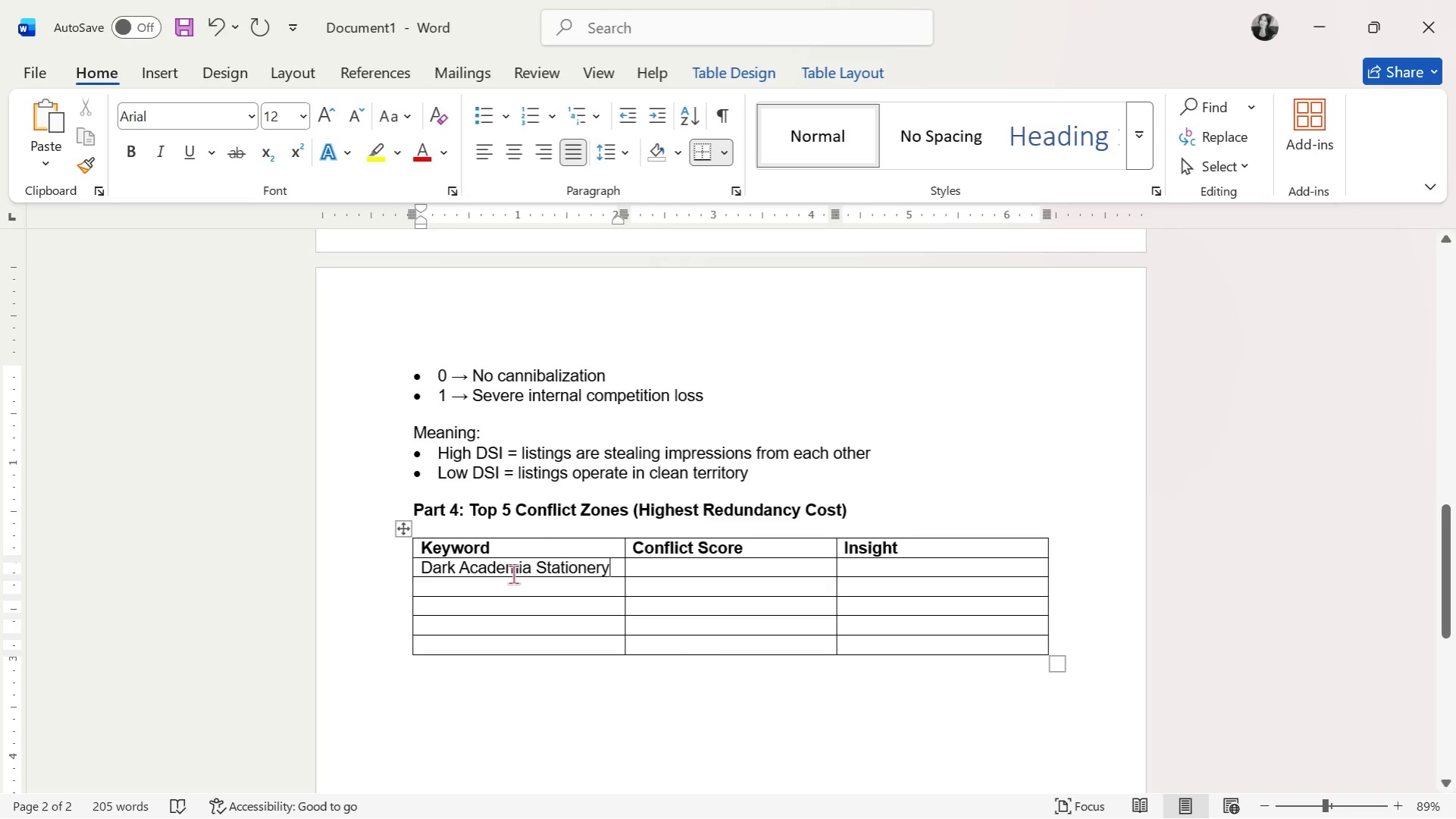 
left_click([550, 592])
 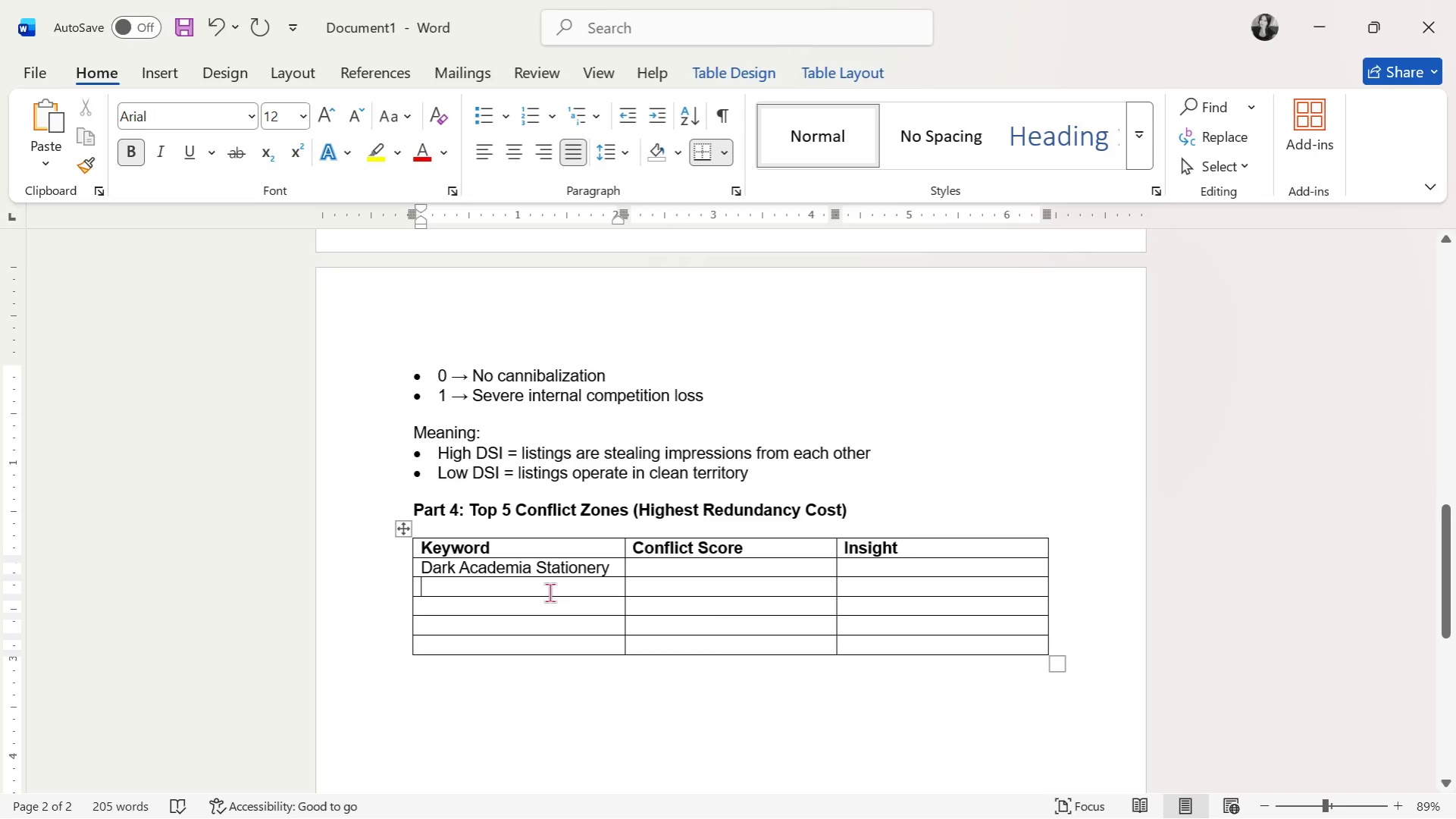 
wait(5.09)
 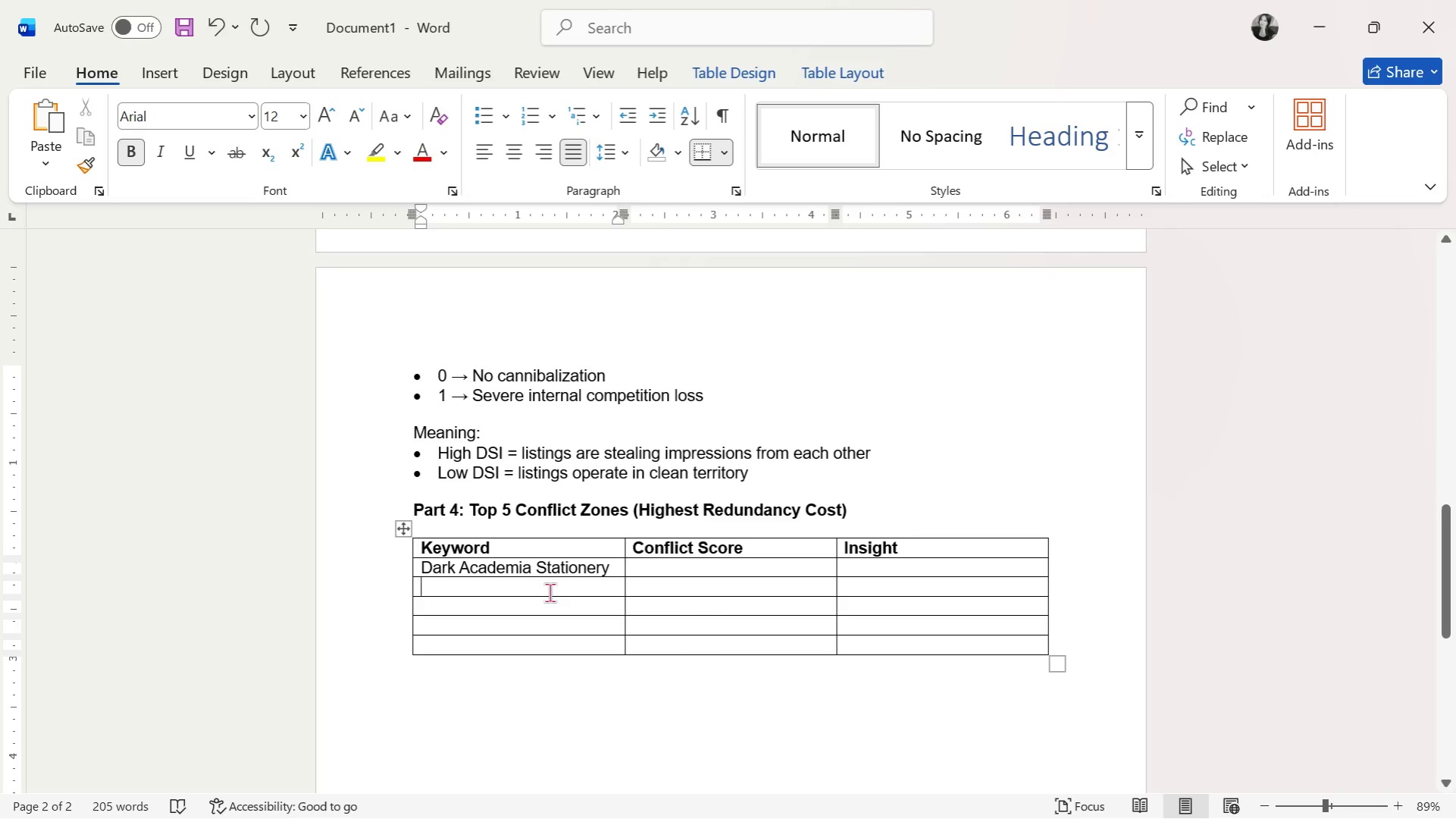 
type(Journaling)
 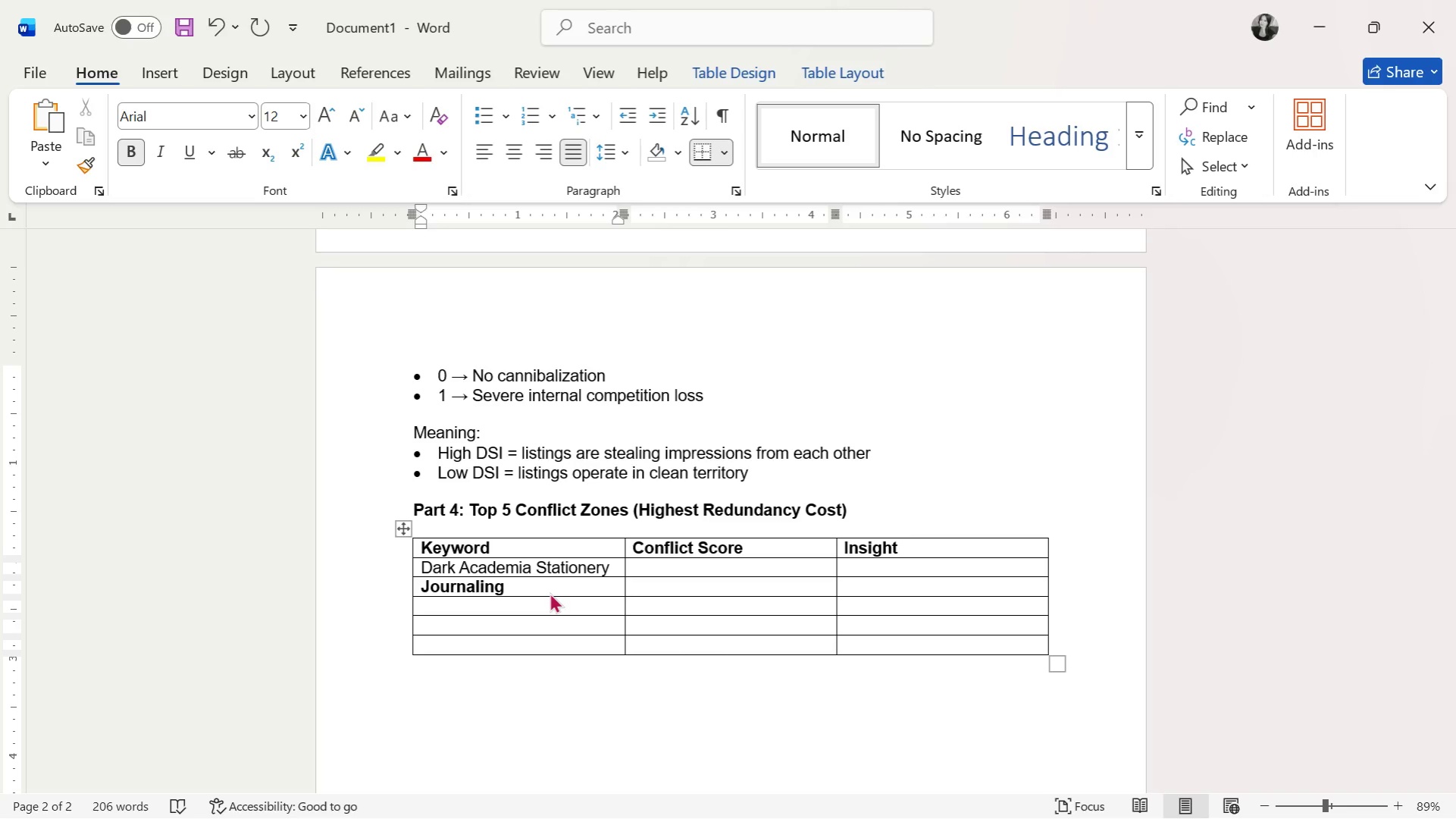 
hold_key(key=Backspace, duration=0.94)
 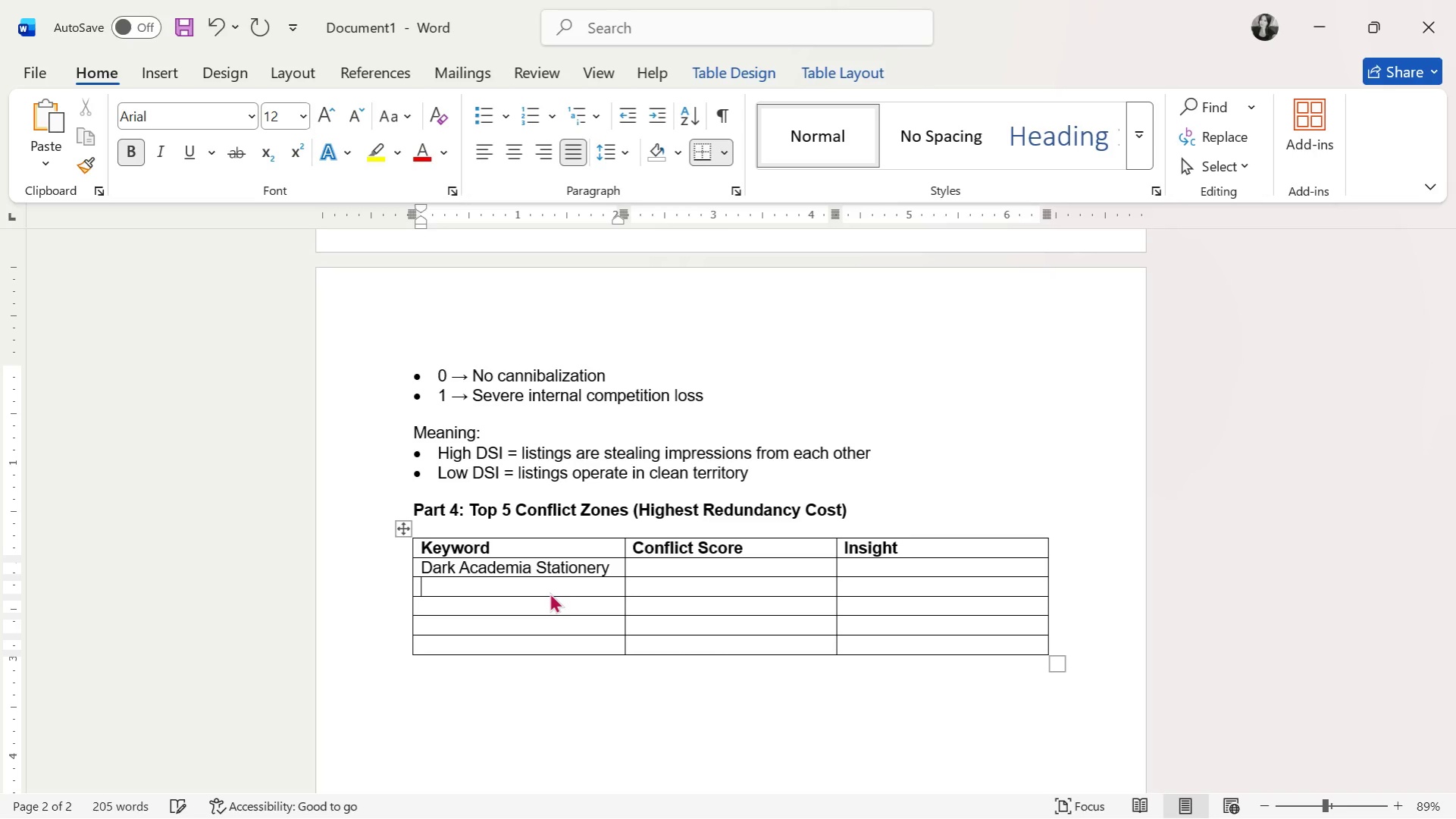 
key(Control+ControlLeft)
 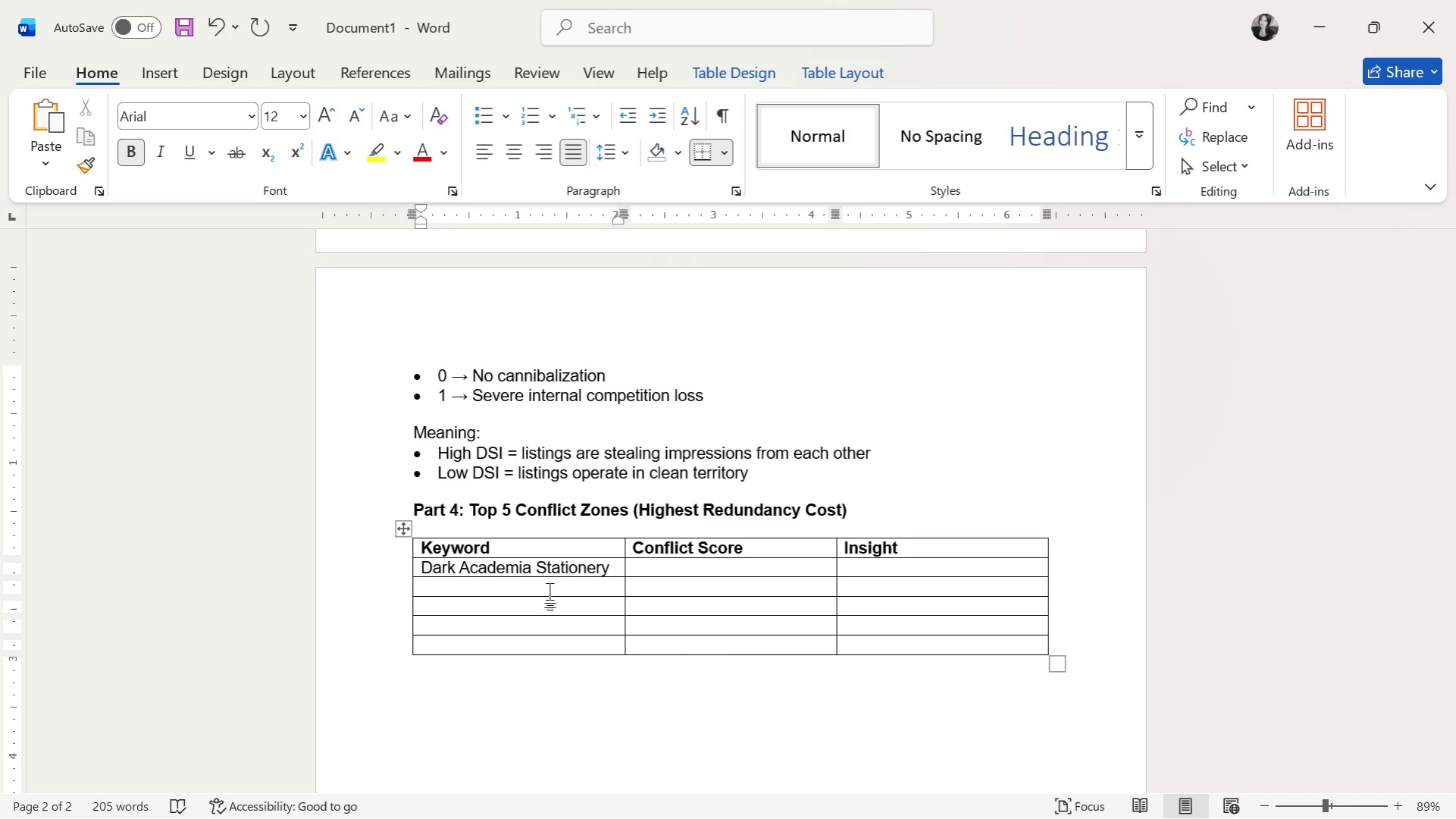 
key(Control+B)
 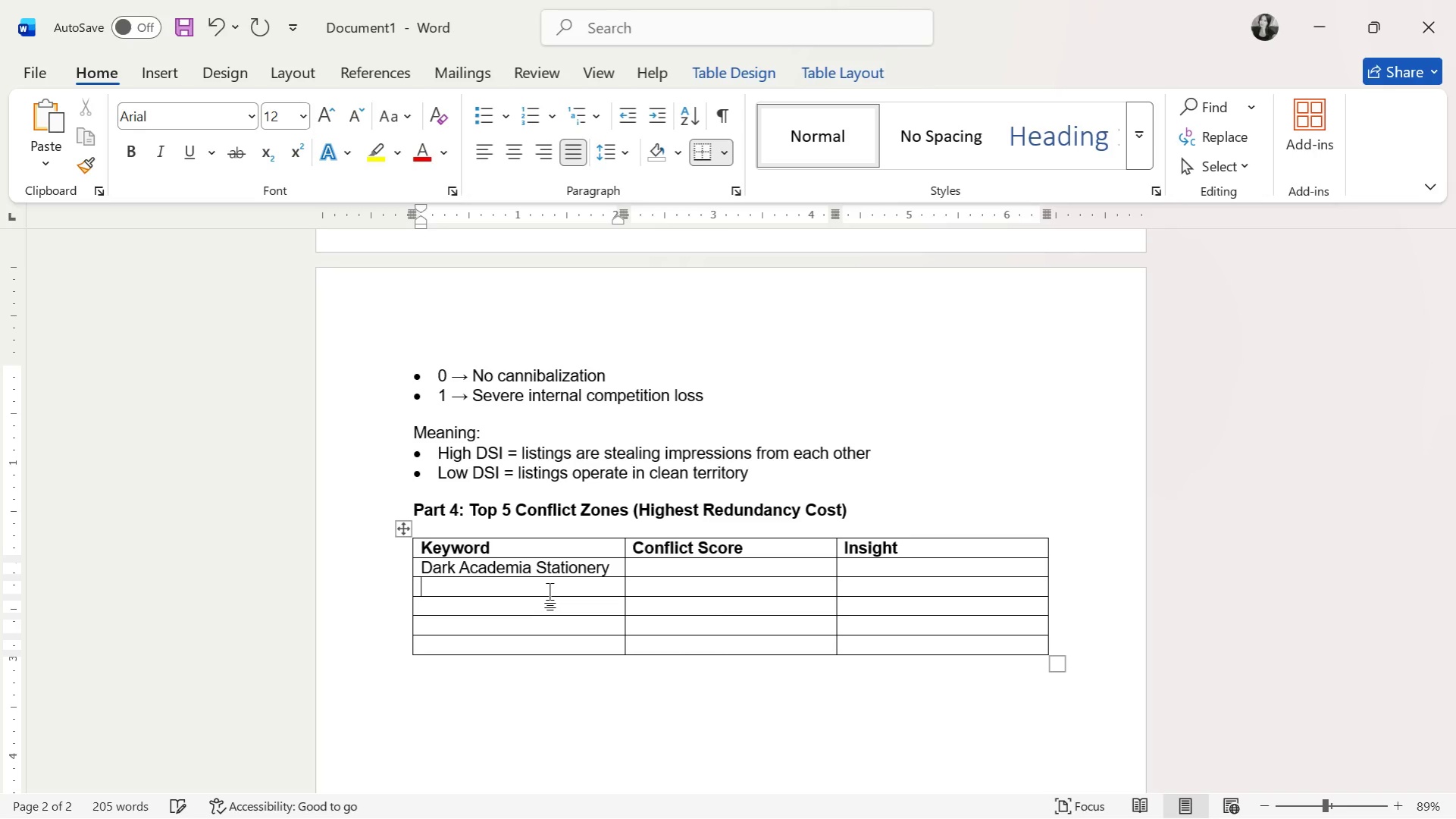 
type(Journaling )
 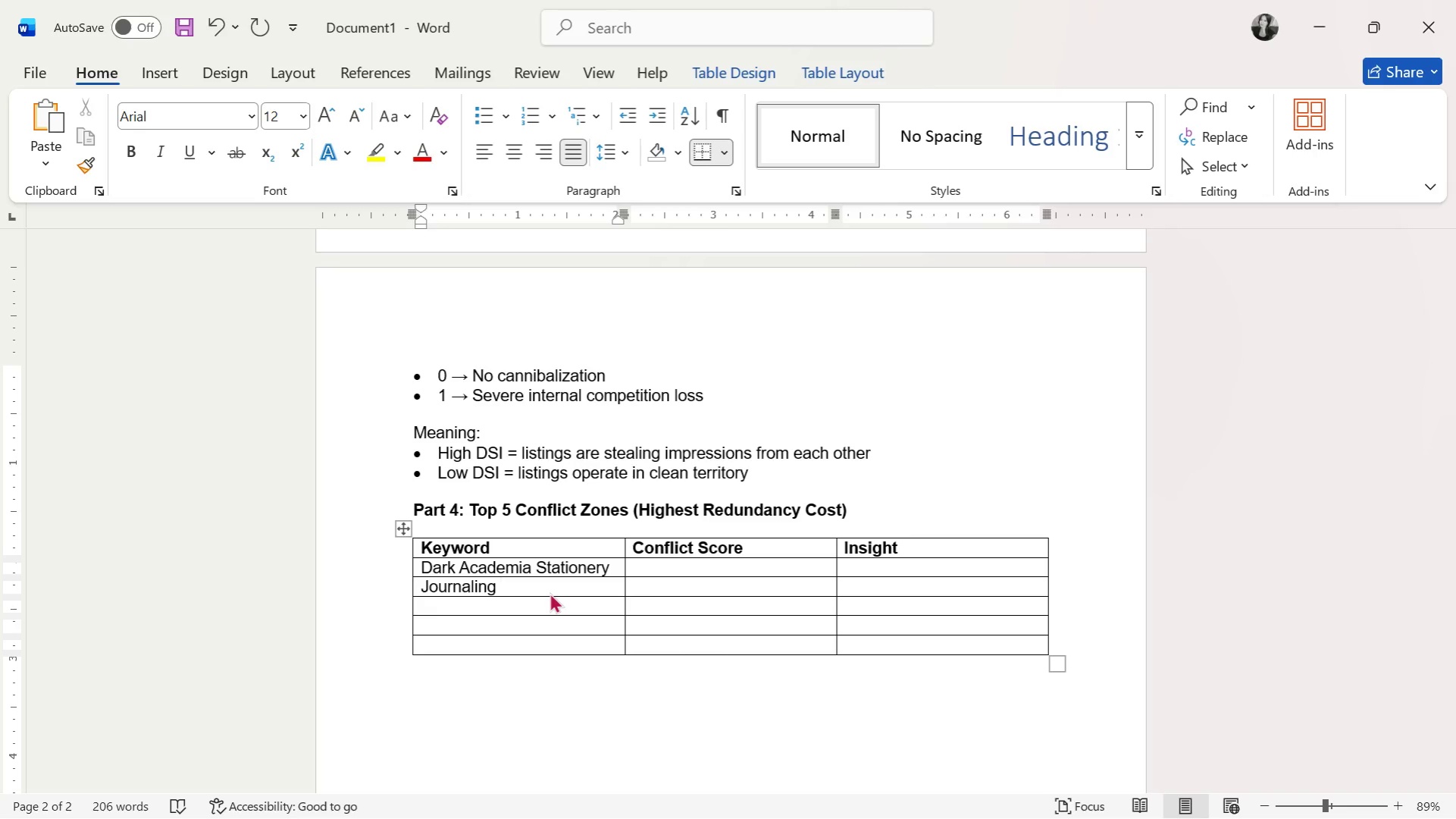 
type(Supplies)
 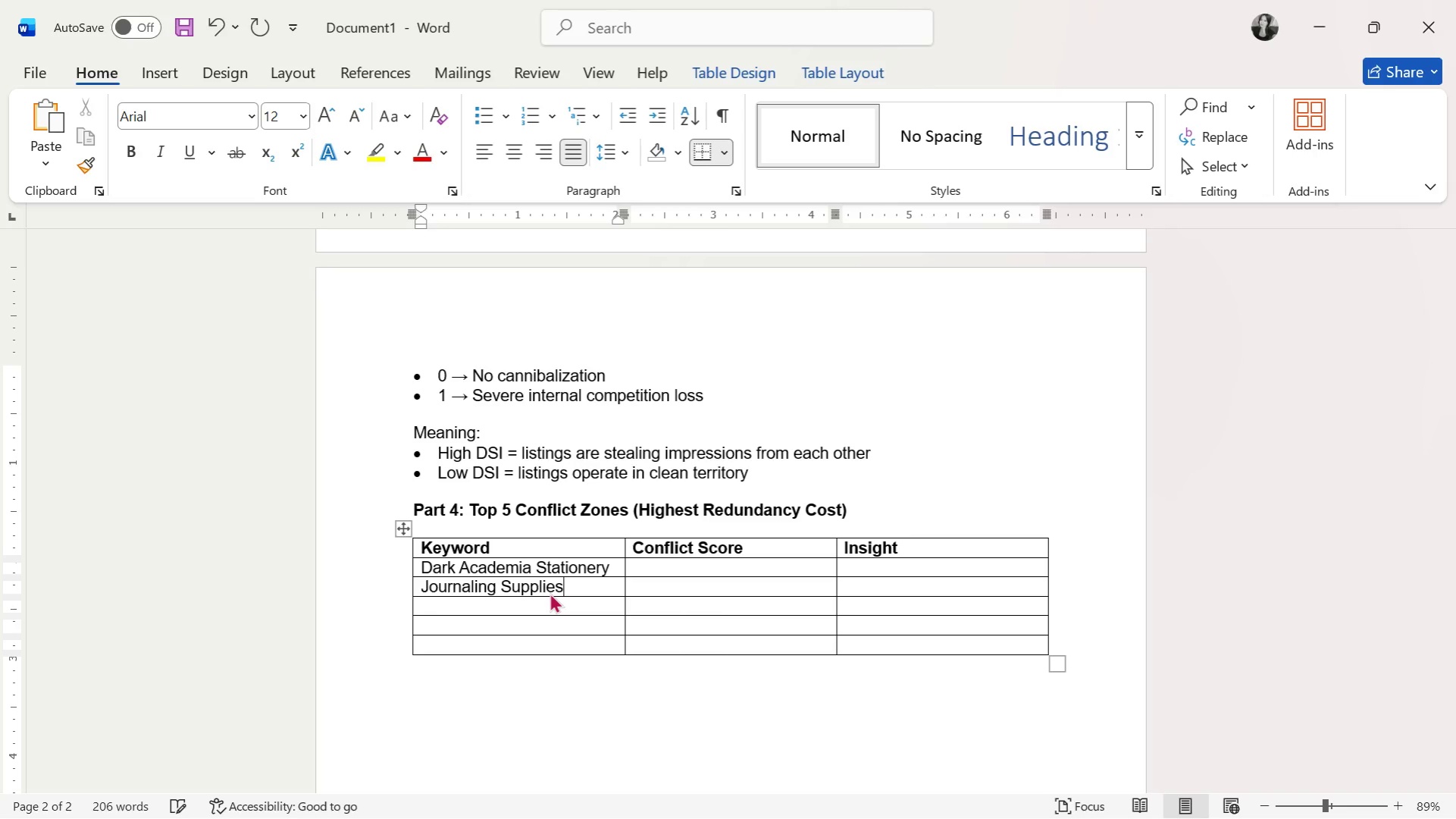 
key(ArrowDown)
 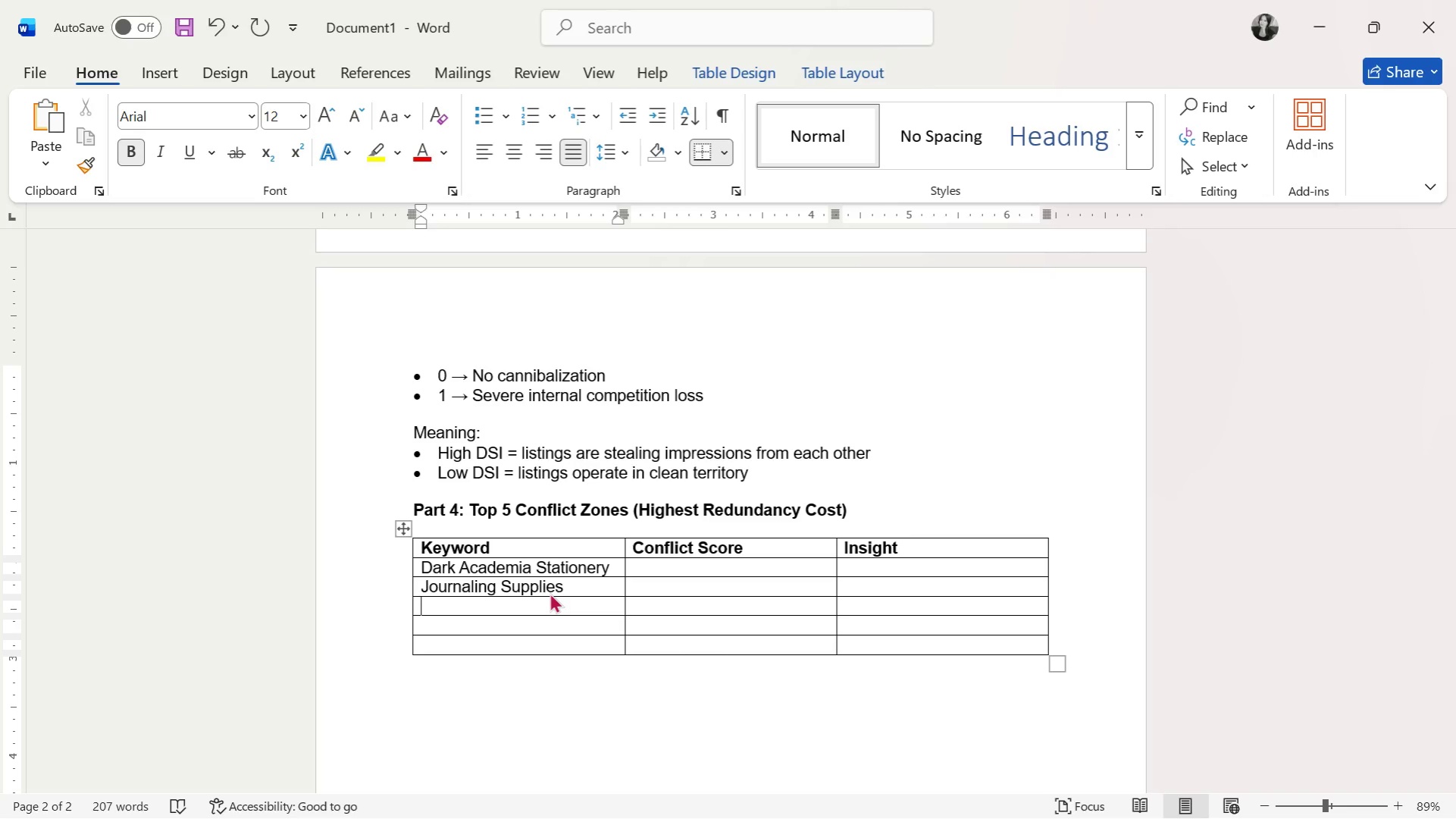 
type(Botanical Stationery)
 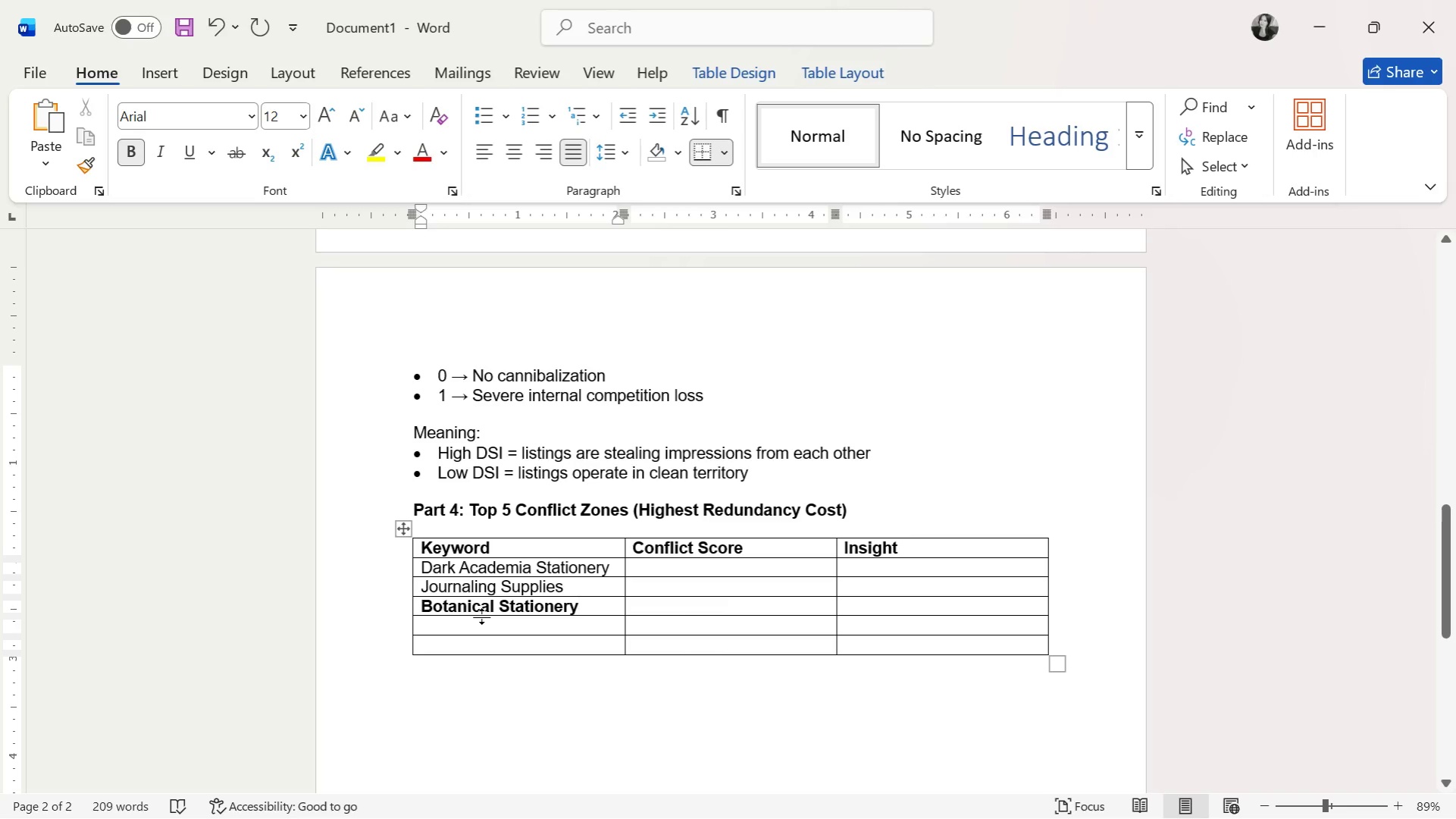 
double_click([491, 607])
 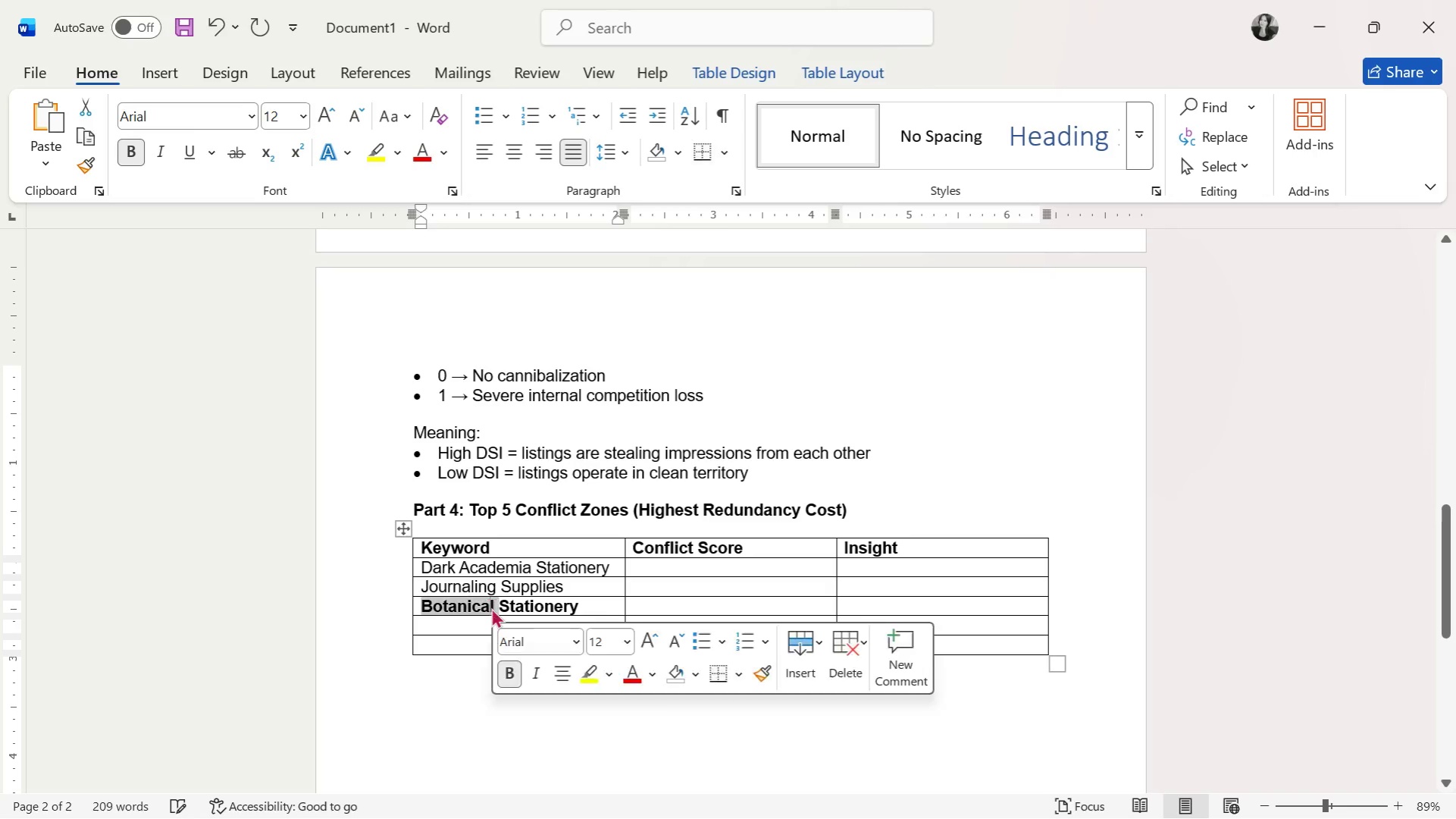 
triple_click([491, 607])
 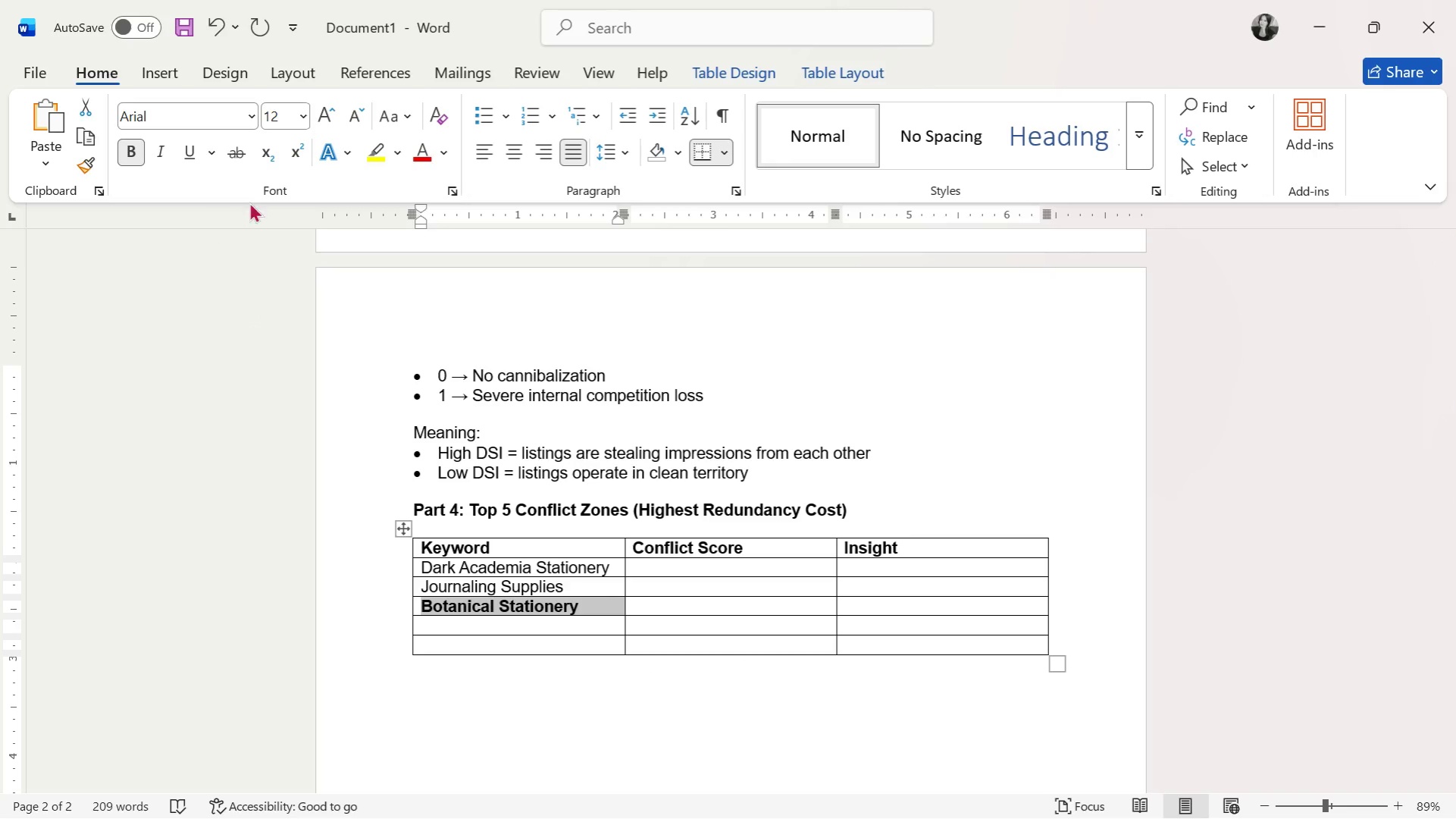 
left_click([122, 150])
 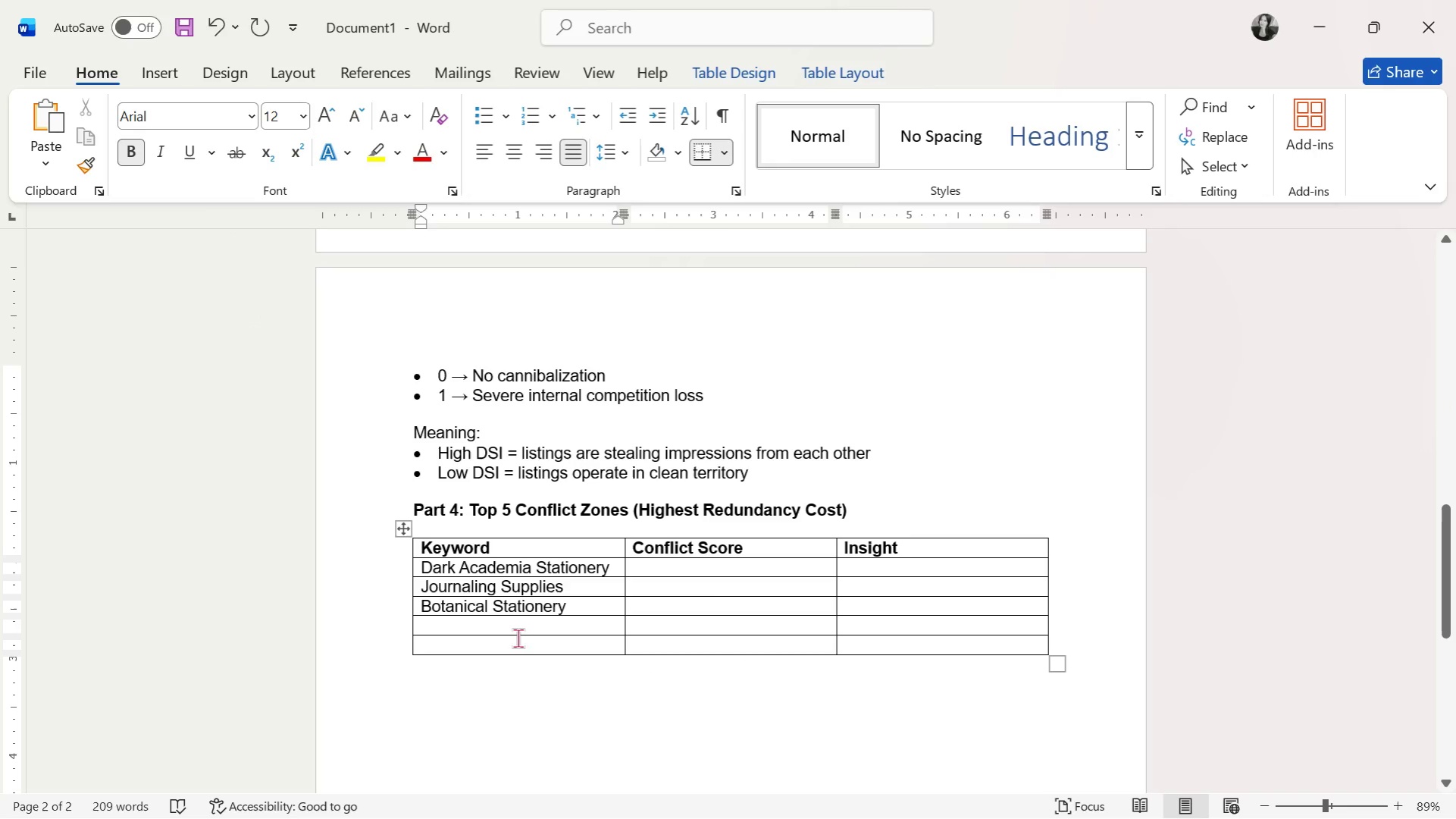 
wait(5.47)
 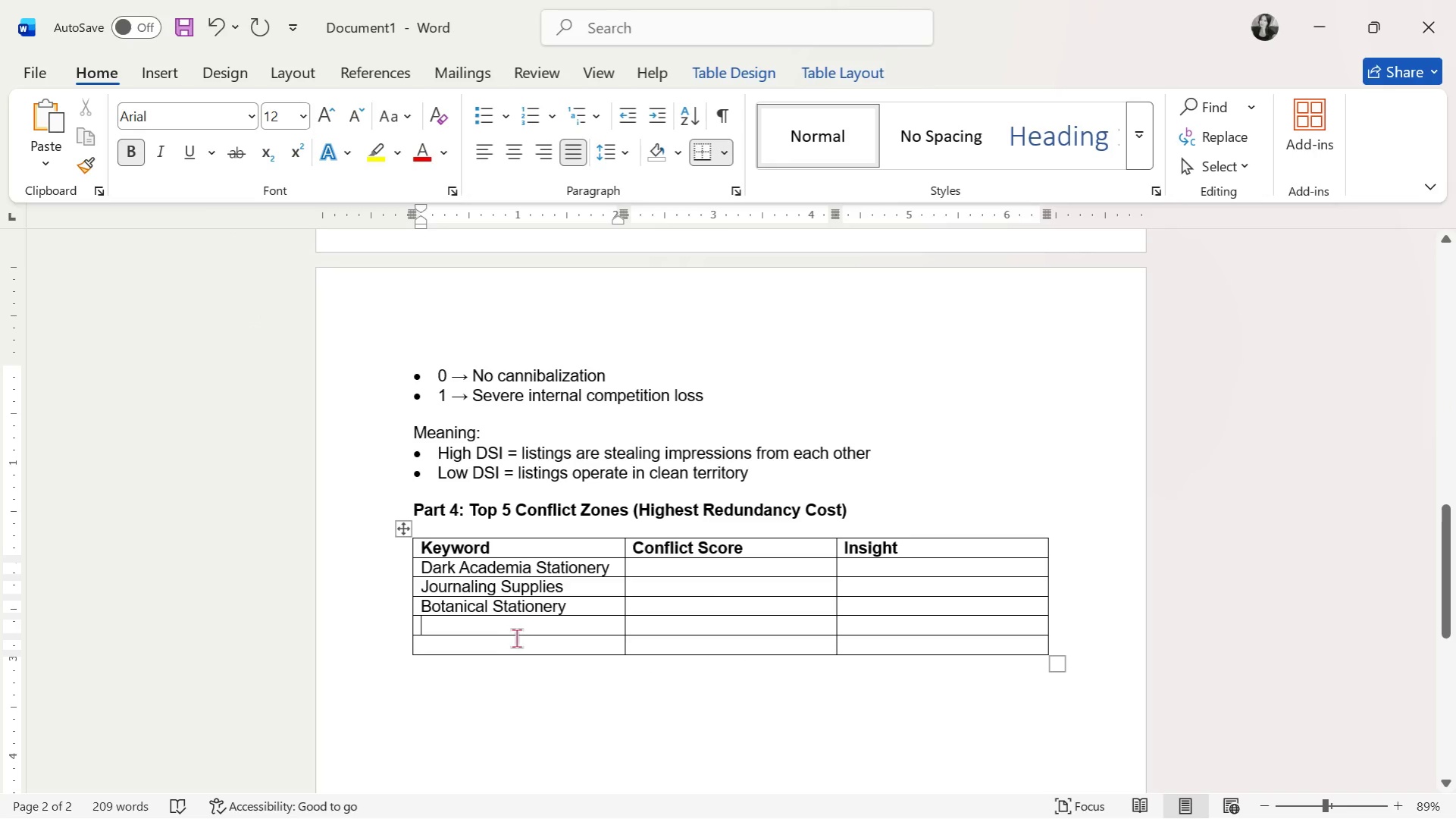 
type(Vintage )
 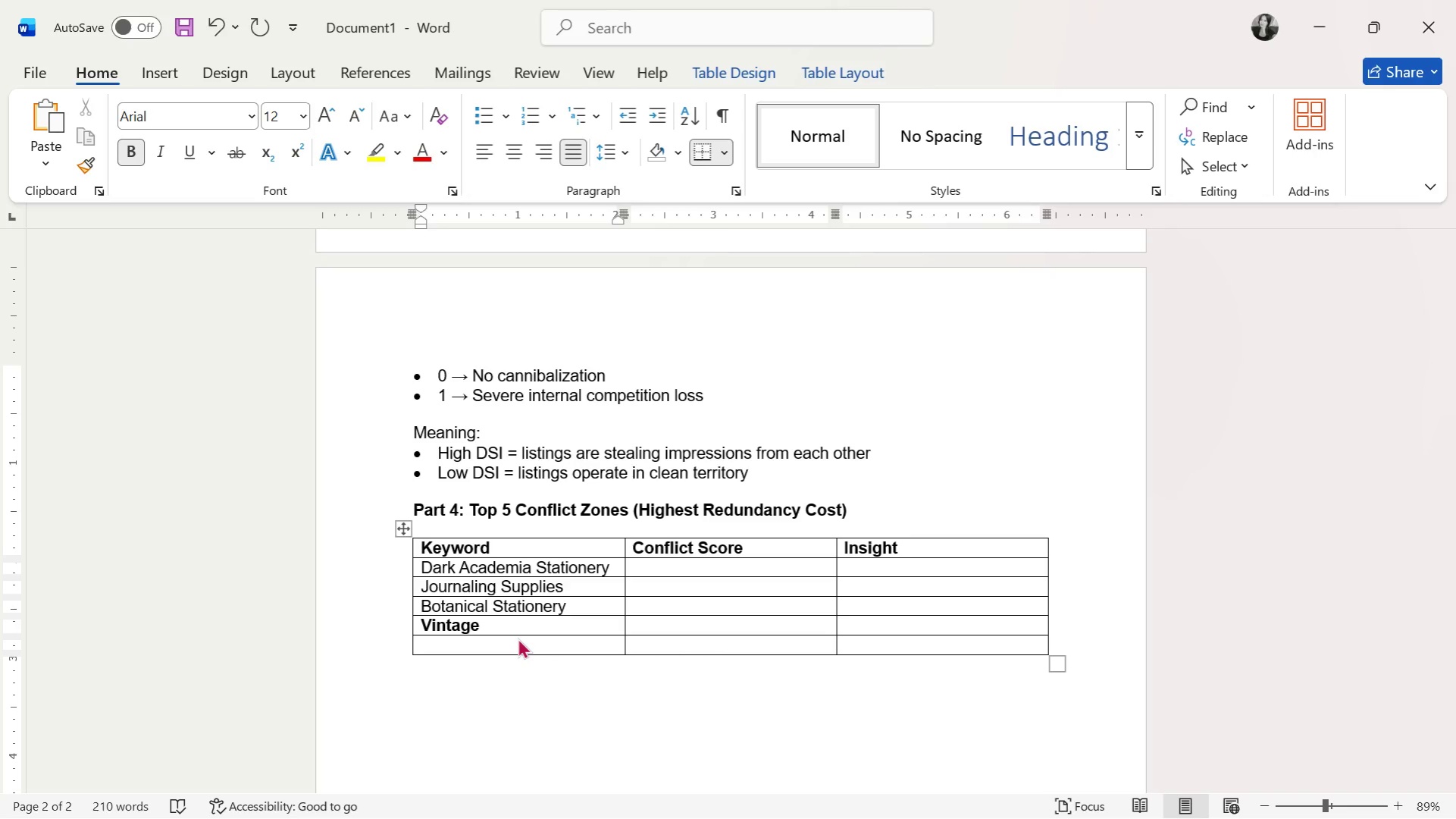 
type(Desk Decor)
 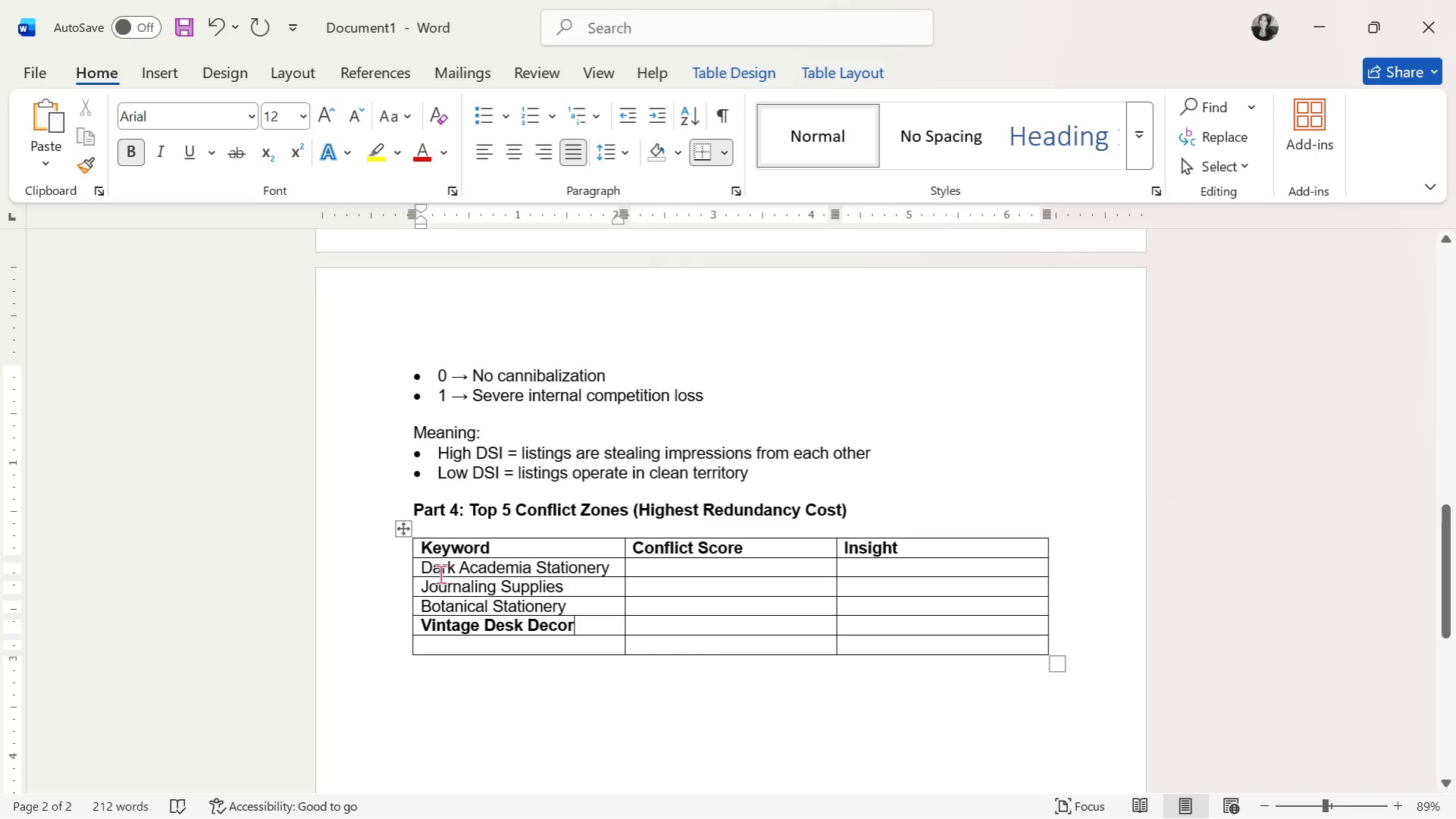 
left_click_drag(start_coordinate=[418, 572], to_coordinate=[575, 649])
 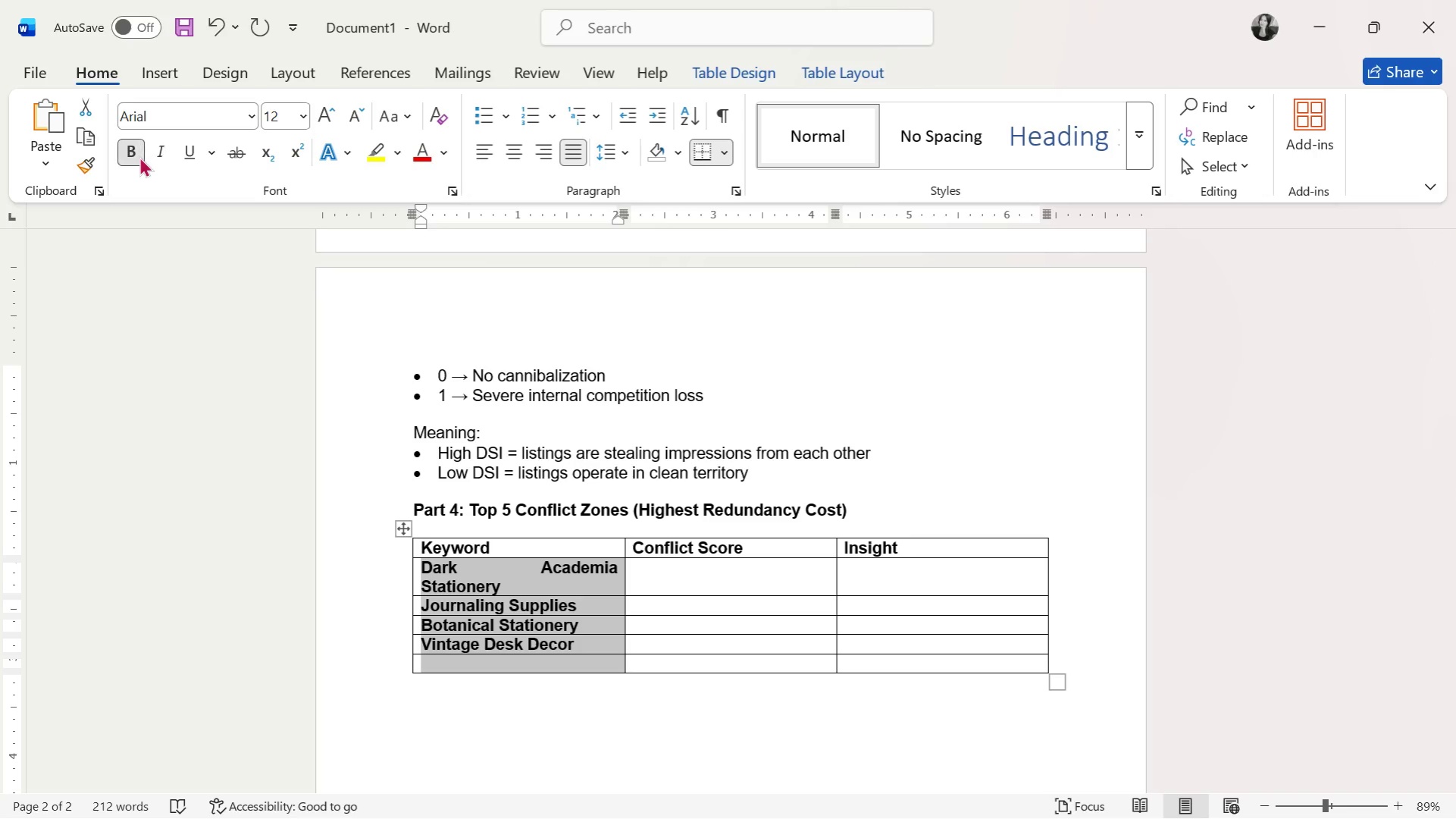 
left_click([533, 642])
 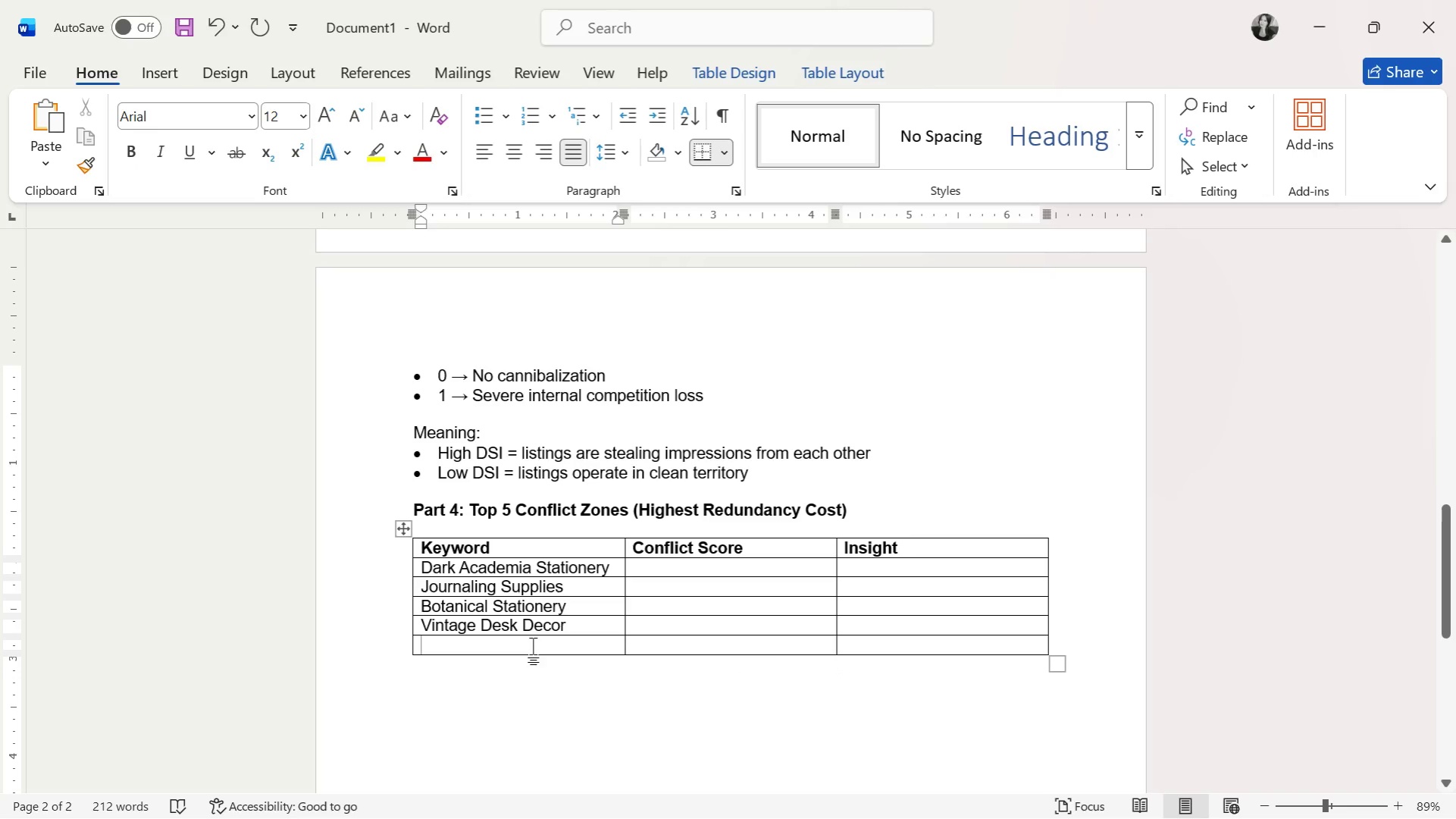 
type(Gothic )
 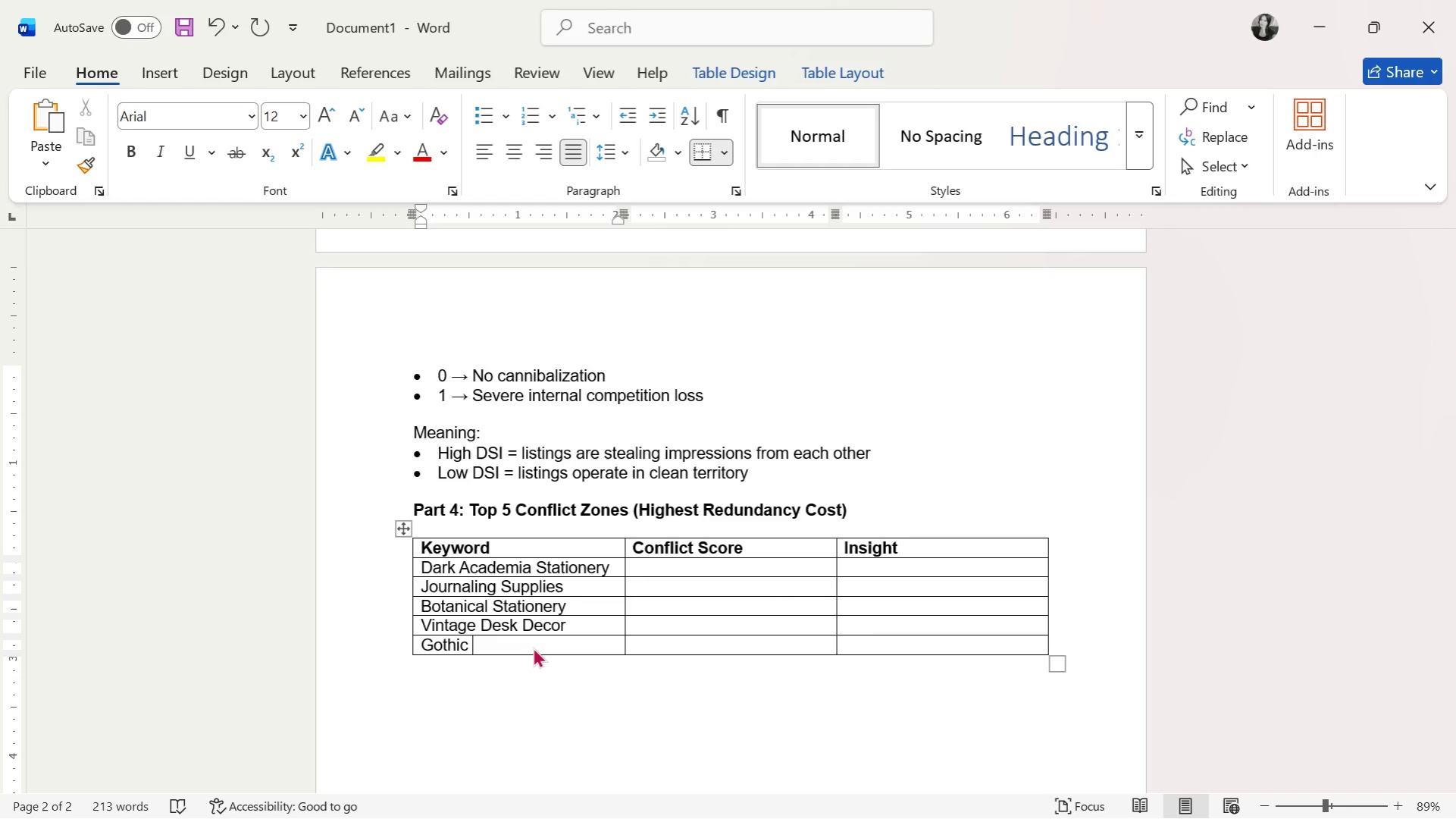 
wait(8.83)
 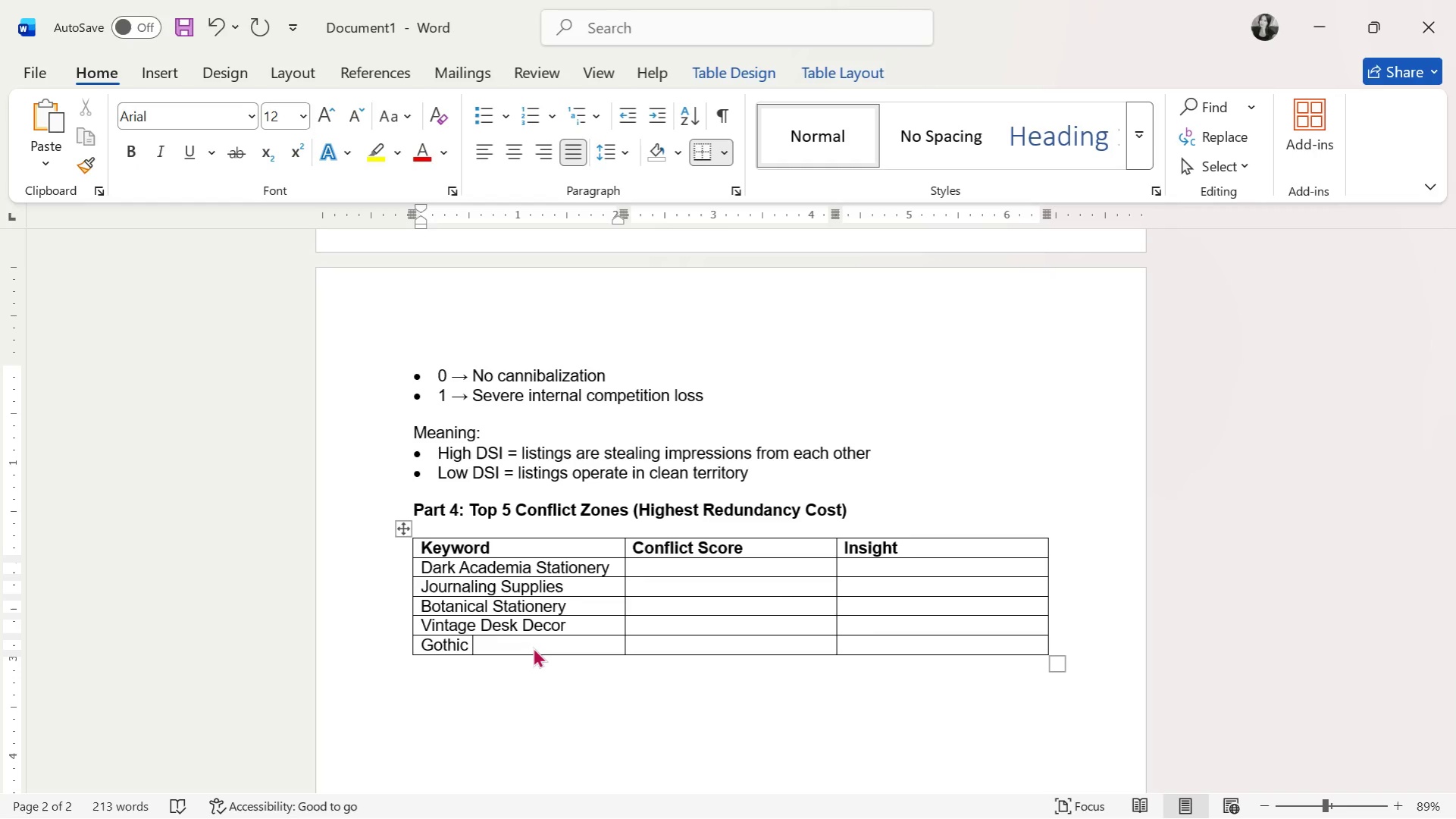 
type(Letter Set)
 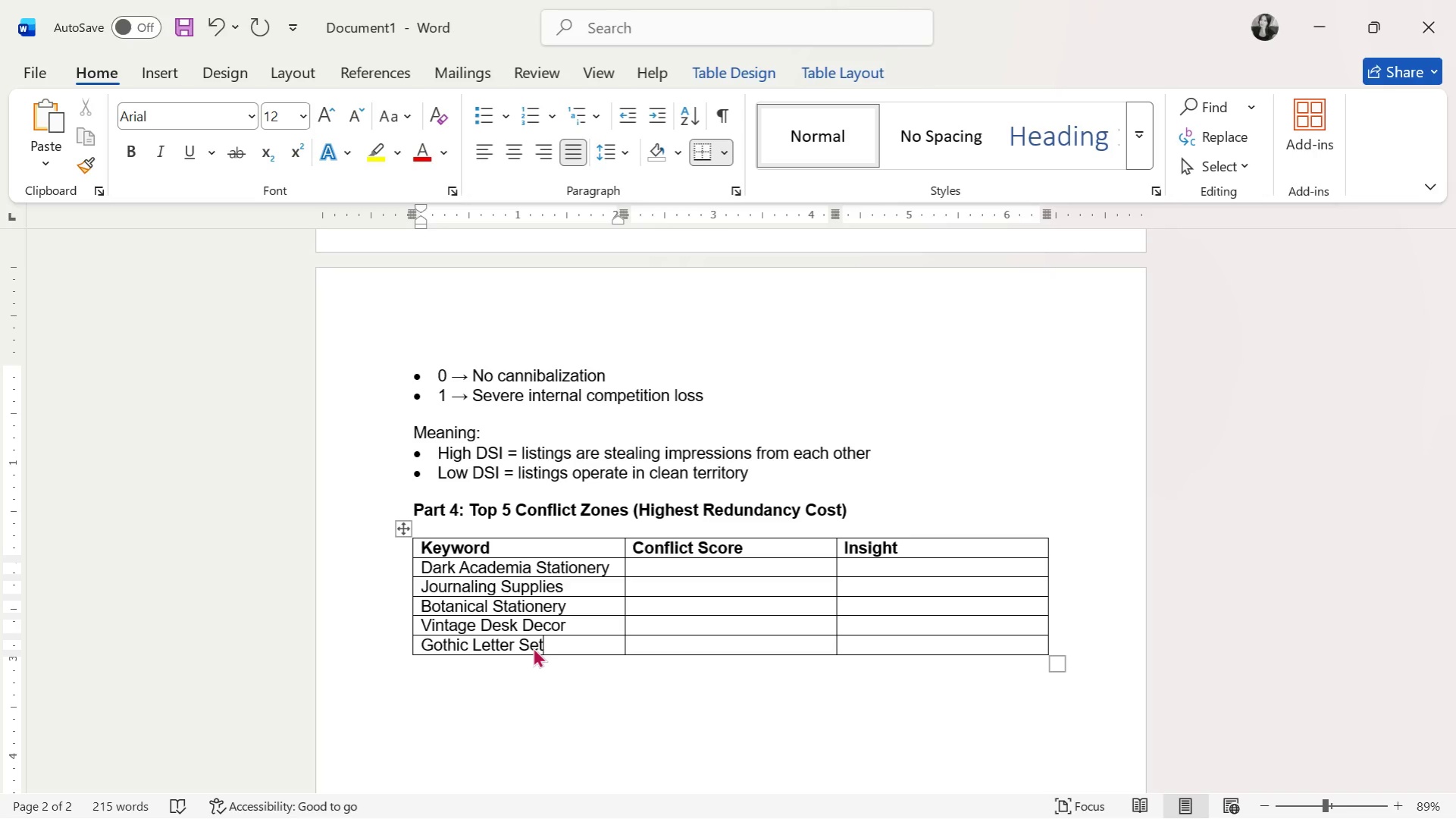 
hold_key(key=ArrowRight, duration=0.34)
 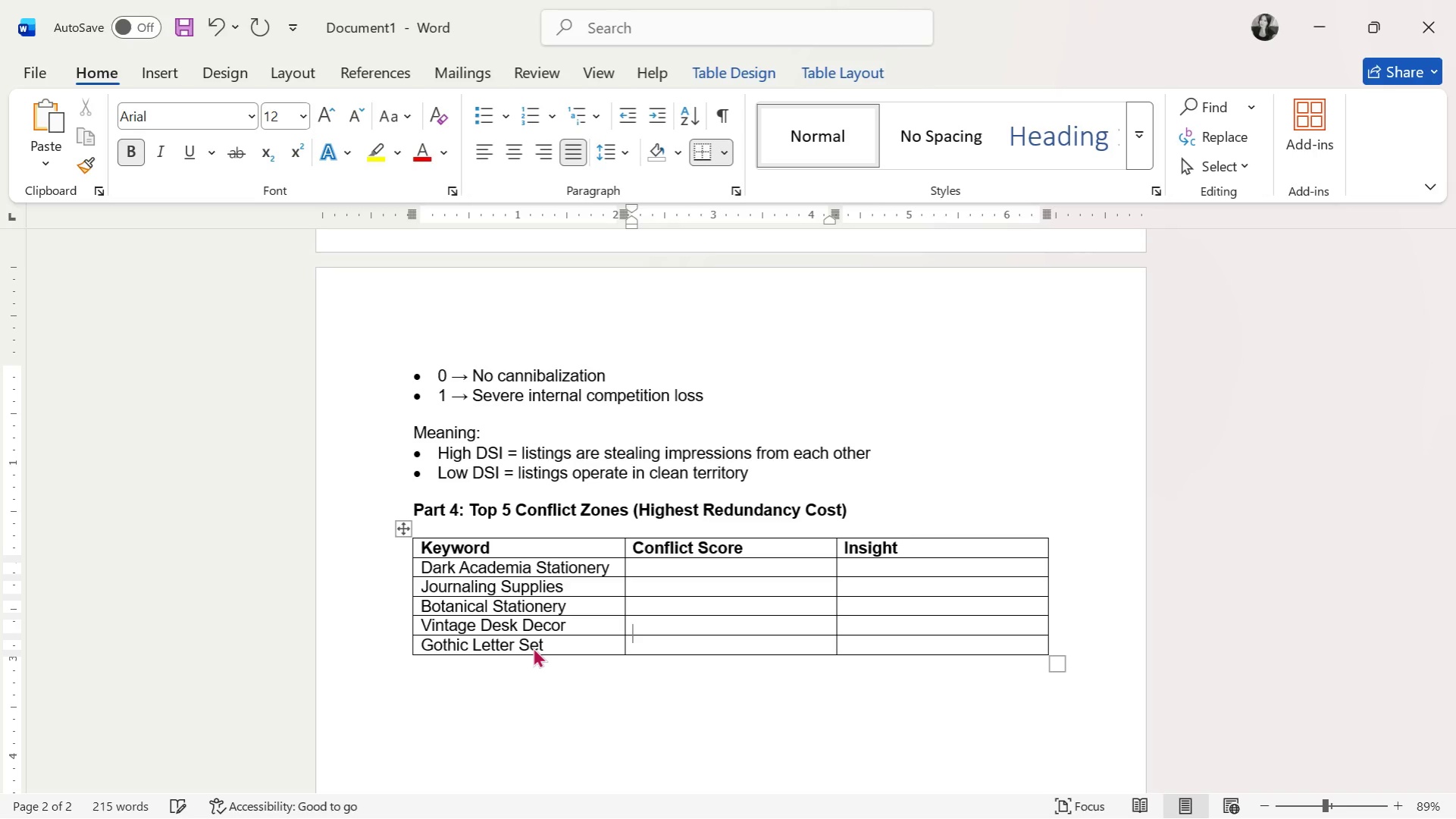 
key(ArrowUp)
 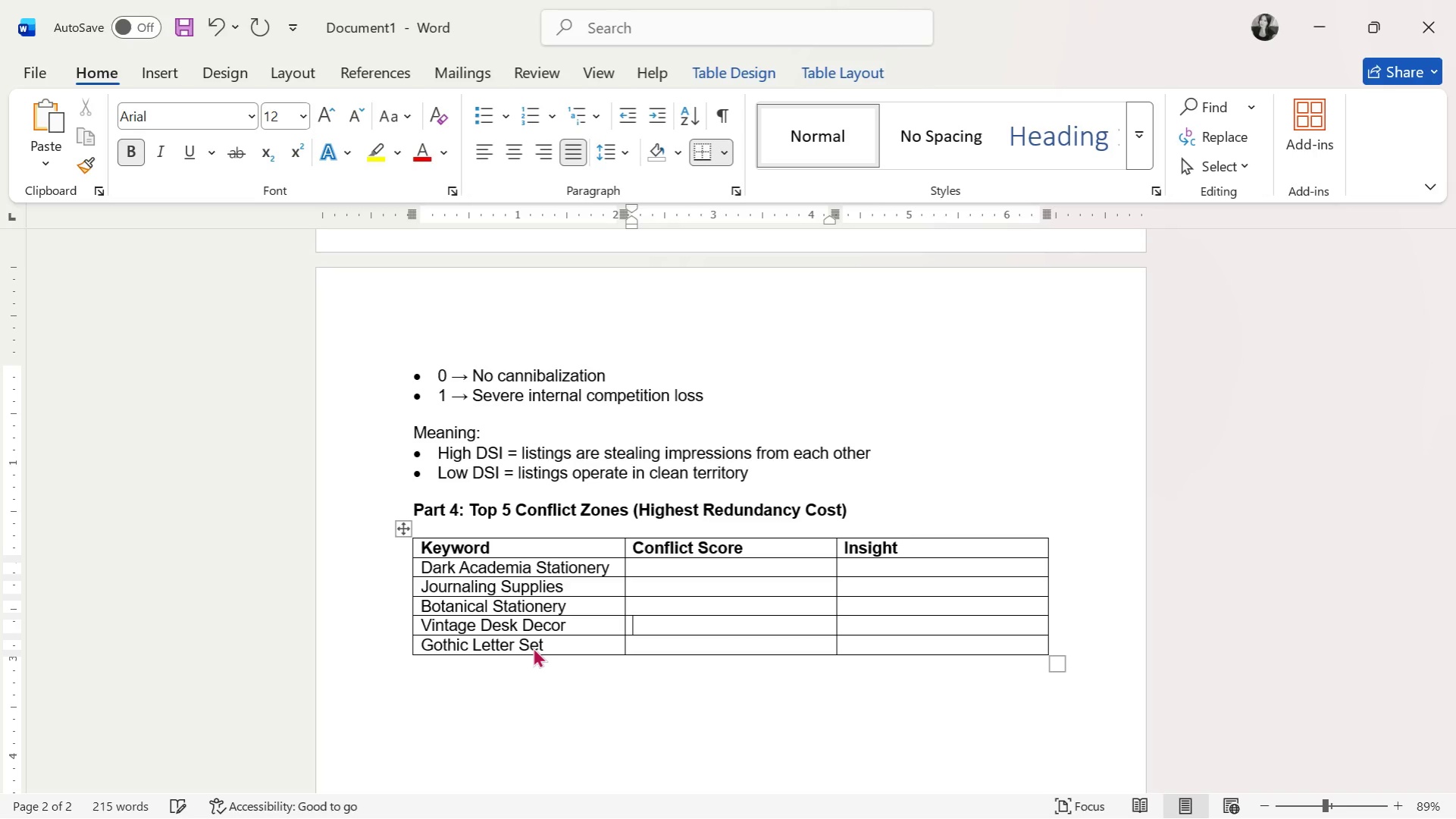 
key(ArrowUp)
 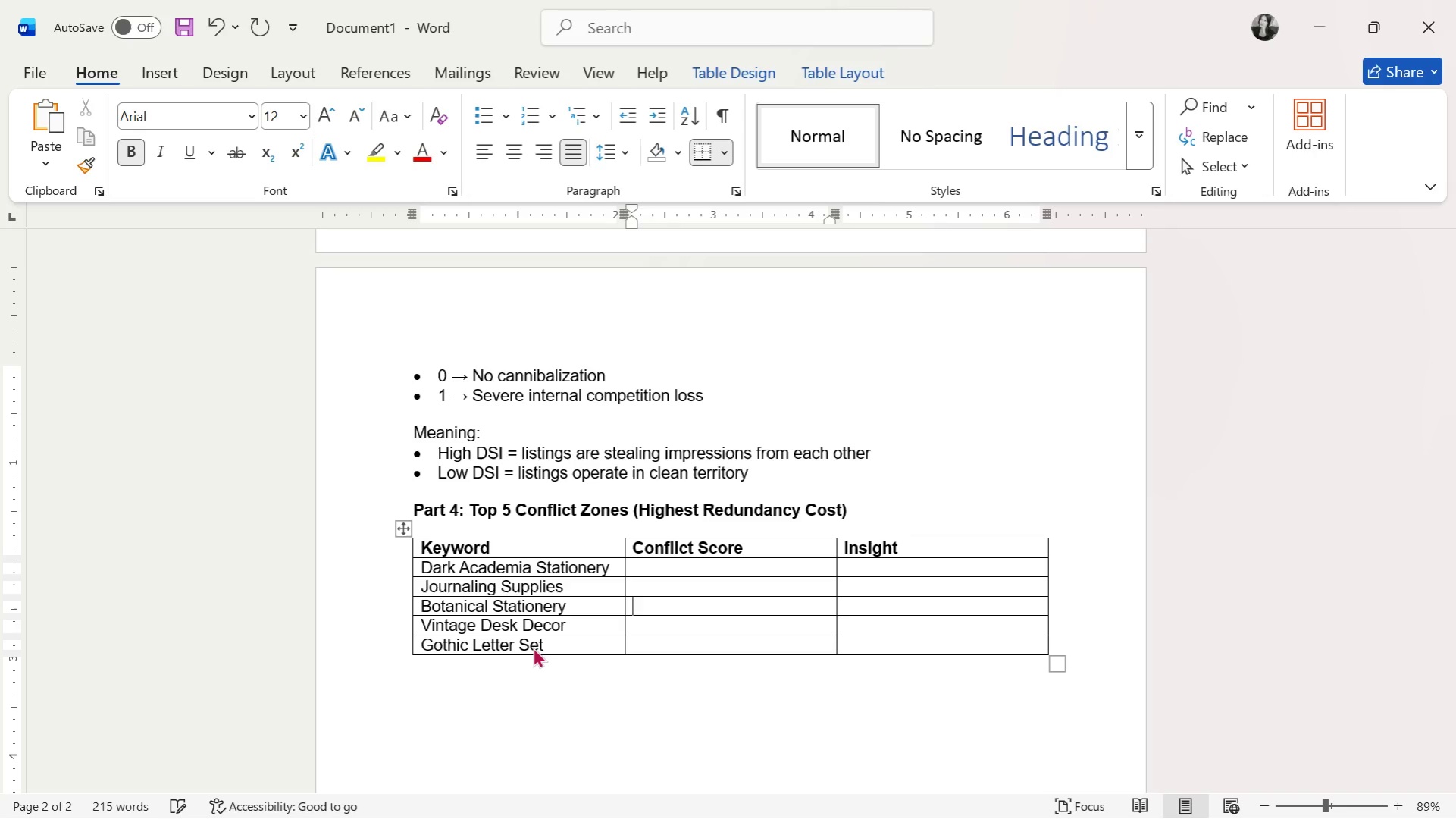 
key(ArrowUp)
 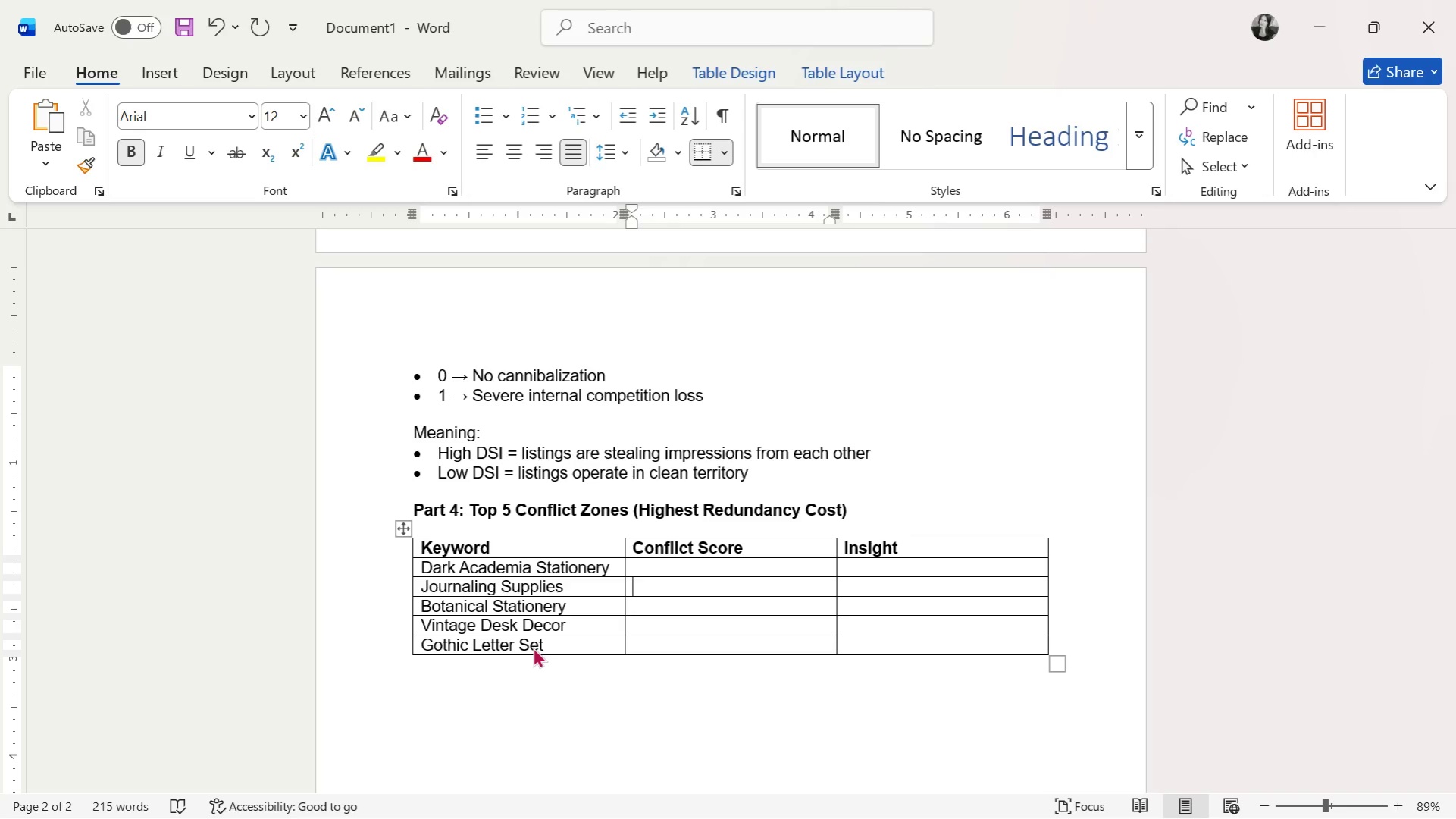 
key(ArrowUp)
 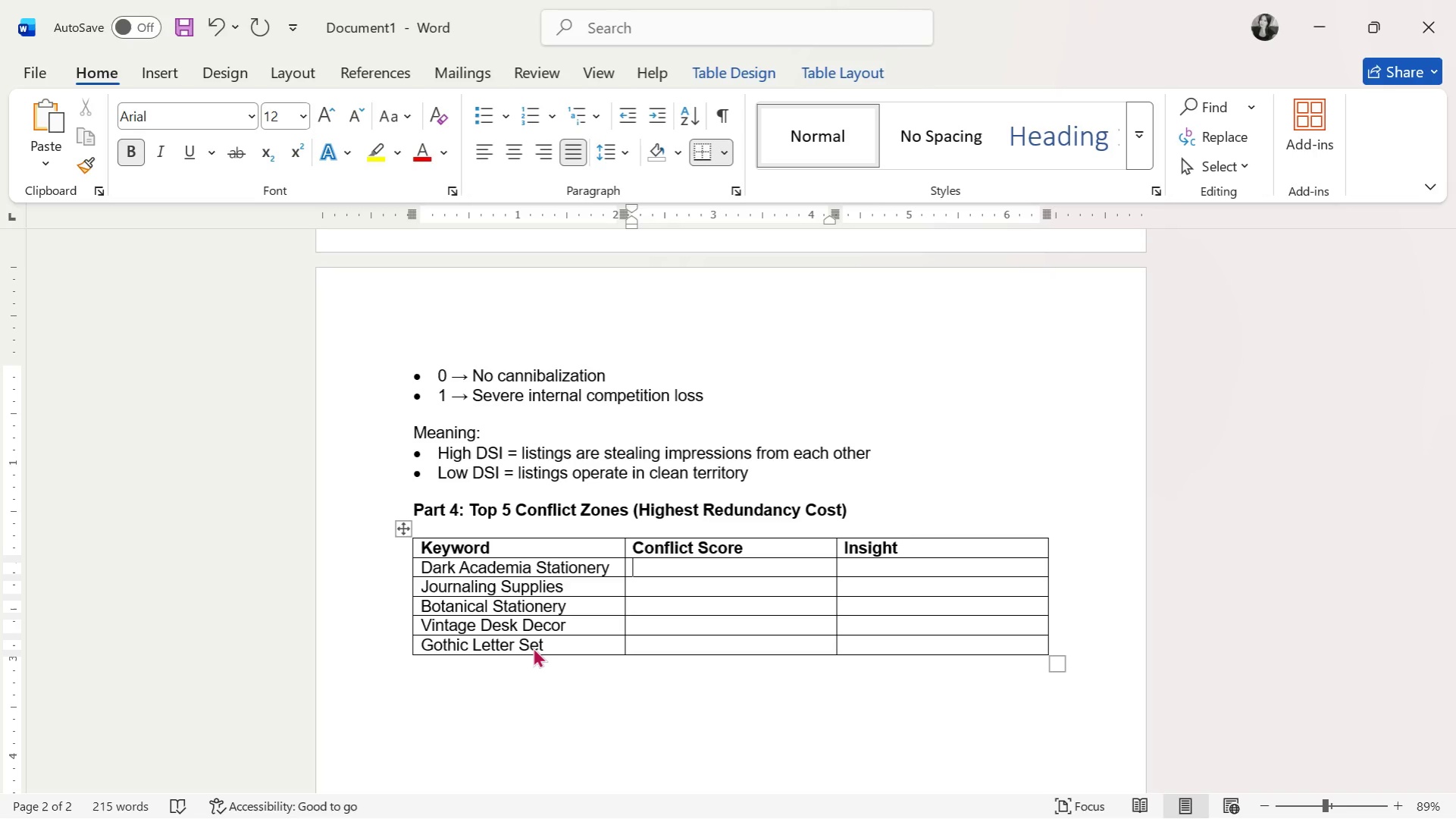 
type(0.92)
 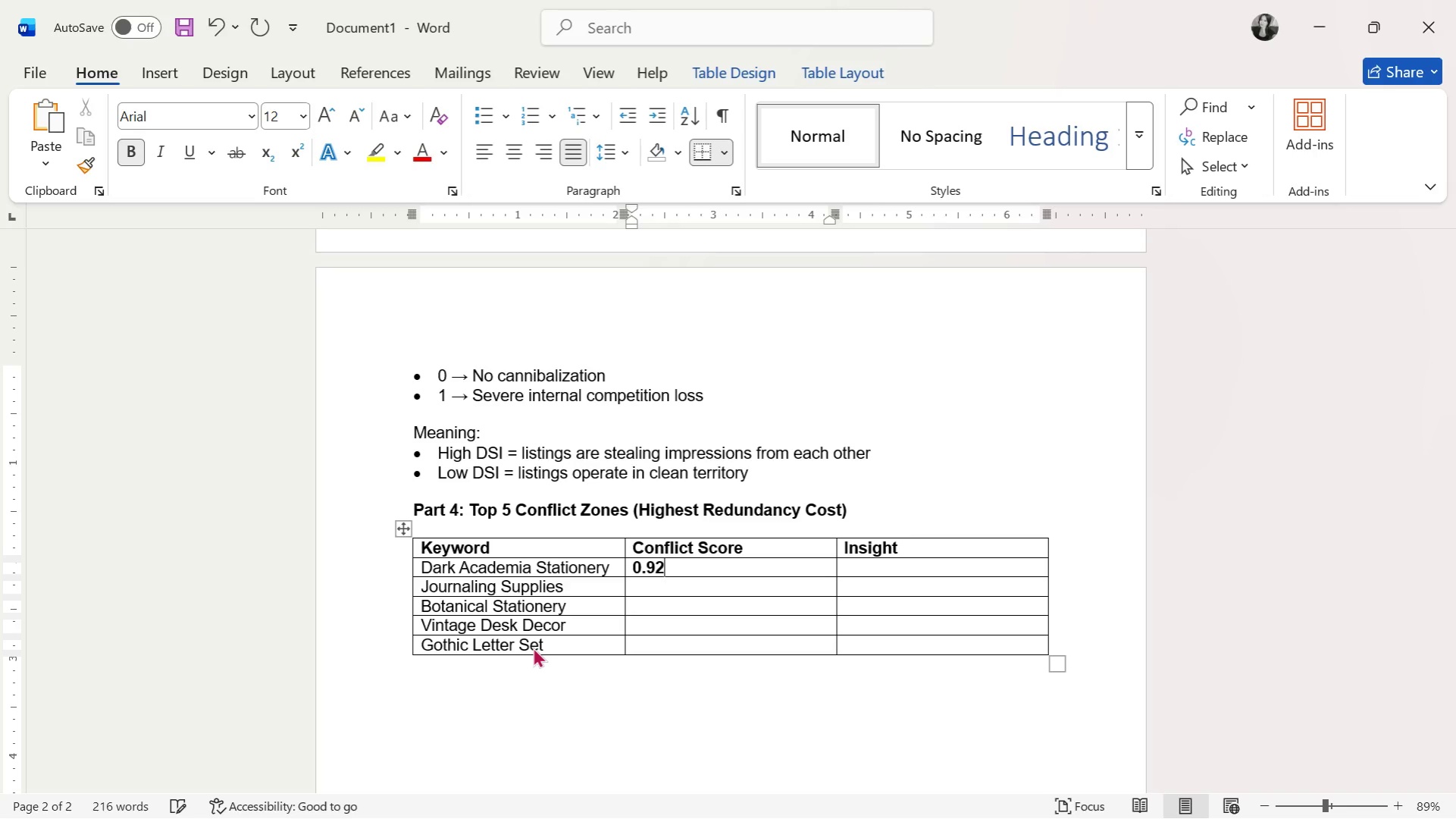 
key(ArrowDown)
 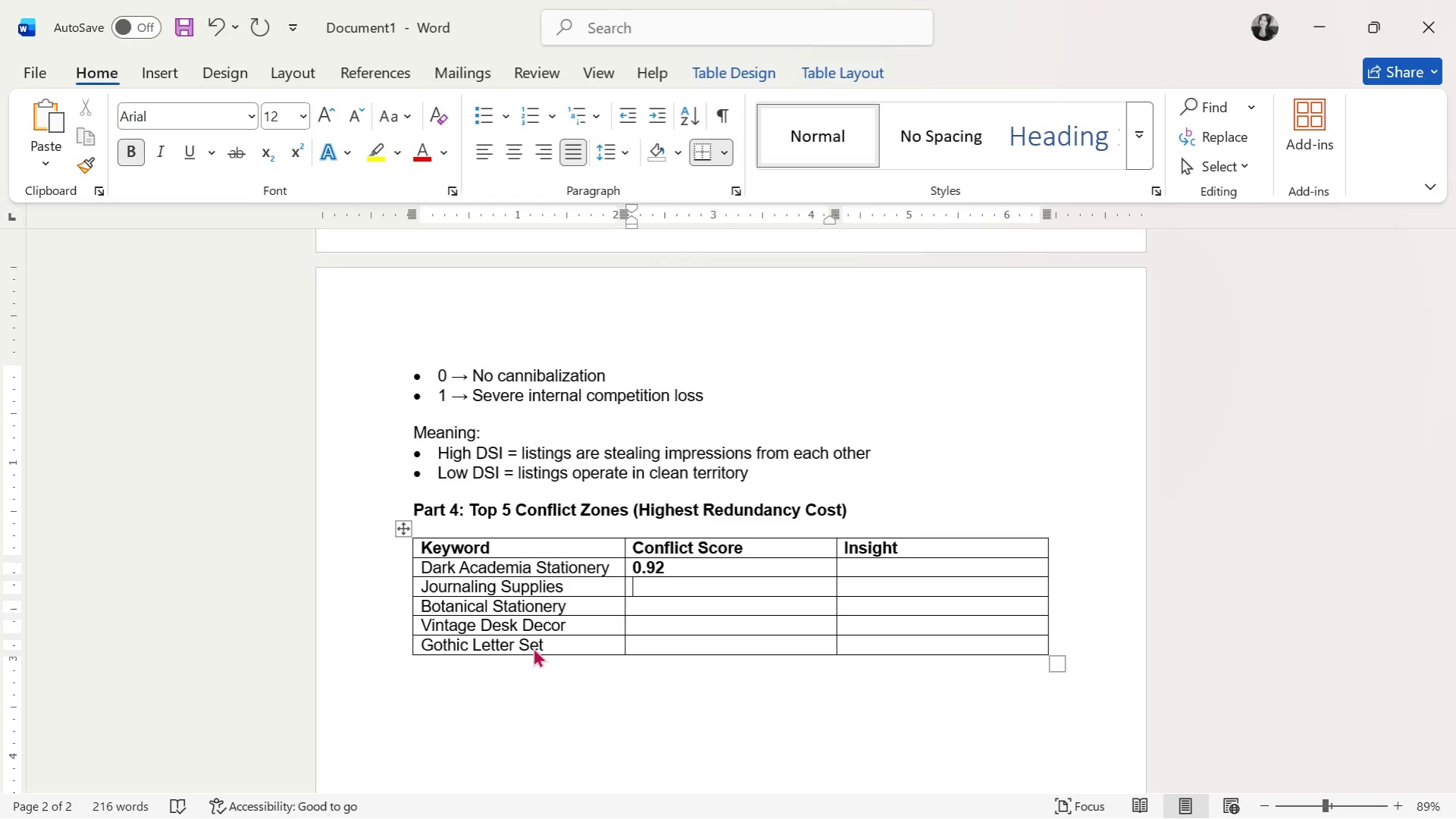 
type(0.88)
 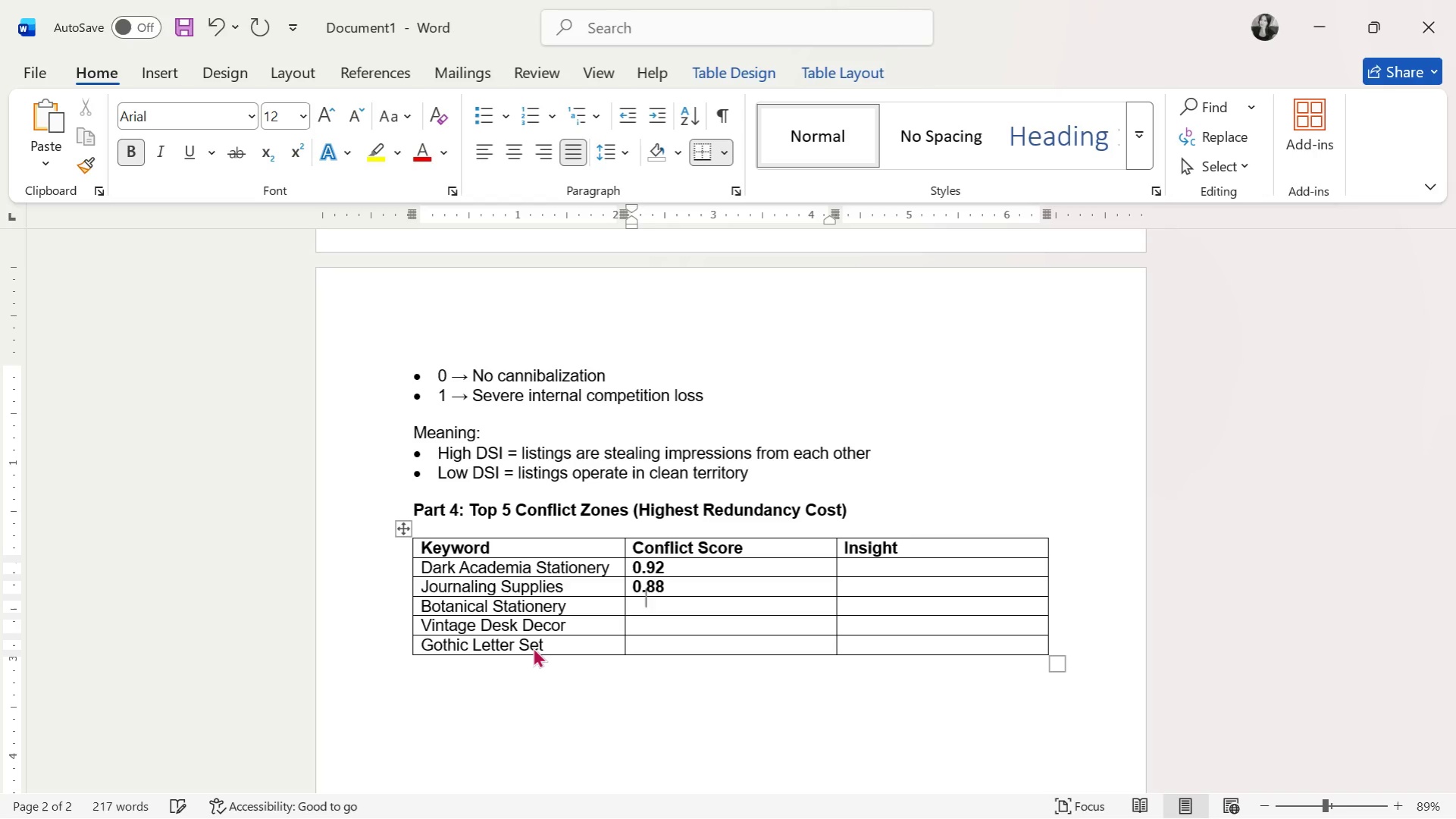 
key(ArrowDown)
 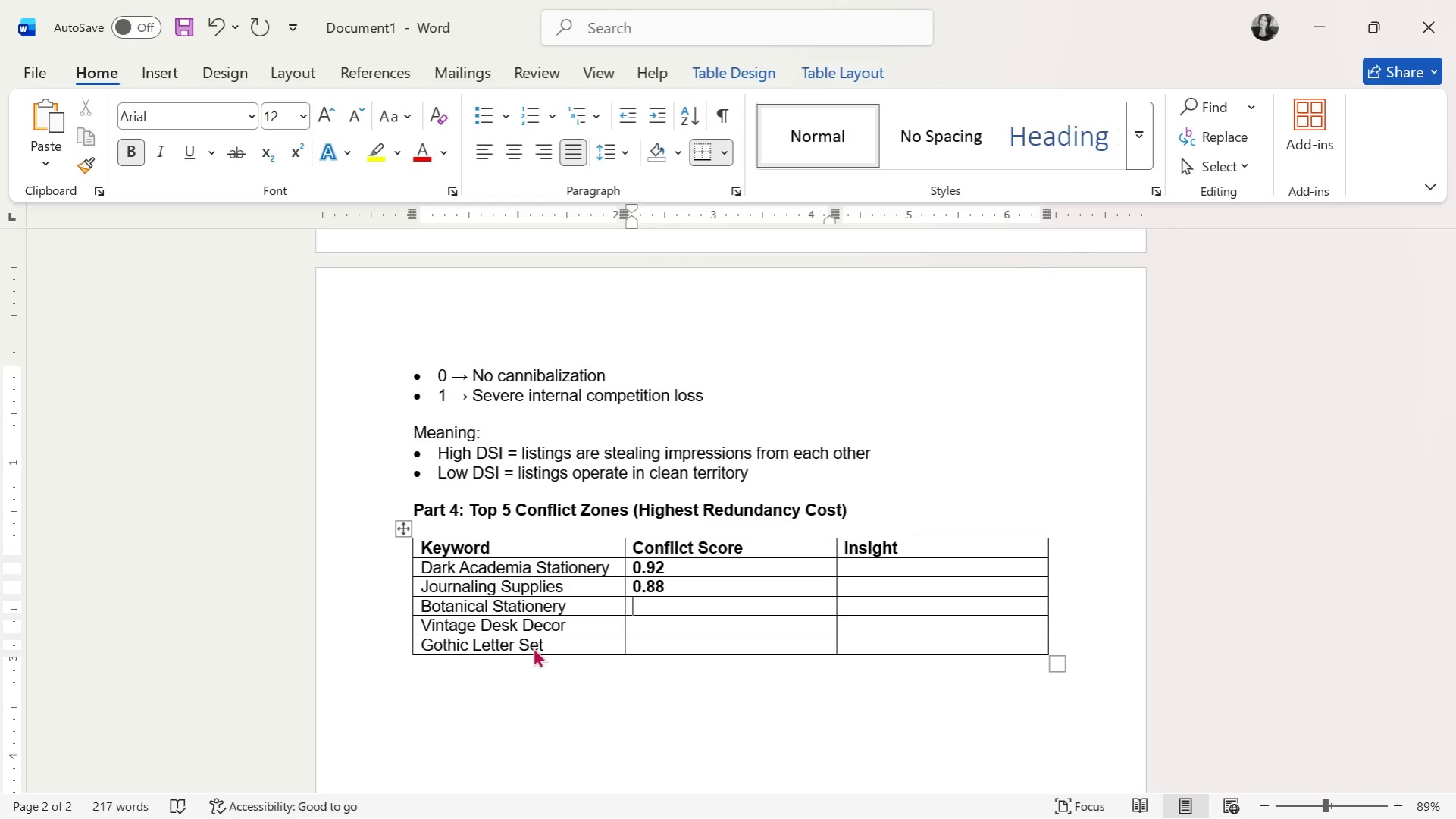 
type(0.81)
 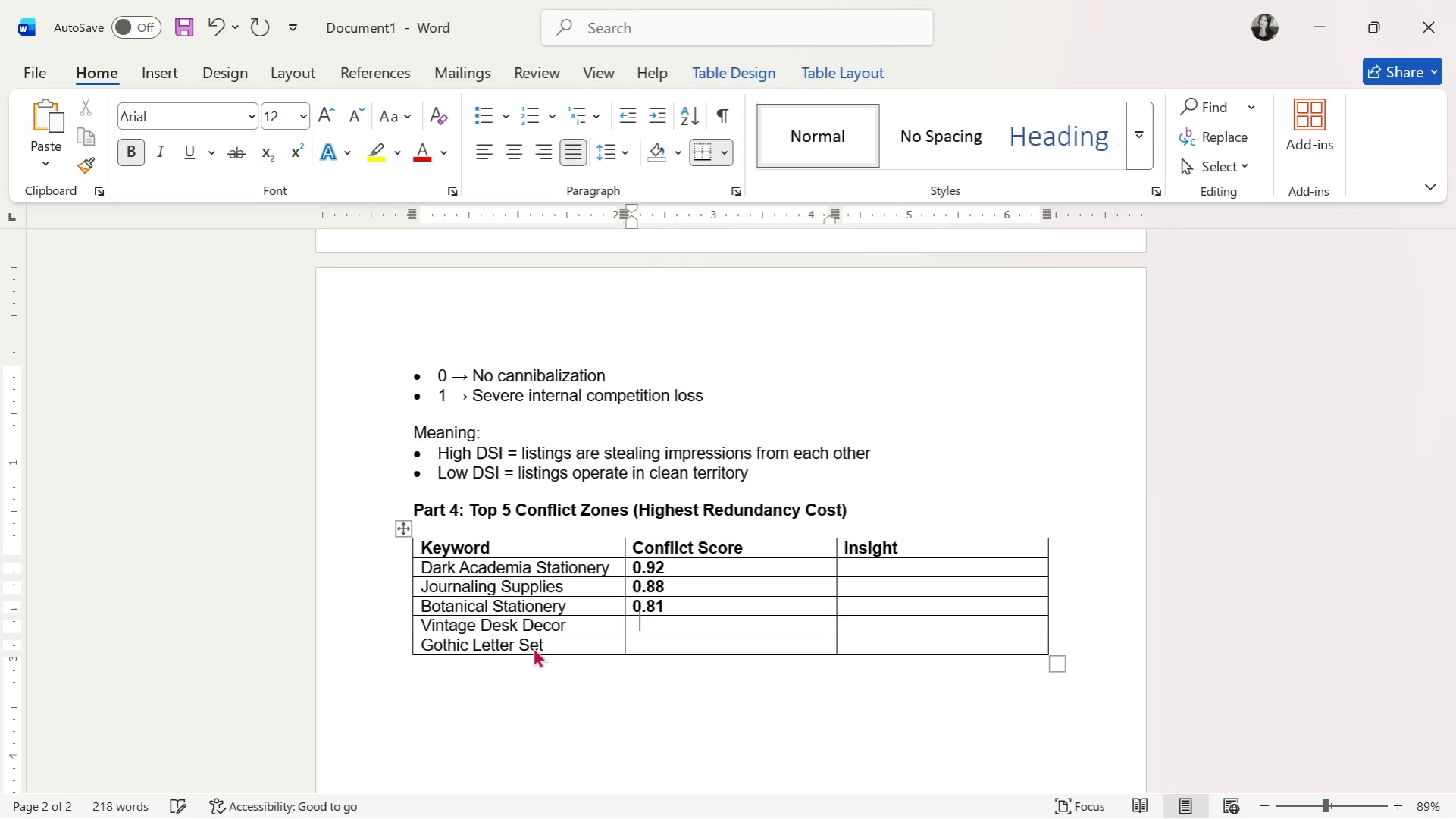 
key(ArrowDown)
 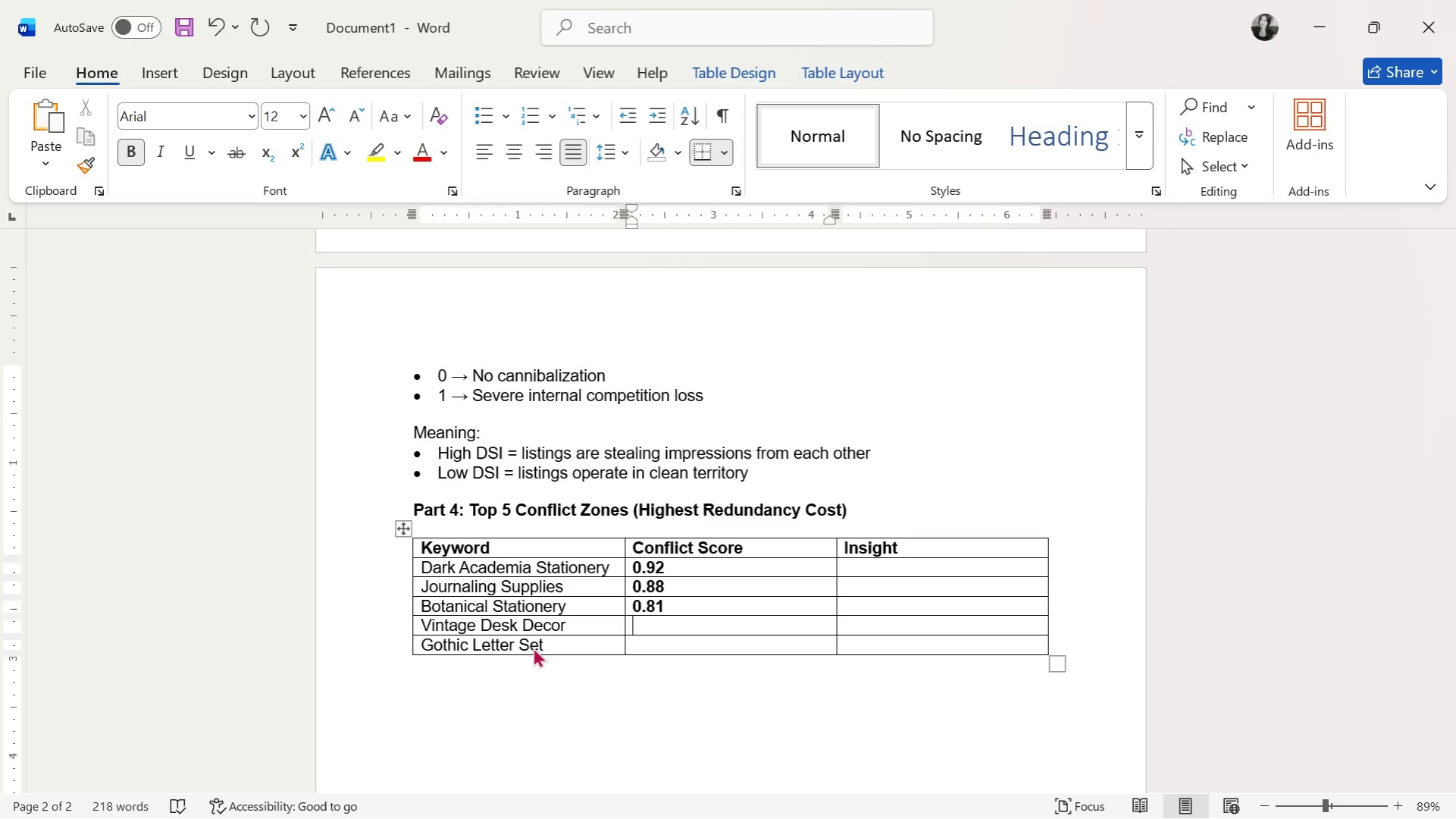 
type(0.76)
 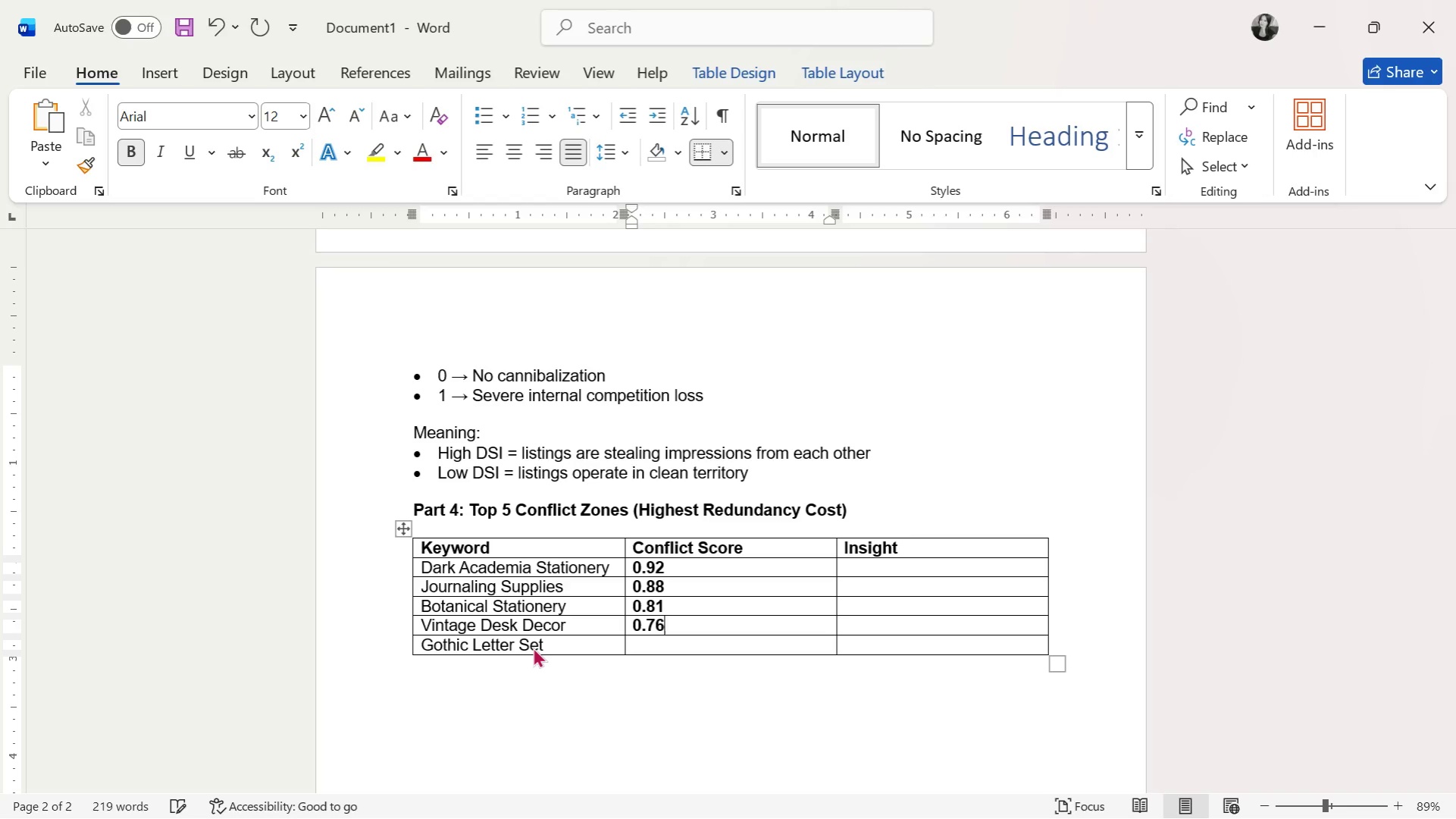 
key(ArrowDown)
 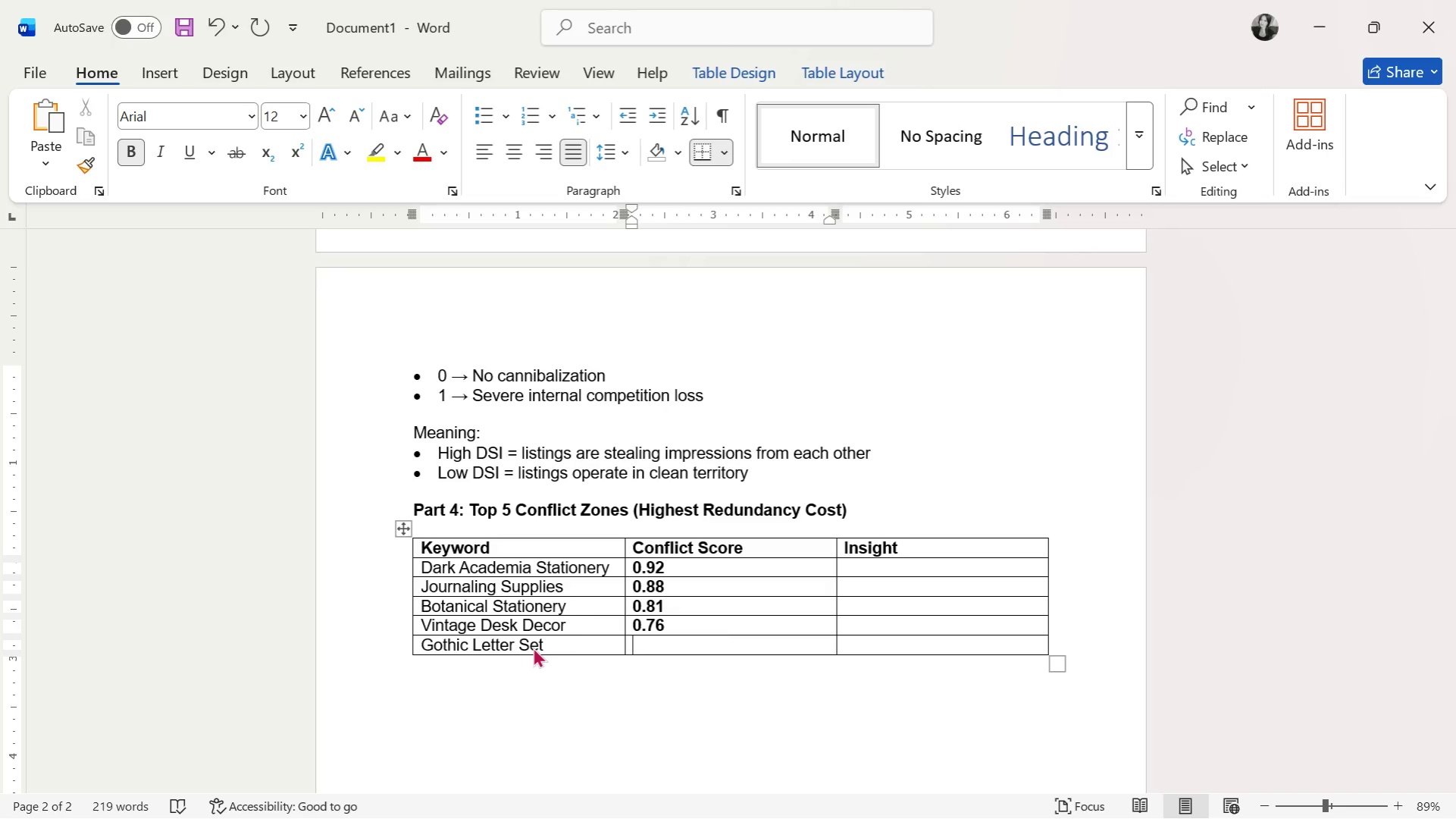 
type(0.71)
 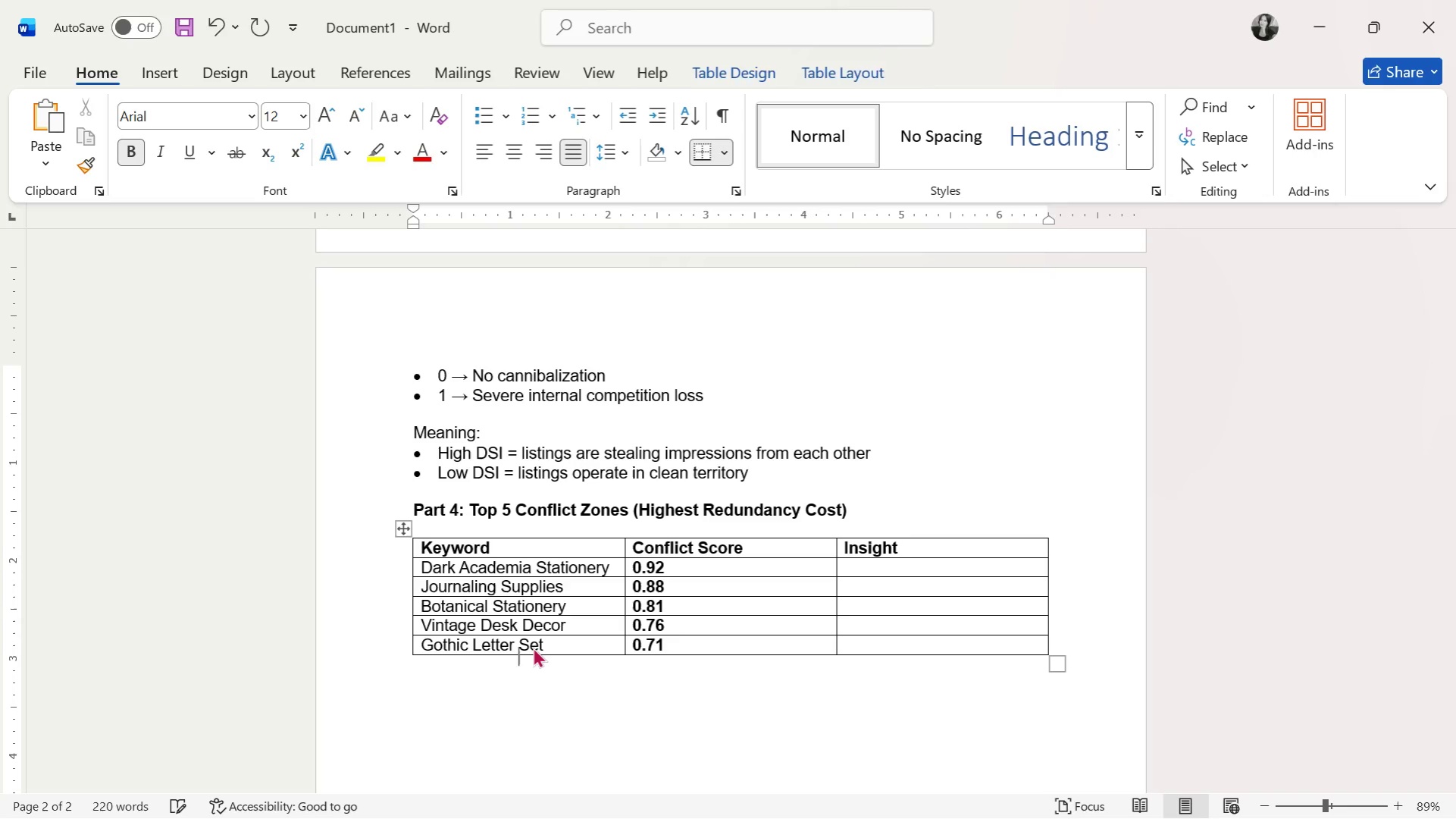 
key(ArrowDown)
 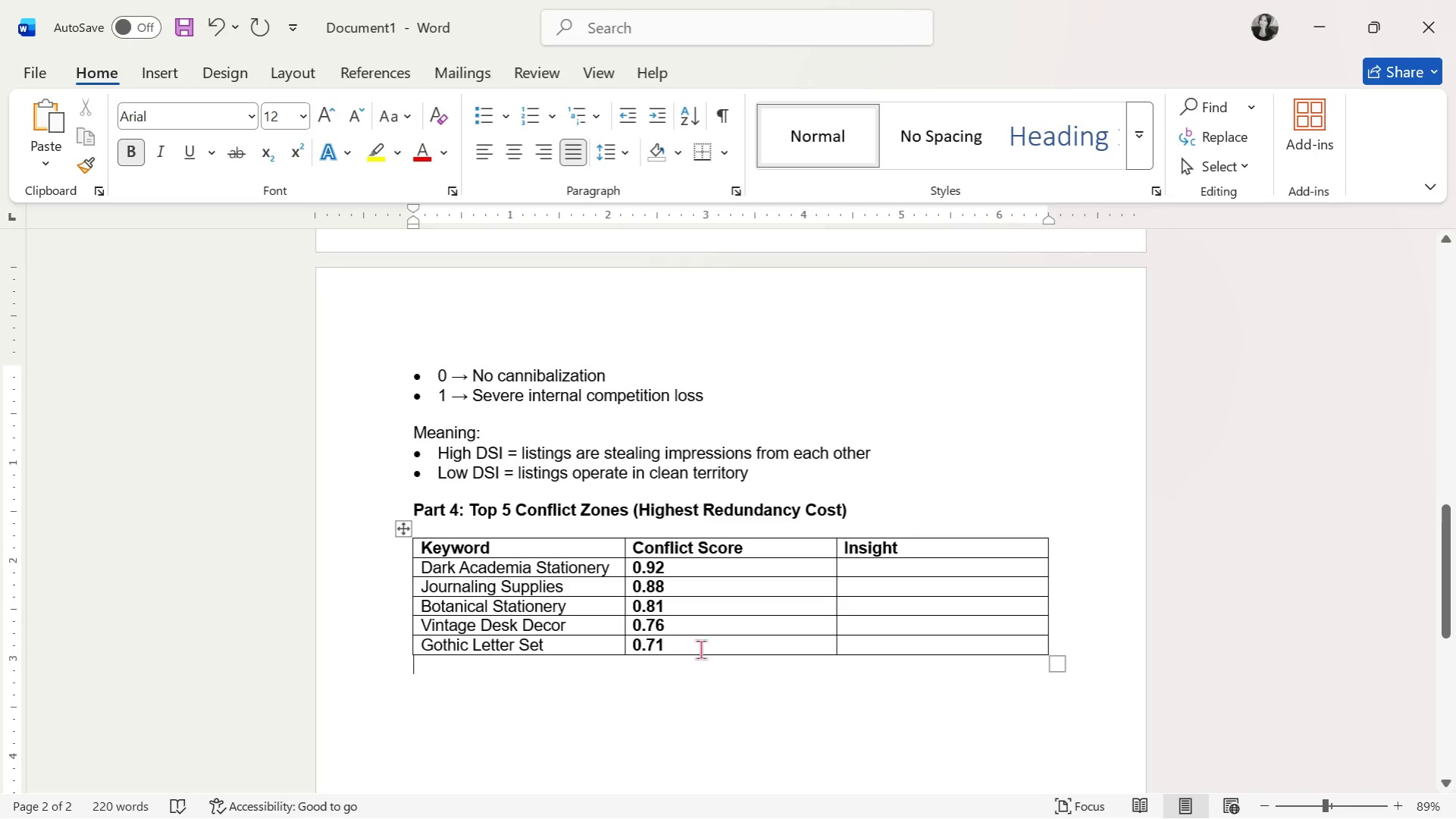 
left_click_drag(start_coordinate=[700, 649], to_coordinate=[631, 570])
 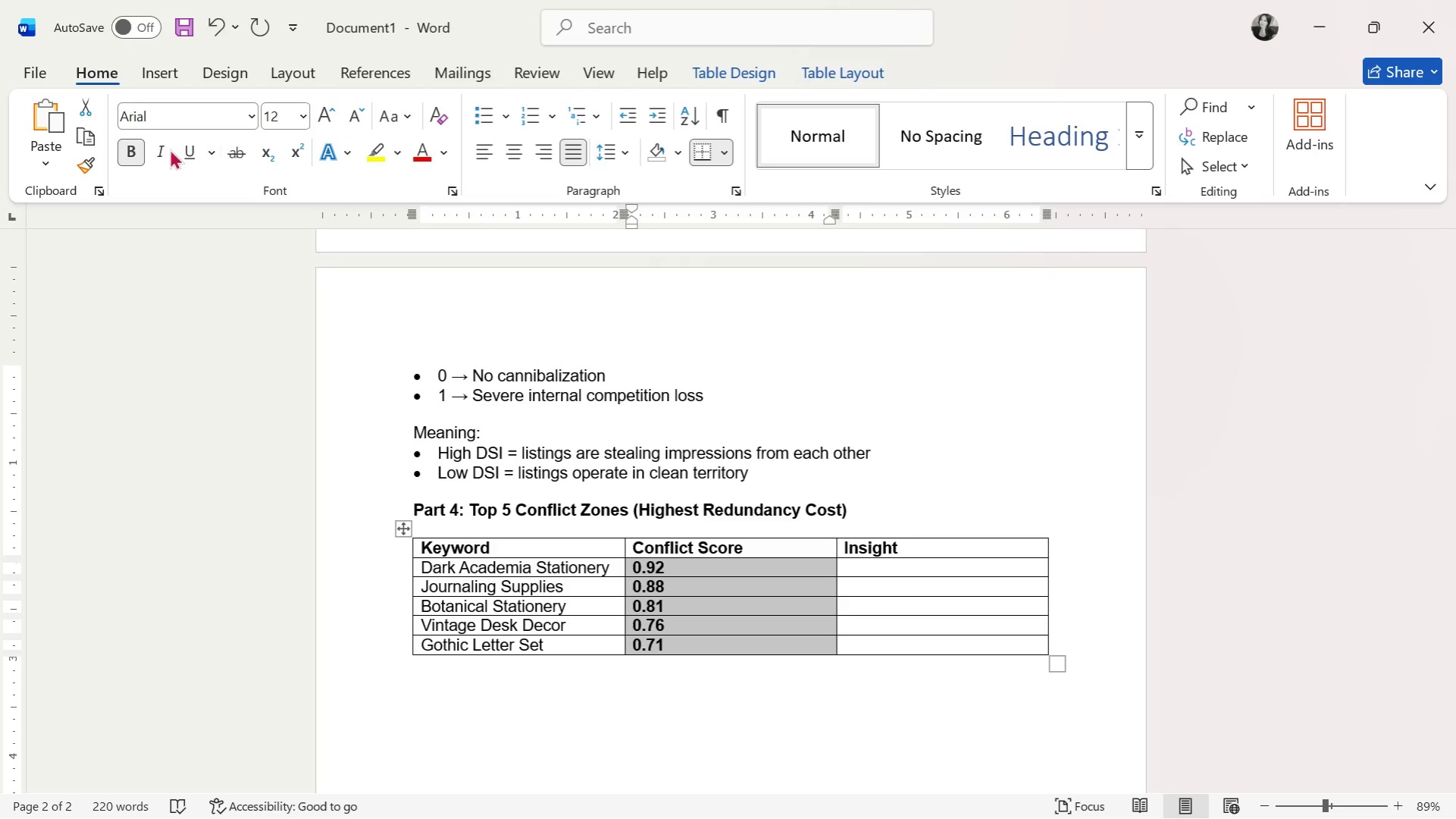 
left_click([133, 150])
 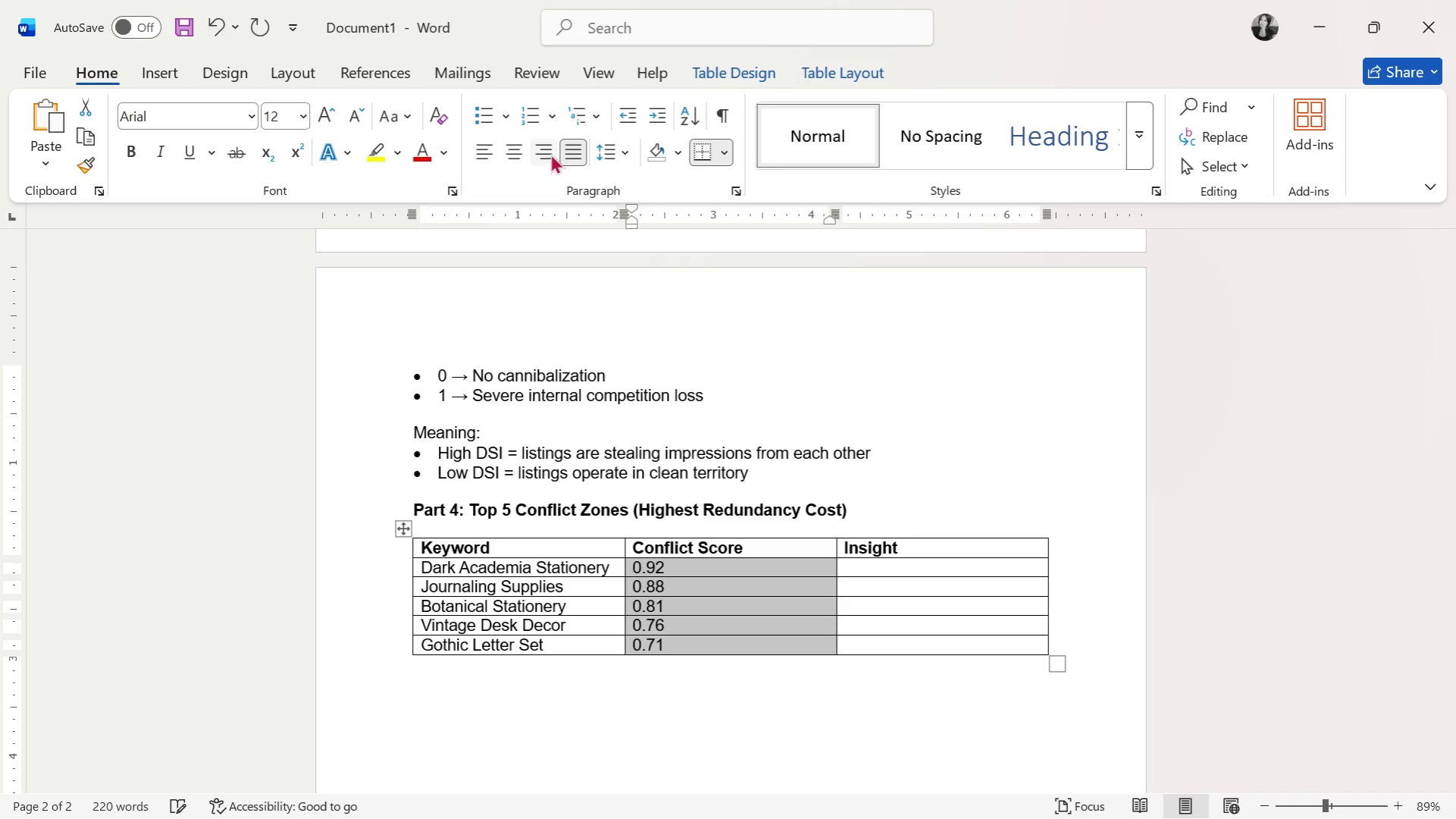 
left_click([543, 149])
 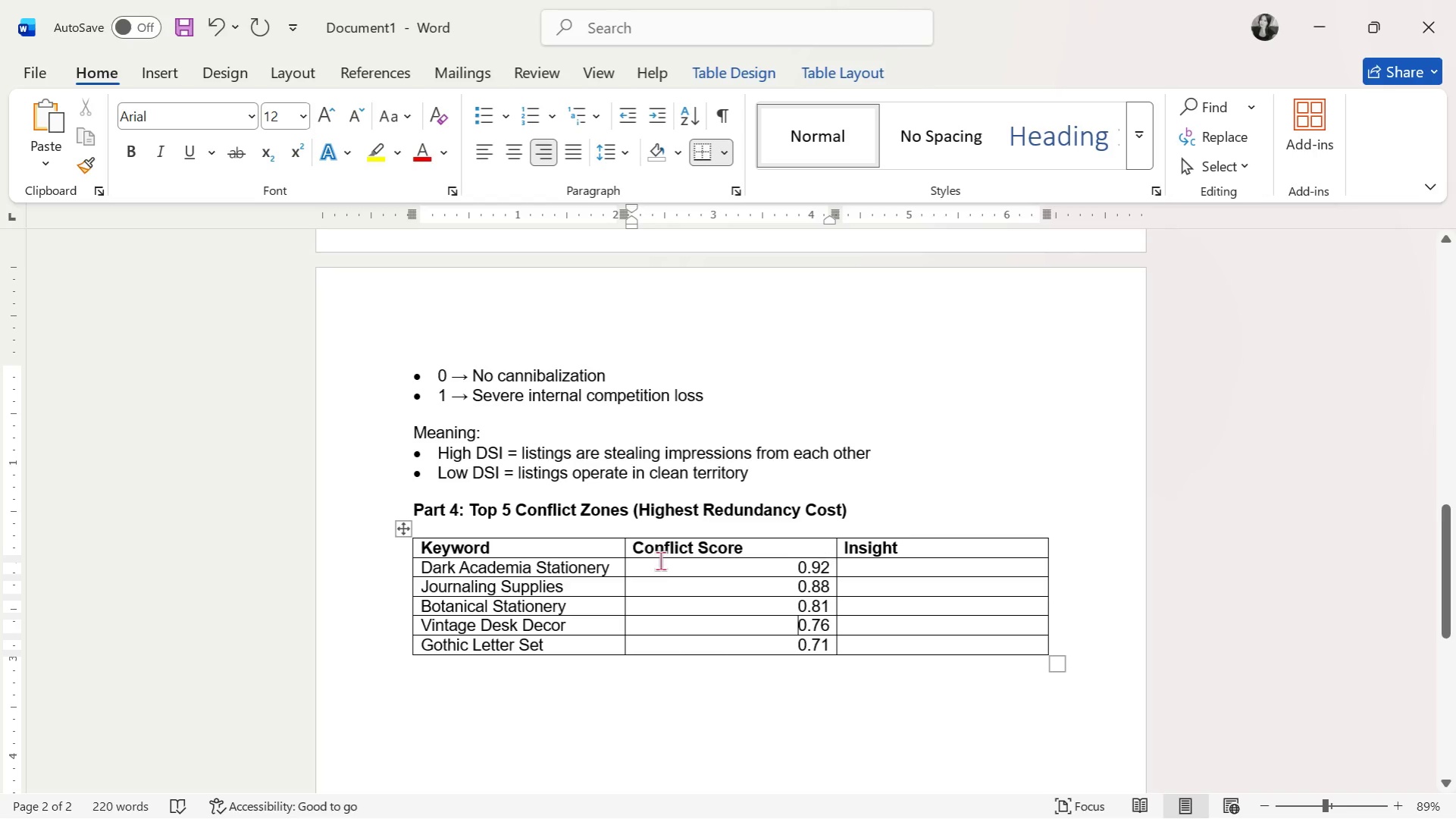 
left_click_drag(start_coordinate=[624, 548], to_coordinate=[640, 548])
 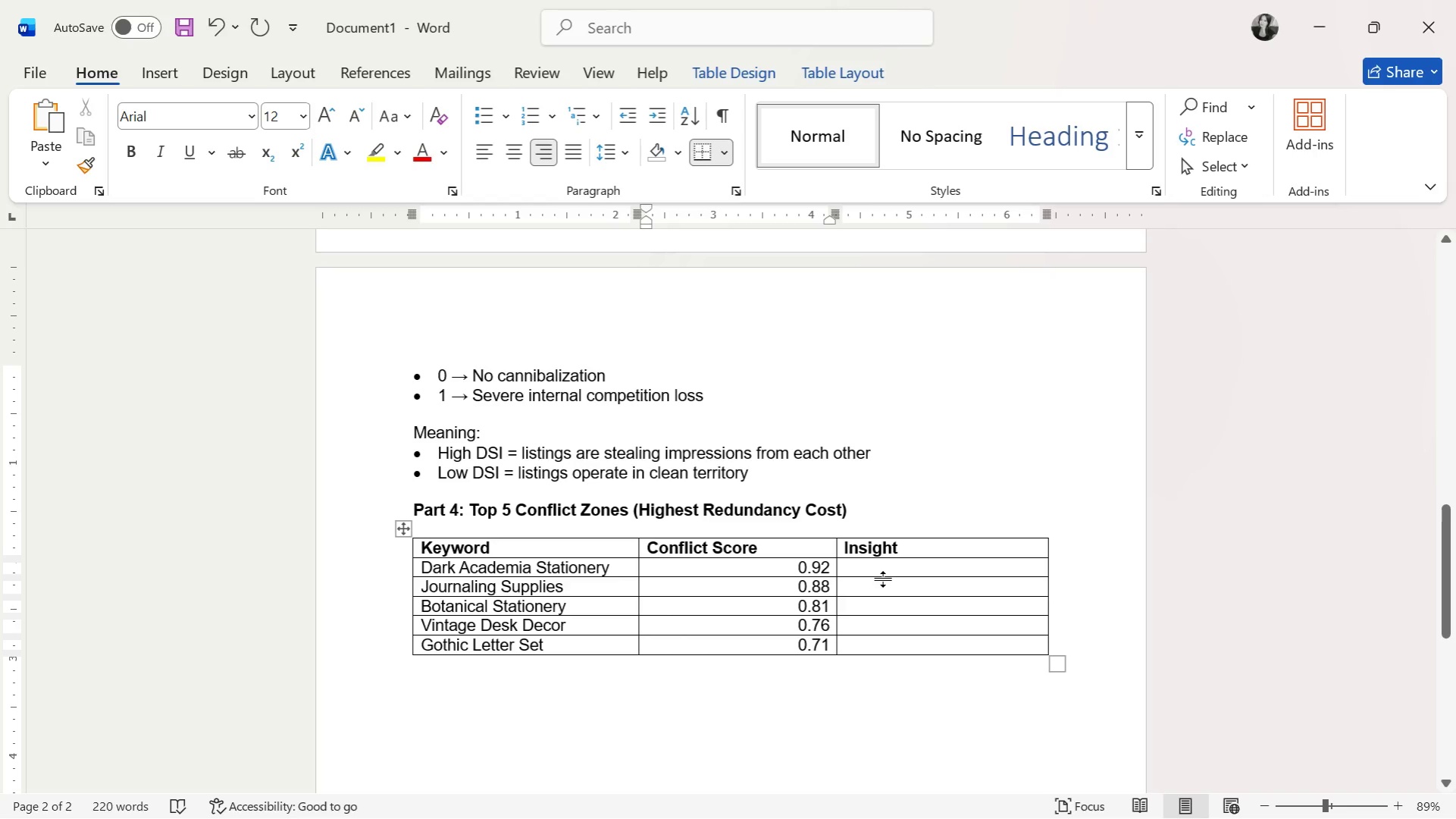 
left_click([905, 566])
 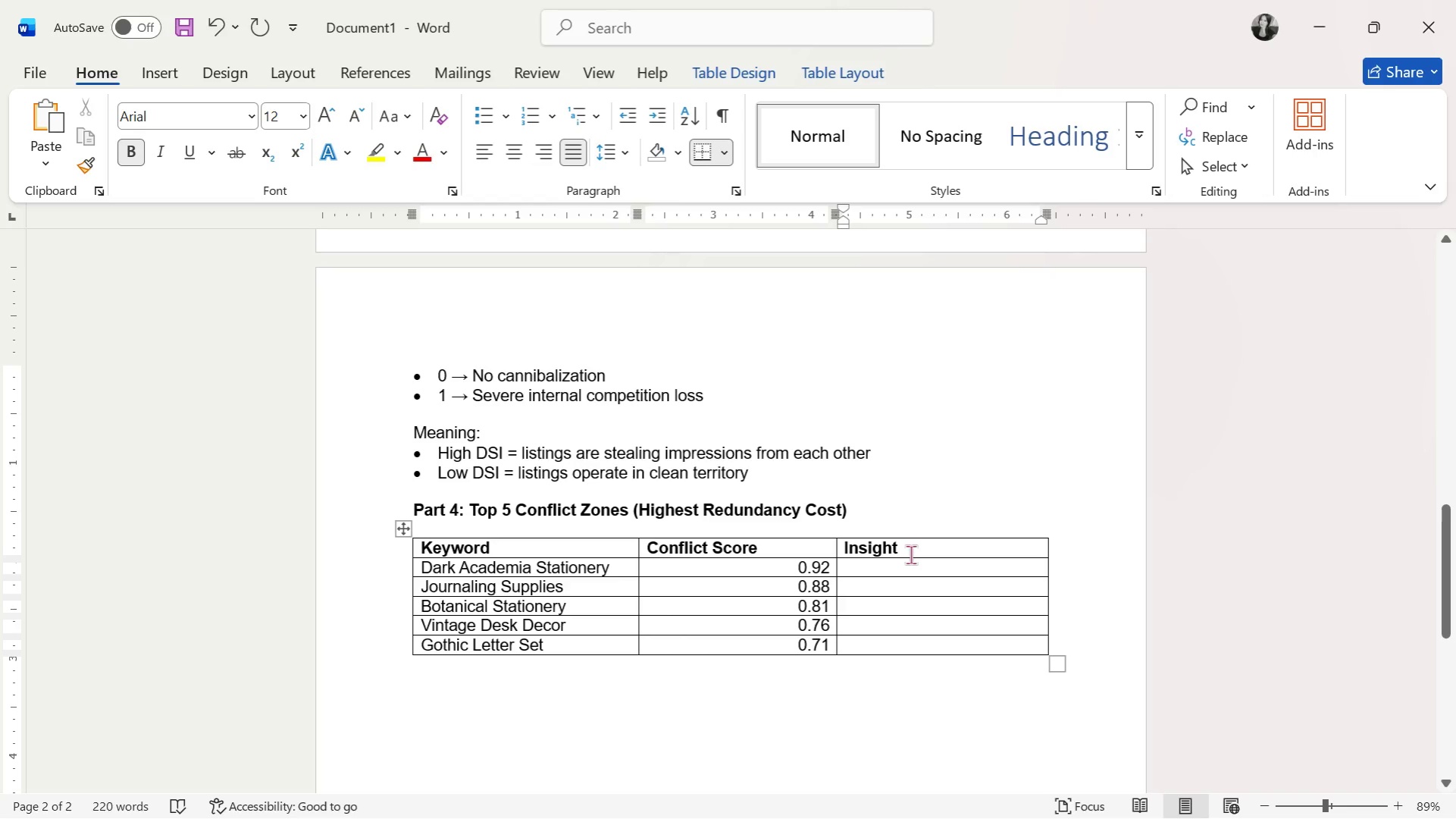 
wait(9.5)
 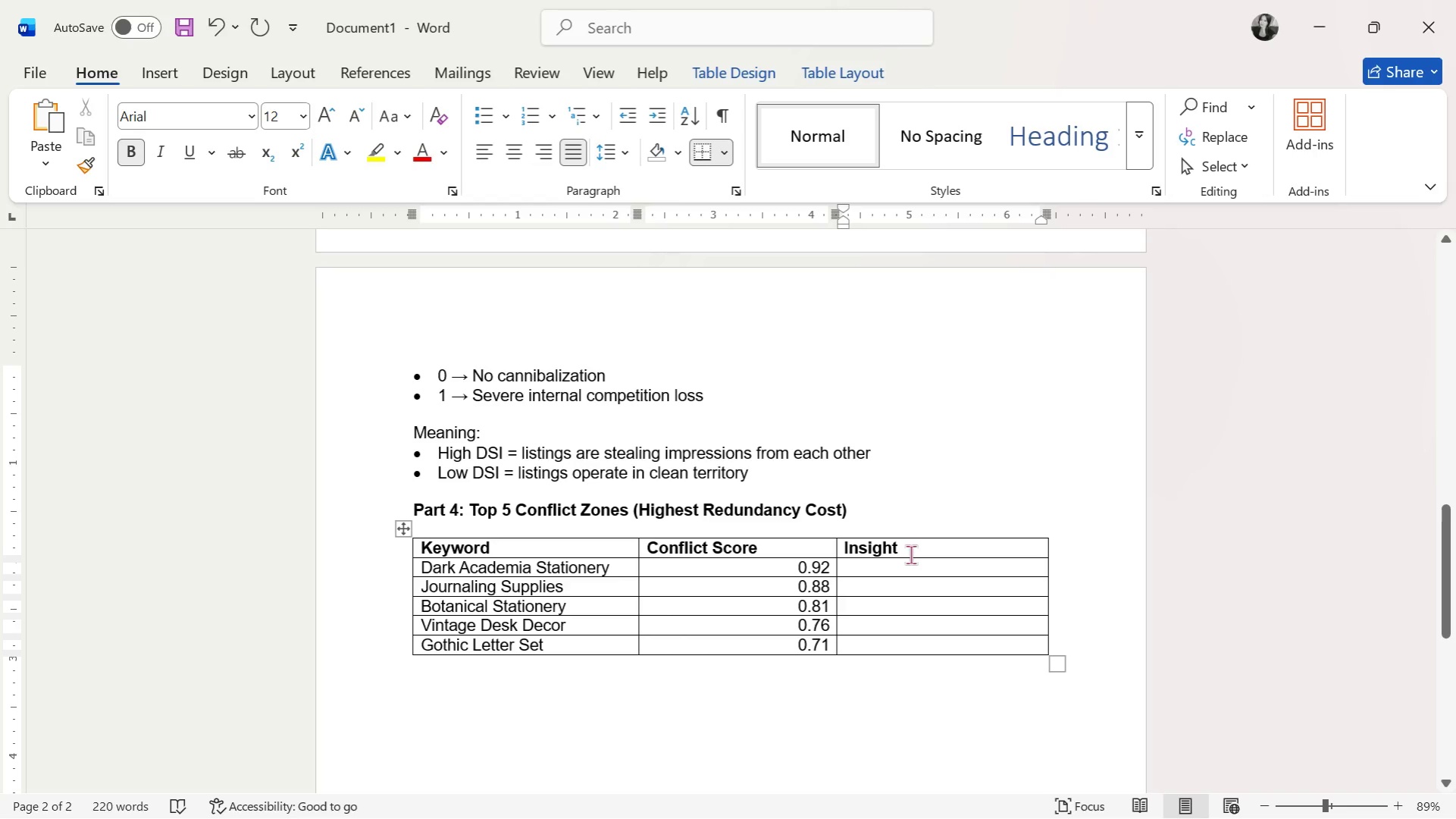 
left_click_drag(start_coordinate=[836, 548], to_coordinate=[773, 551])
 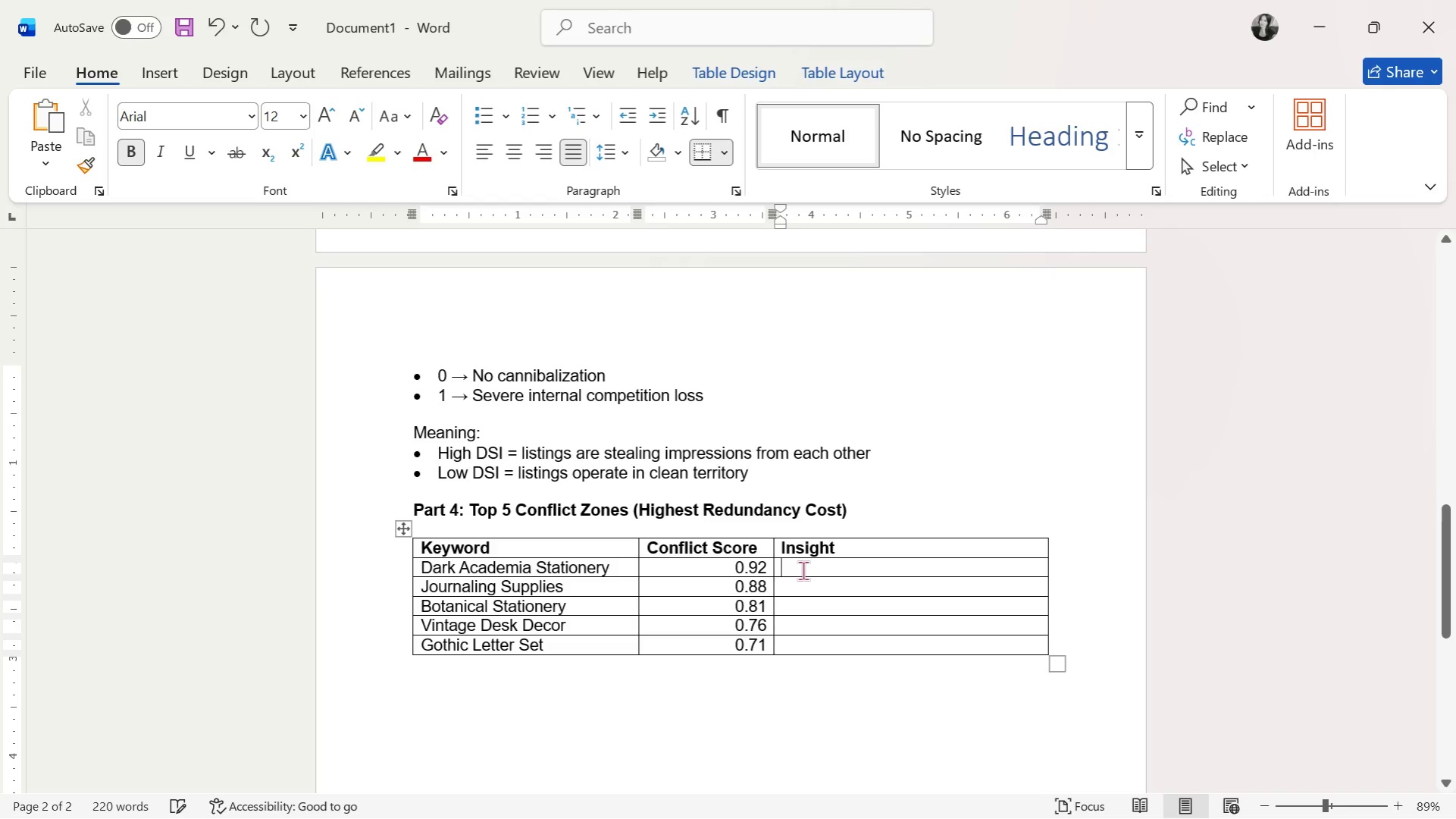 
left_click([803, 570])
 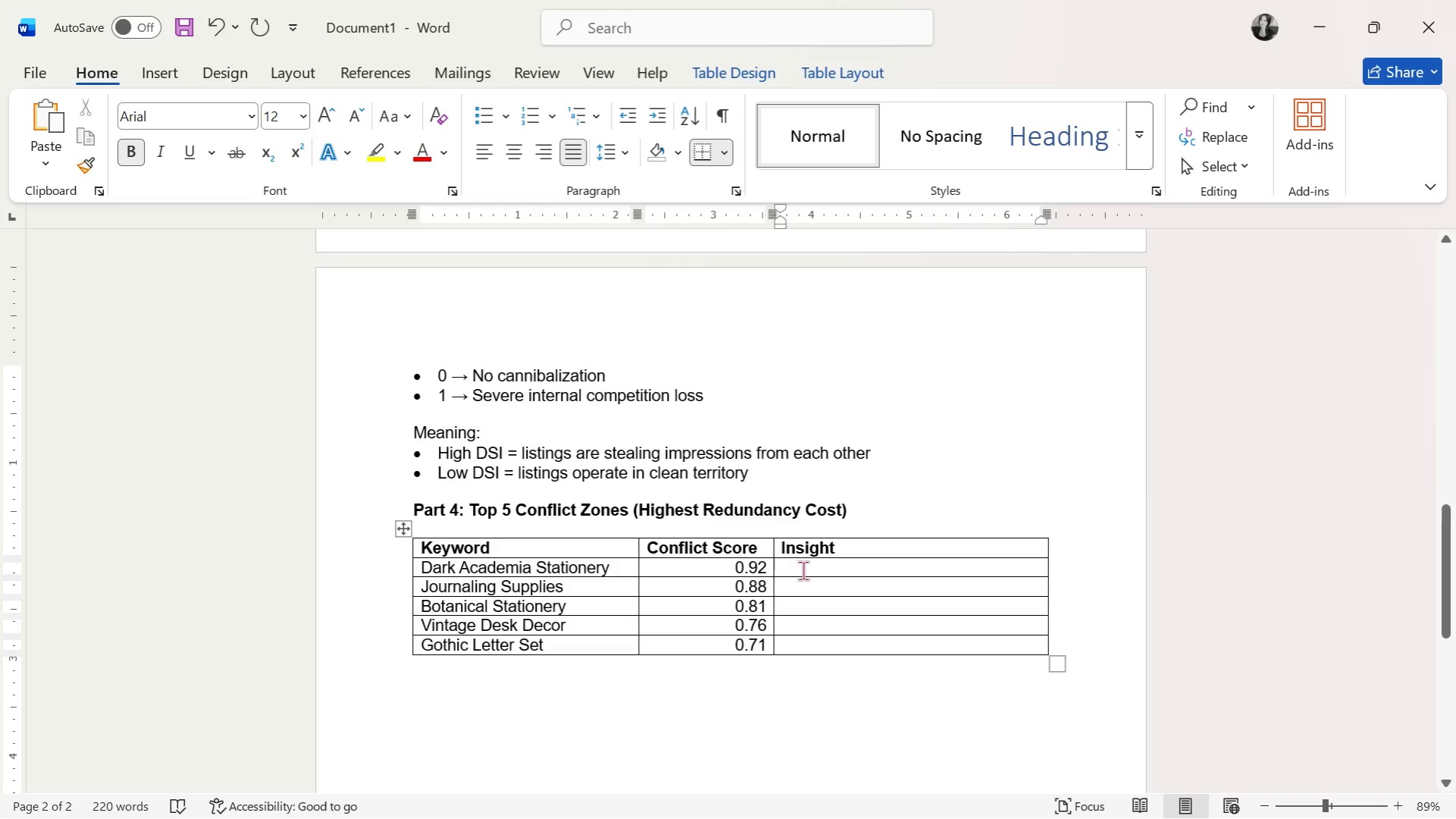 
type(Severe )
 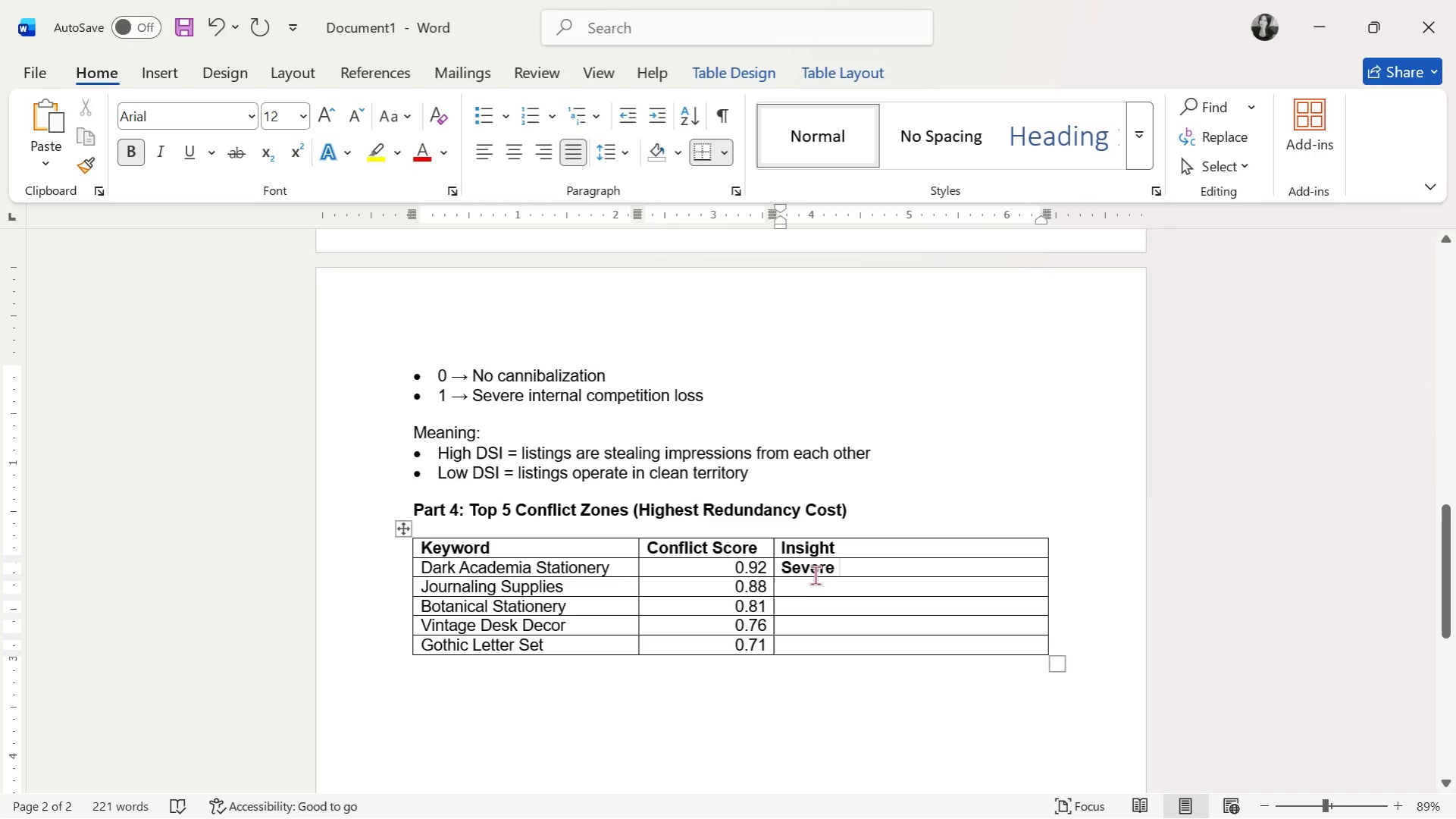 
double_click([815, 575])
 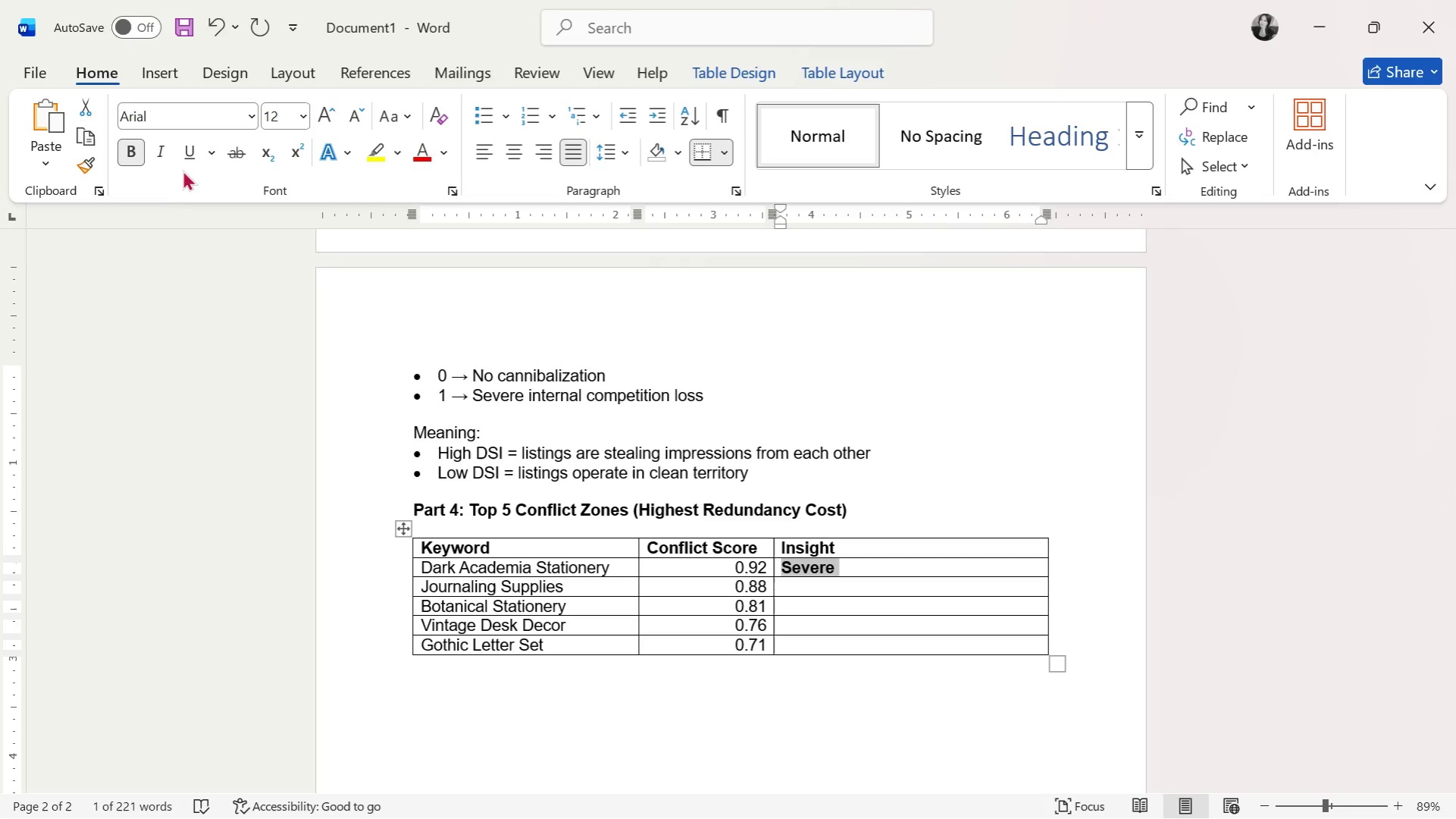 
left_click([139, 155])
 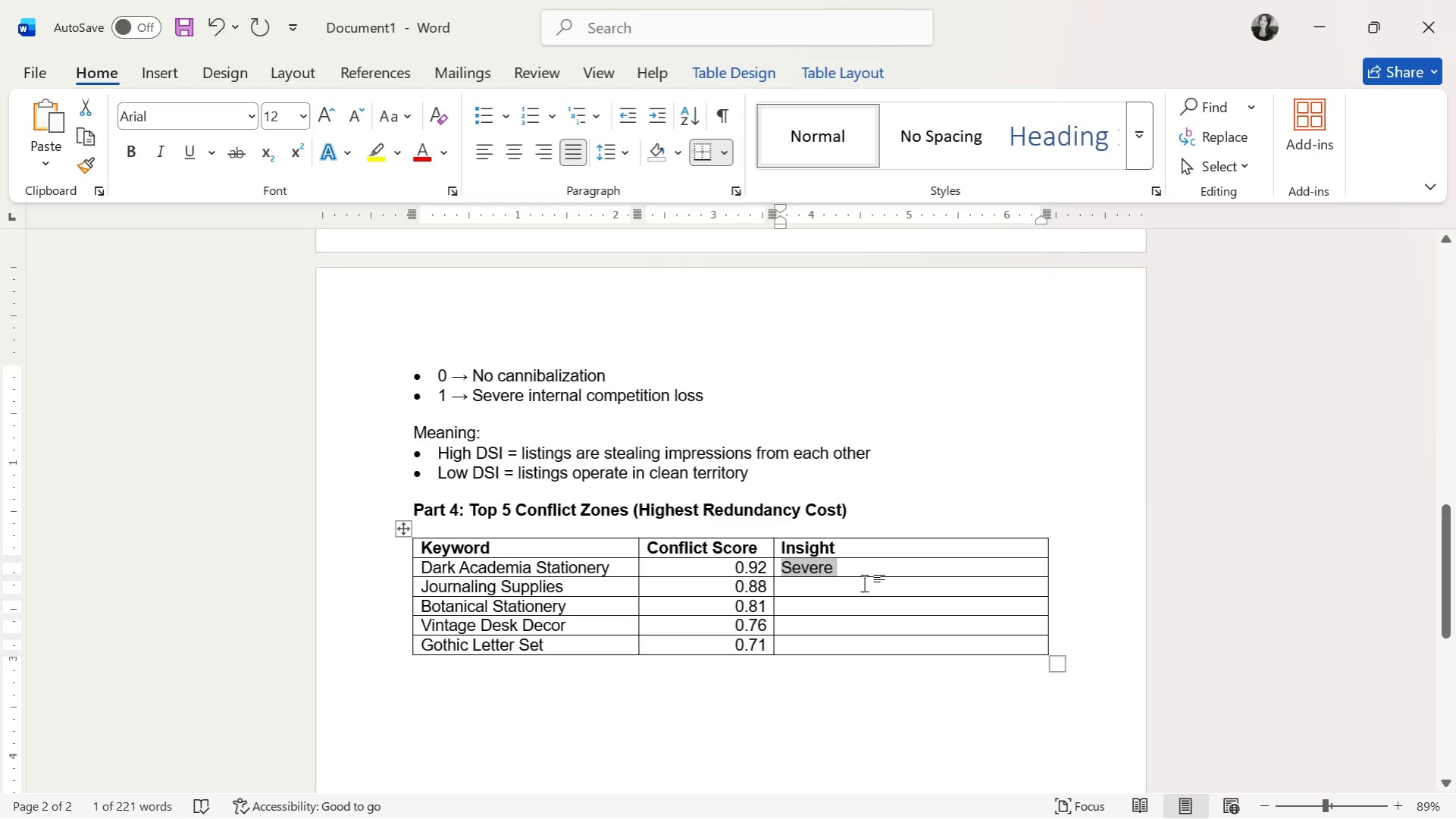 
left_click([867, 572])
 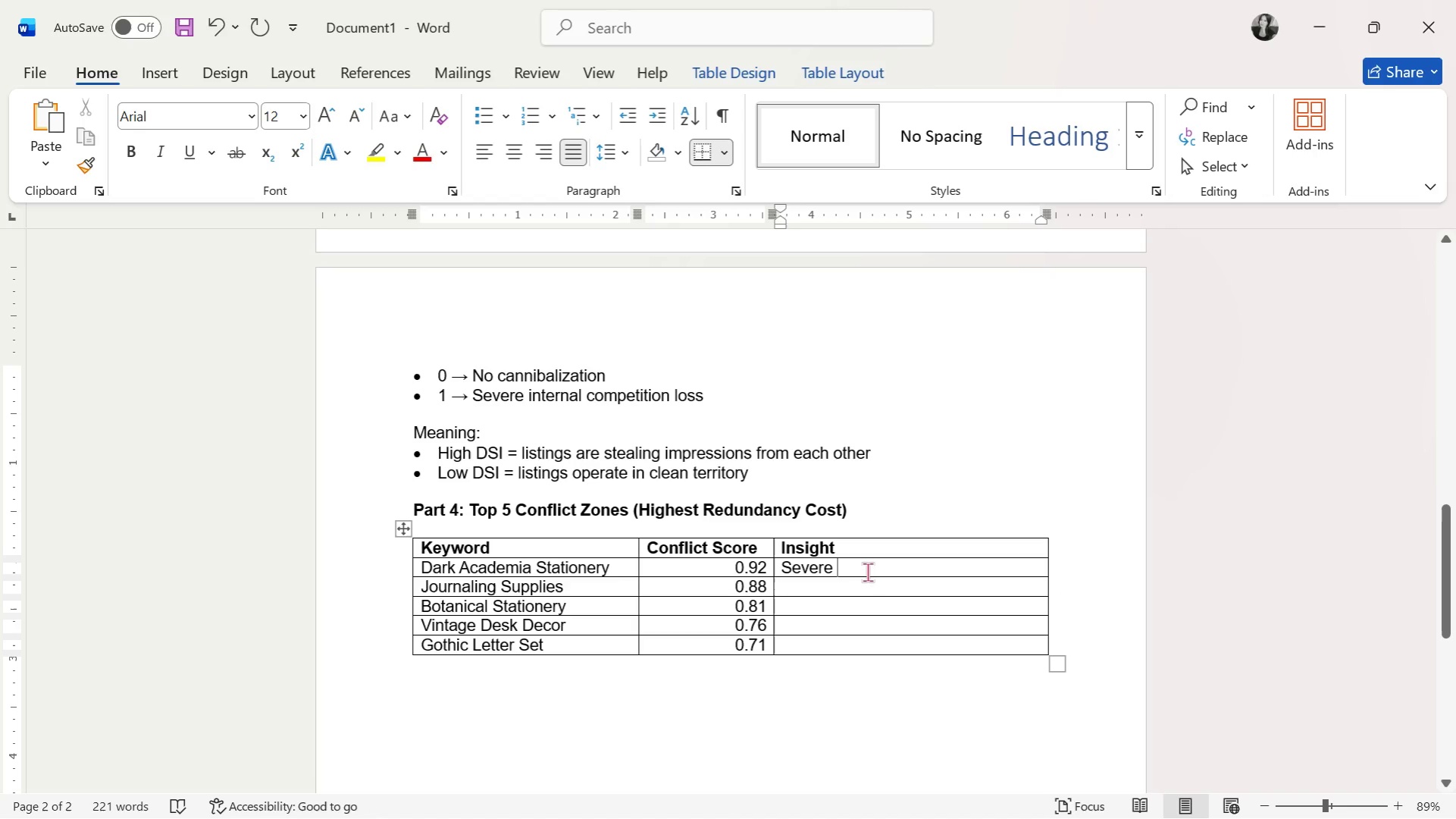 
type(cannibalization across multiple listings)
 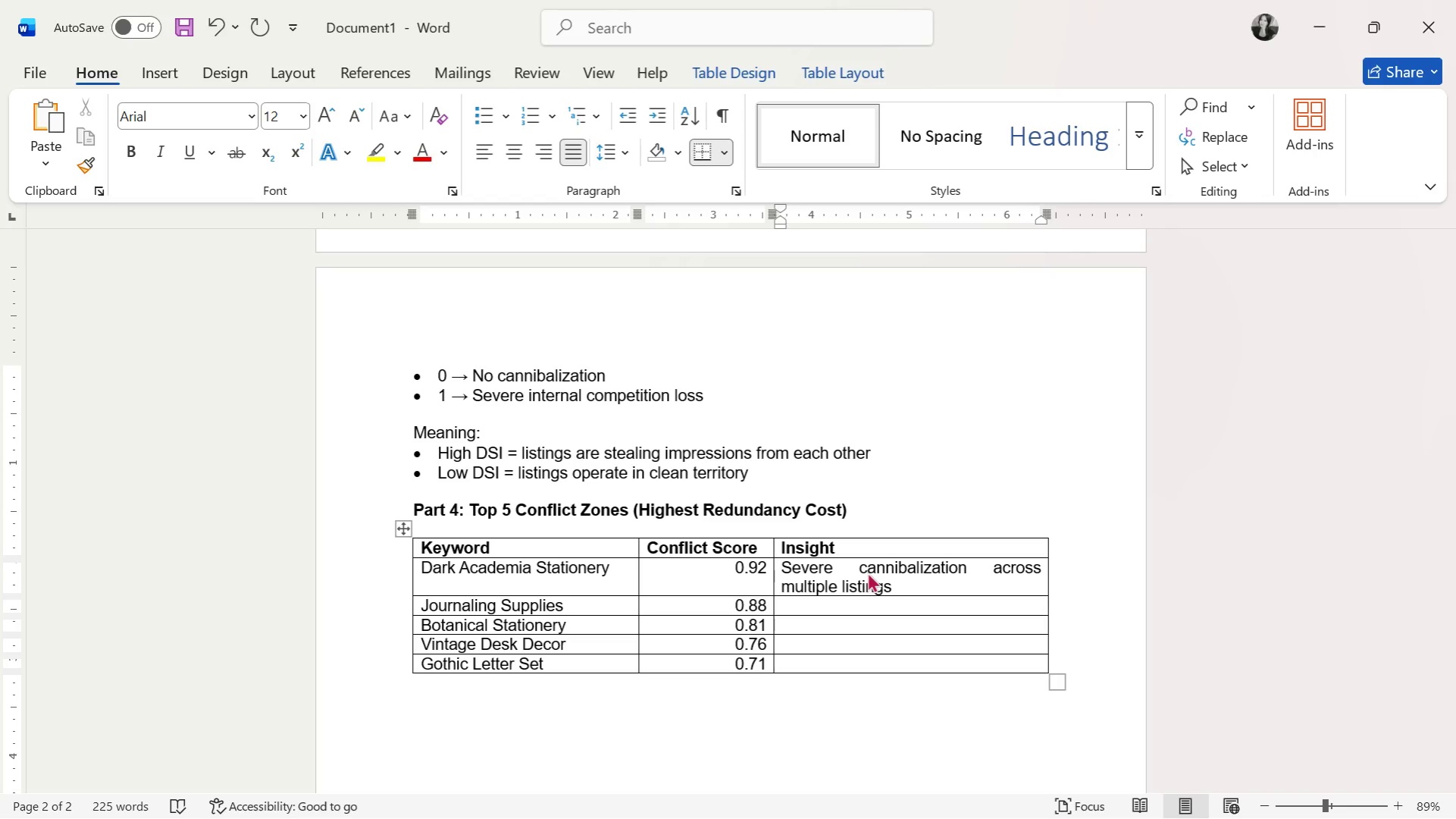 
key(ArrowDown)
 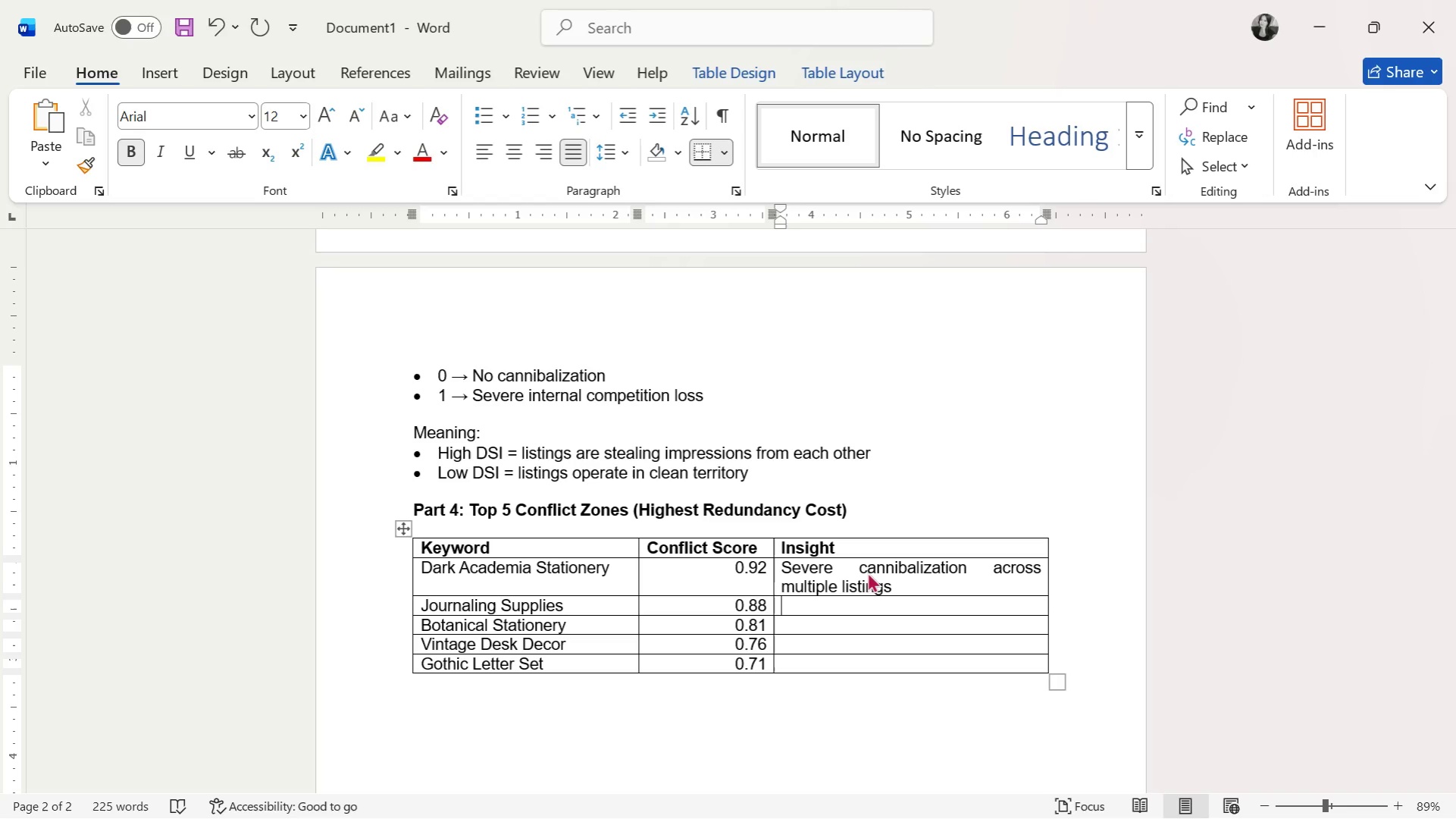 
type(High demand but diluted traffic)
 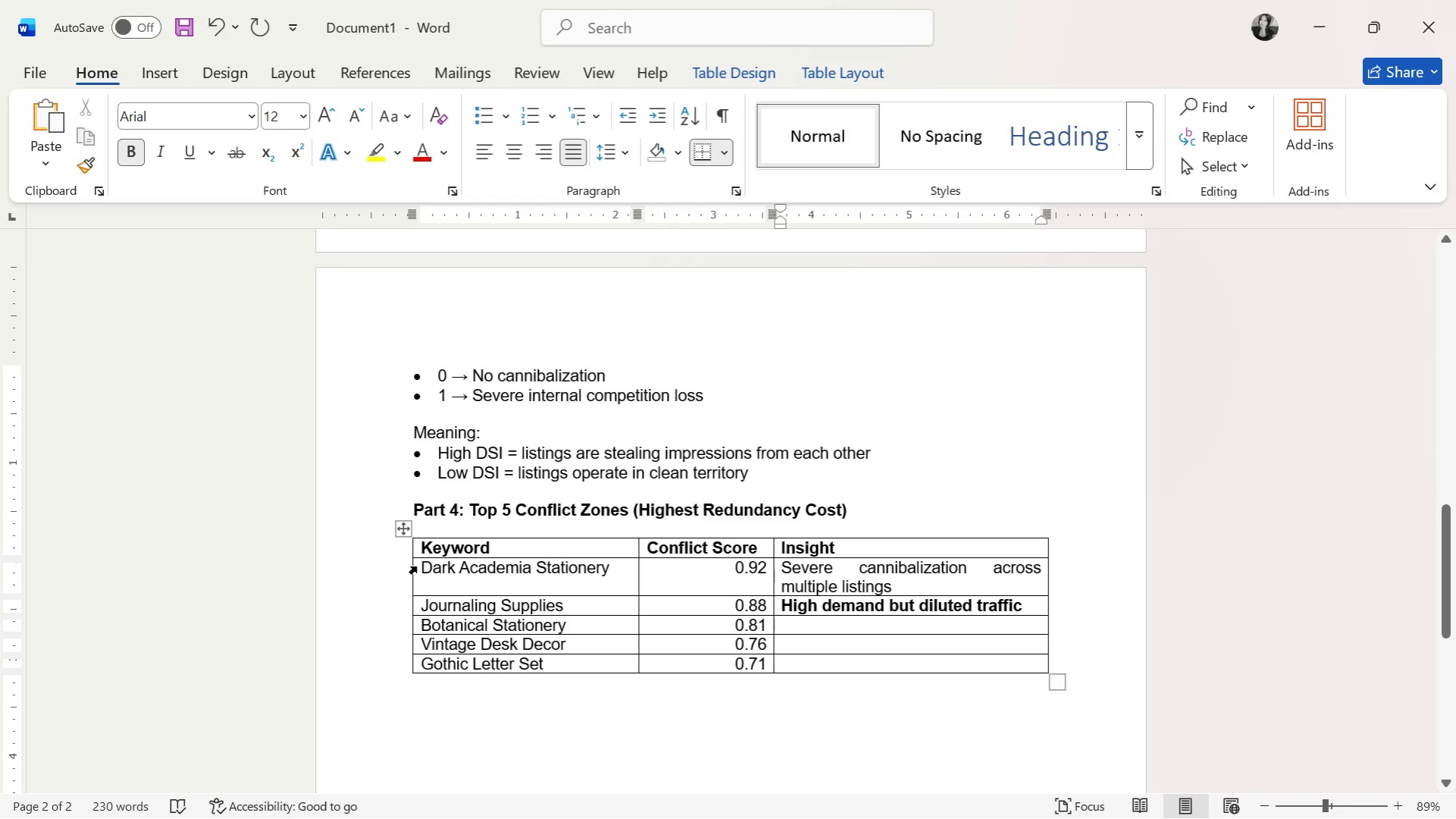 
left_click_drag(start_coordinate=[423, 566], to_coordinate=[826, 658])
 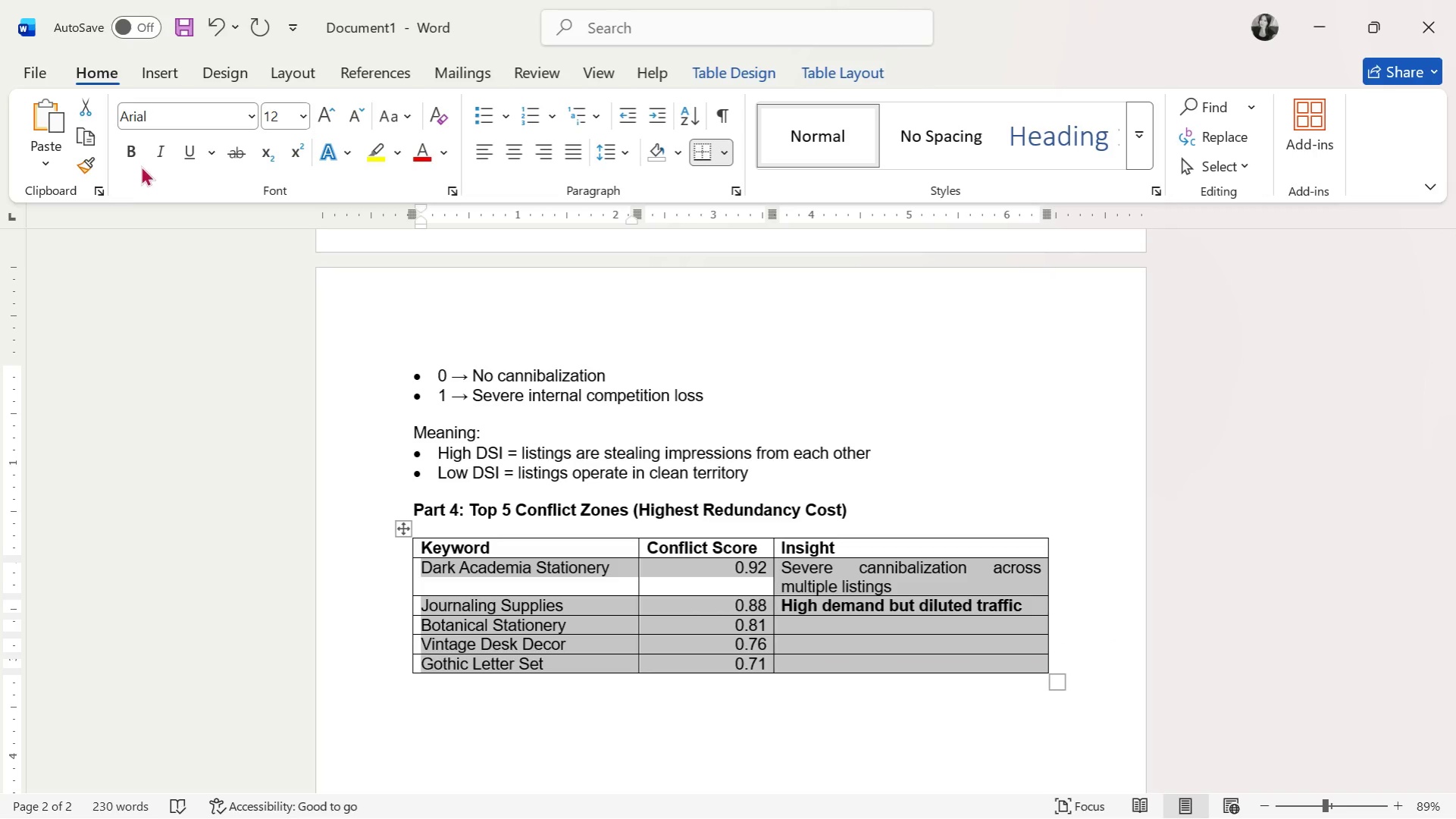 
left_click([131, 155])
 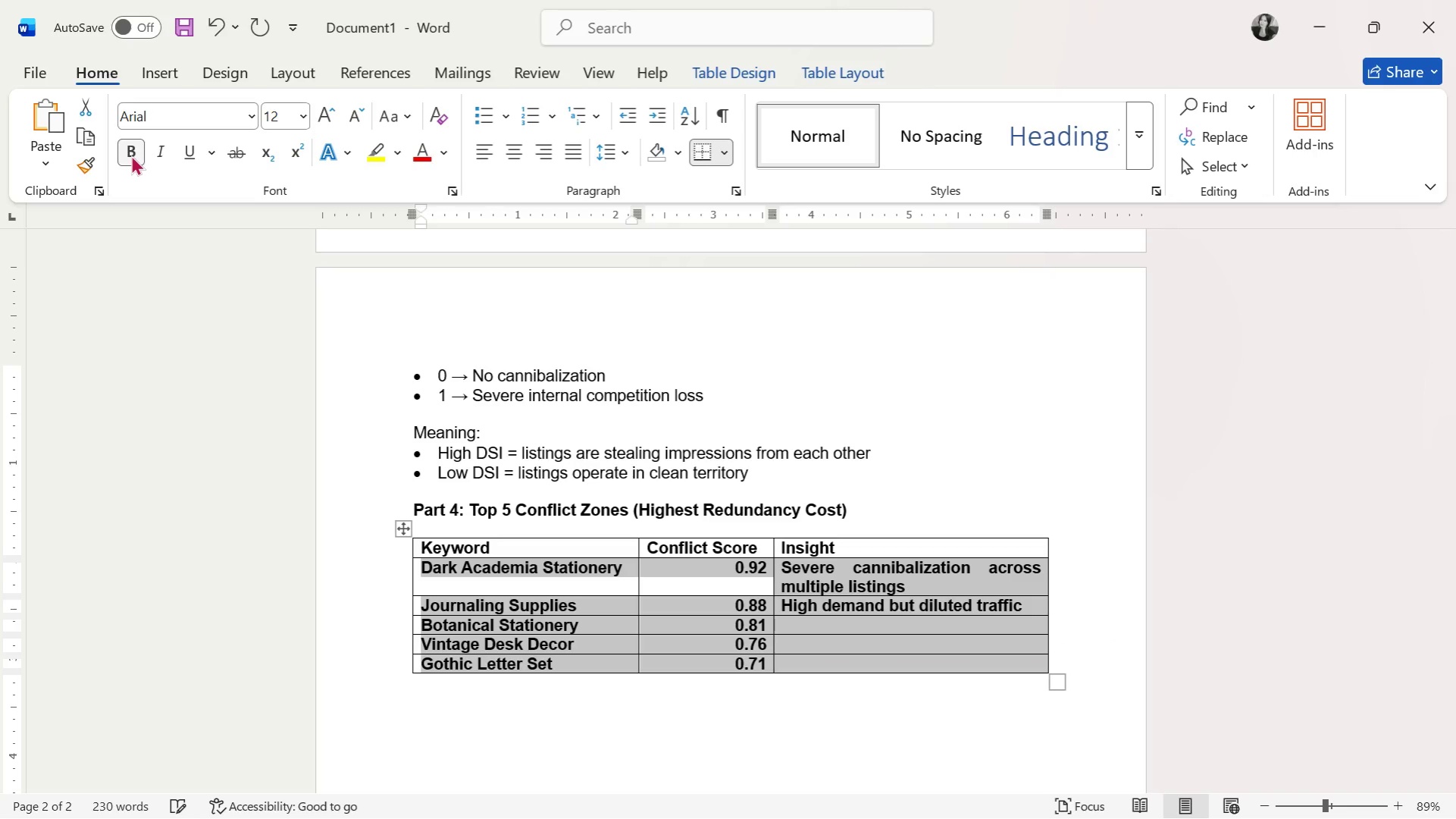 
left_click([131, 155])
 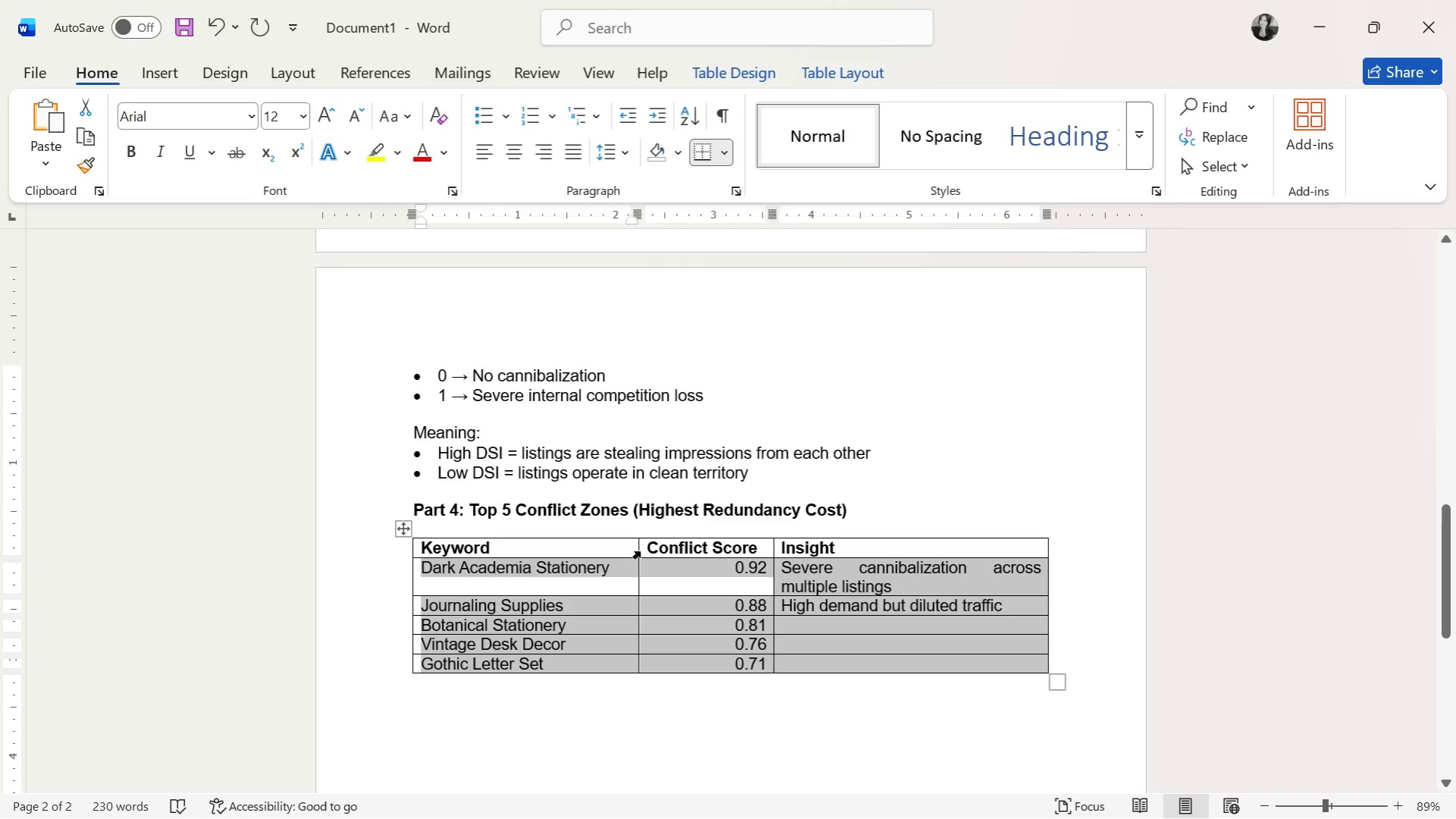 
left_click_drag(start_coordinate=[638, 550], to_coordinate=[620, 555])
 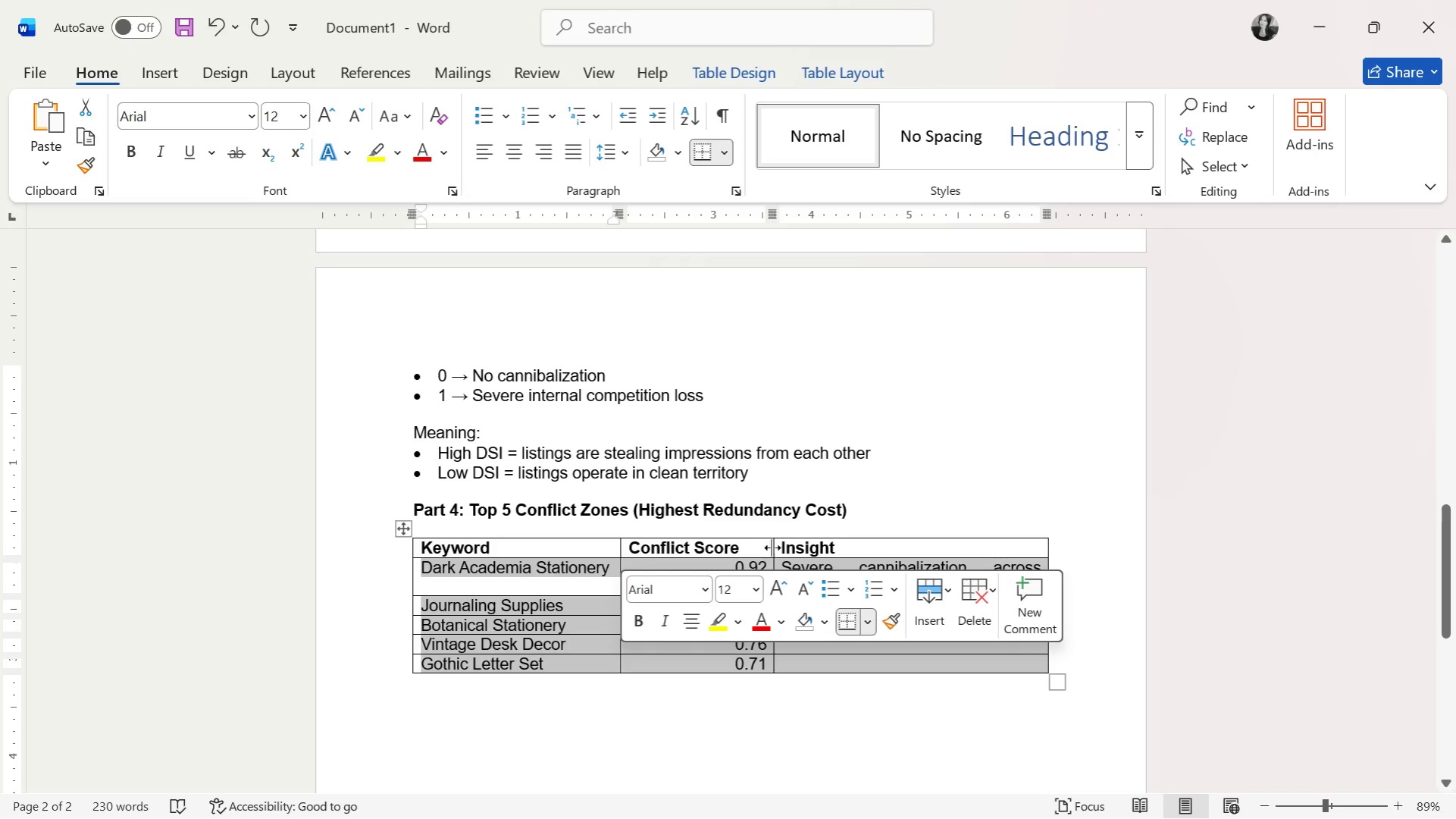 
left_click_drag(start_coordinate=[773, 548], to_coordinate=[749, 547])
 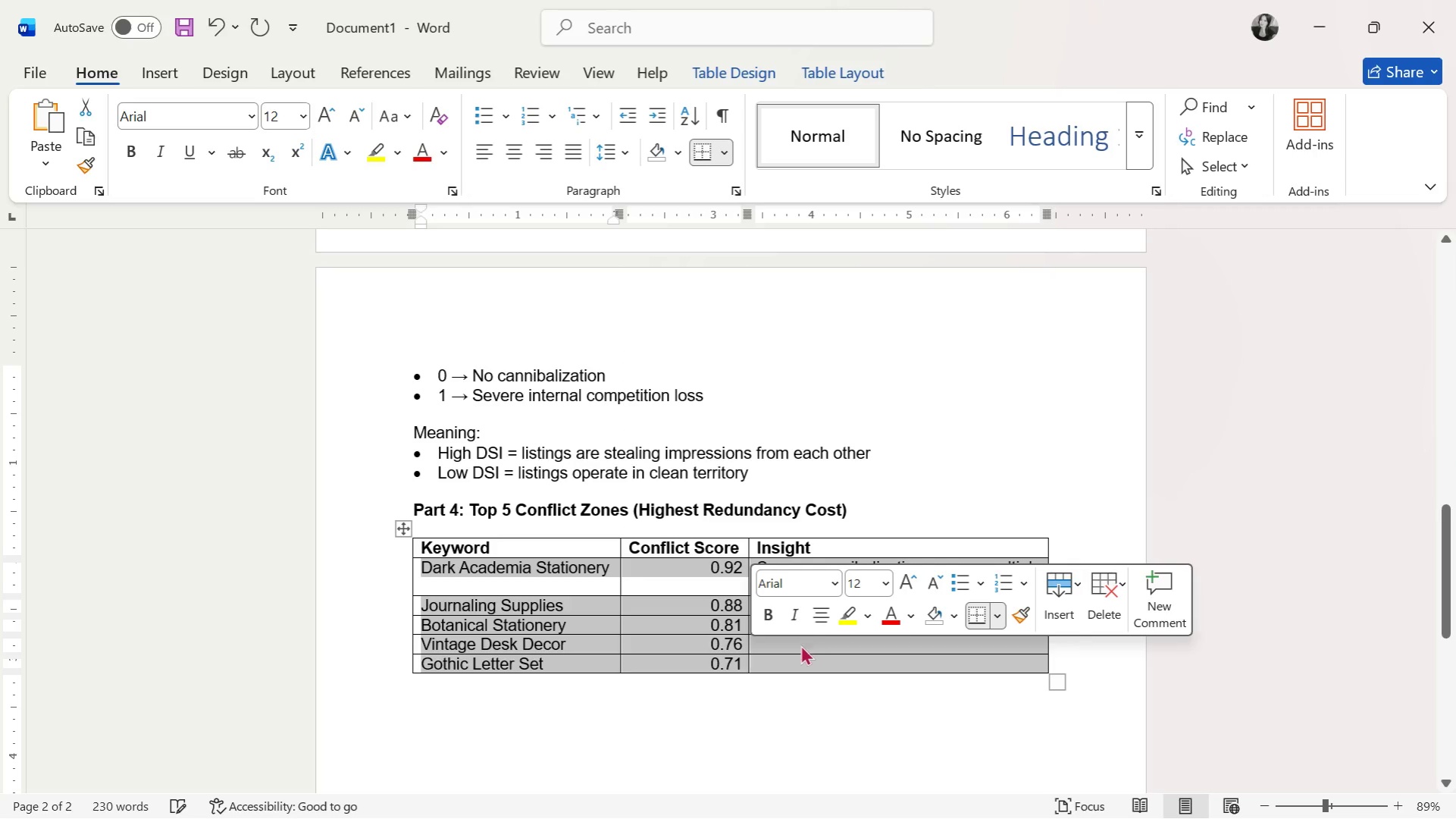 
left_click([791, 651])
 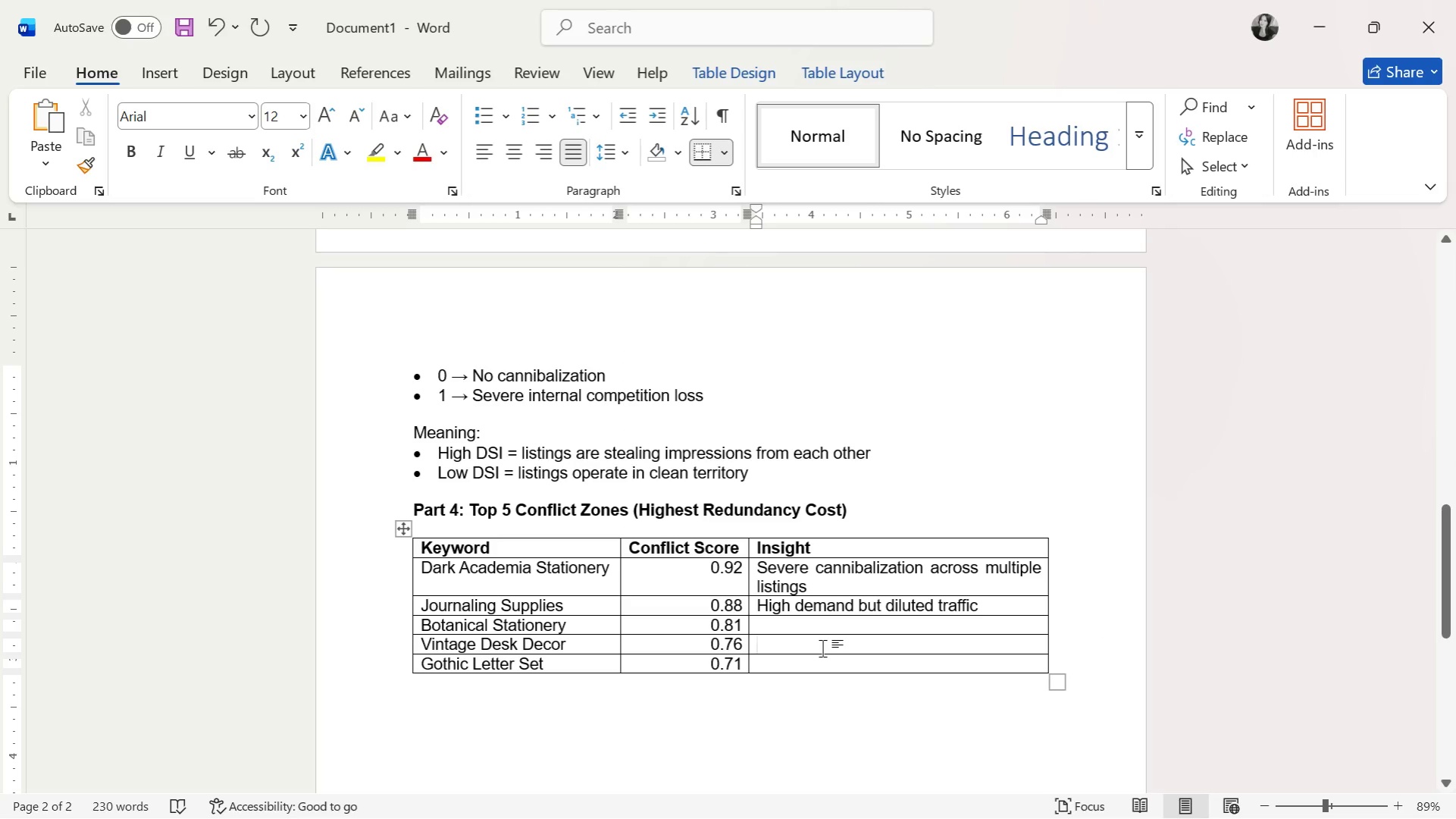 
left_click([845, 631])
 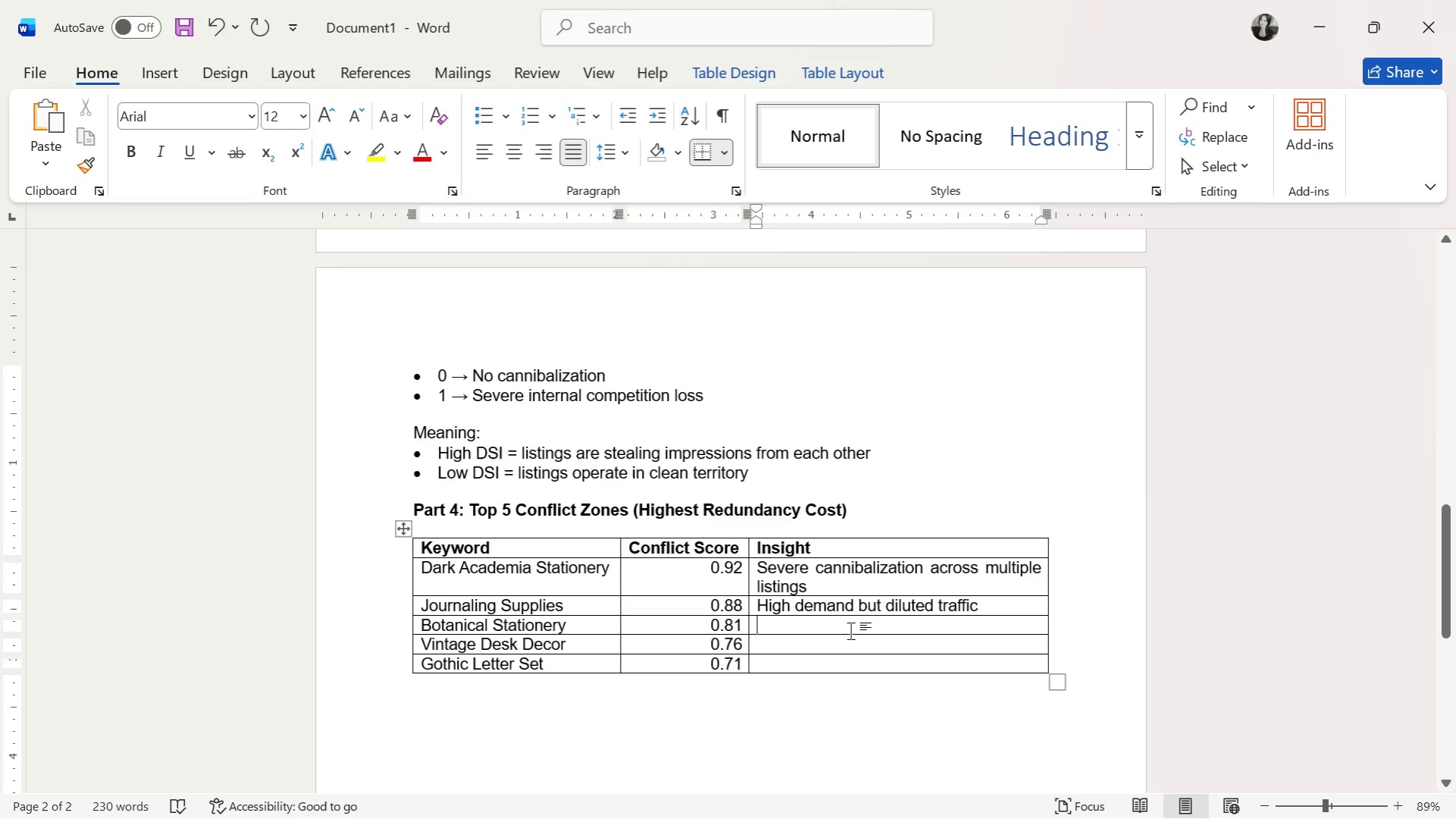 
type(Overlapping )
 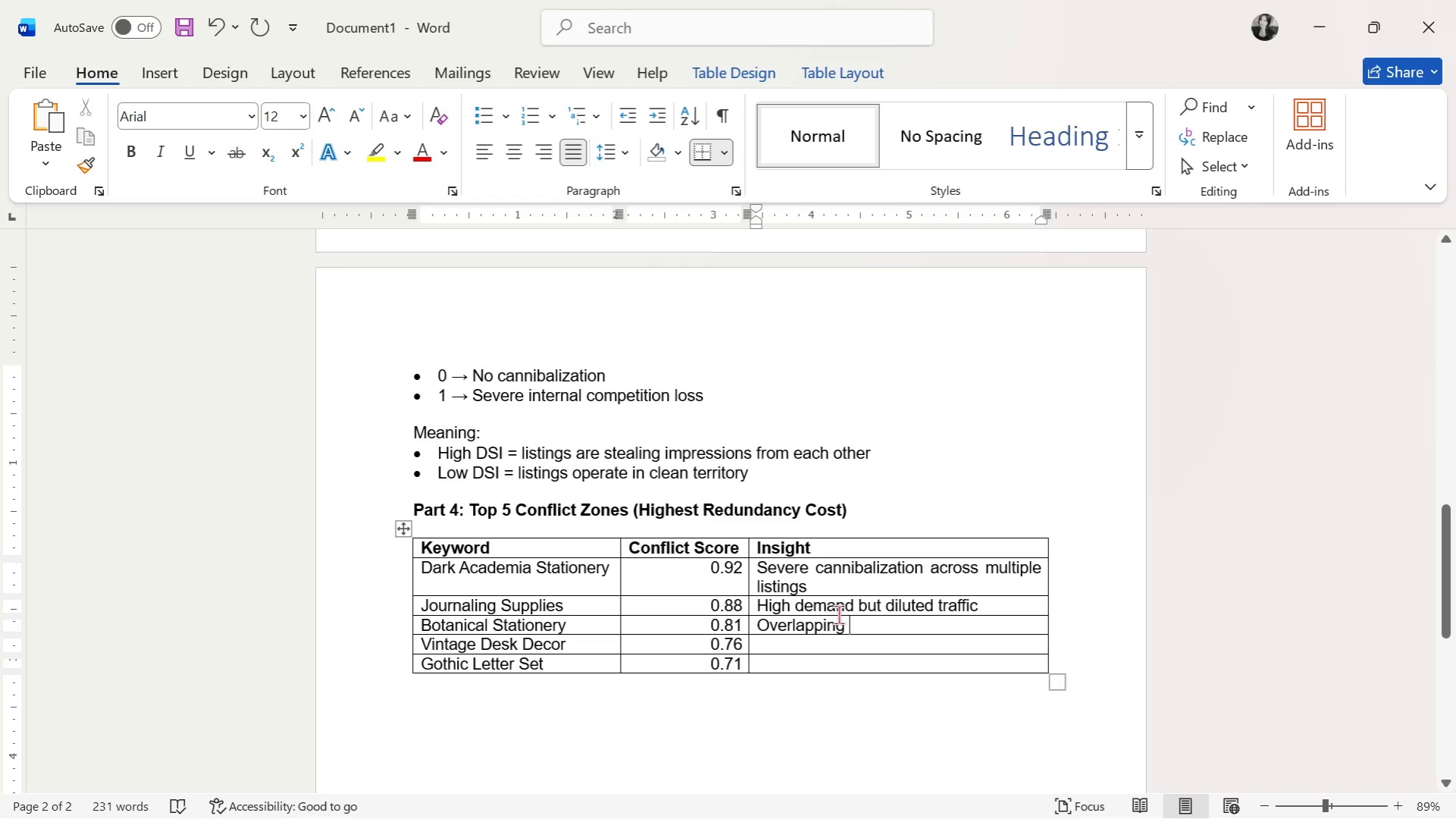 
type(tags and intent)
 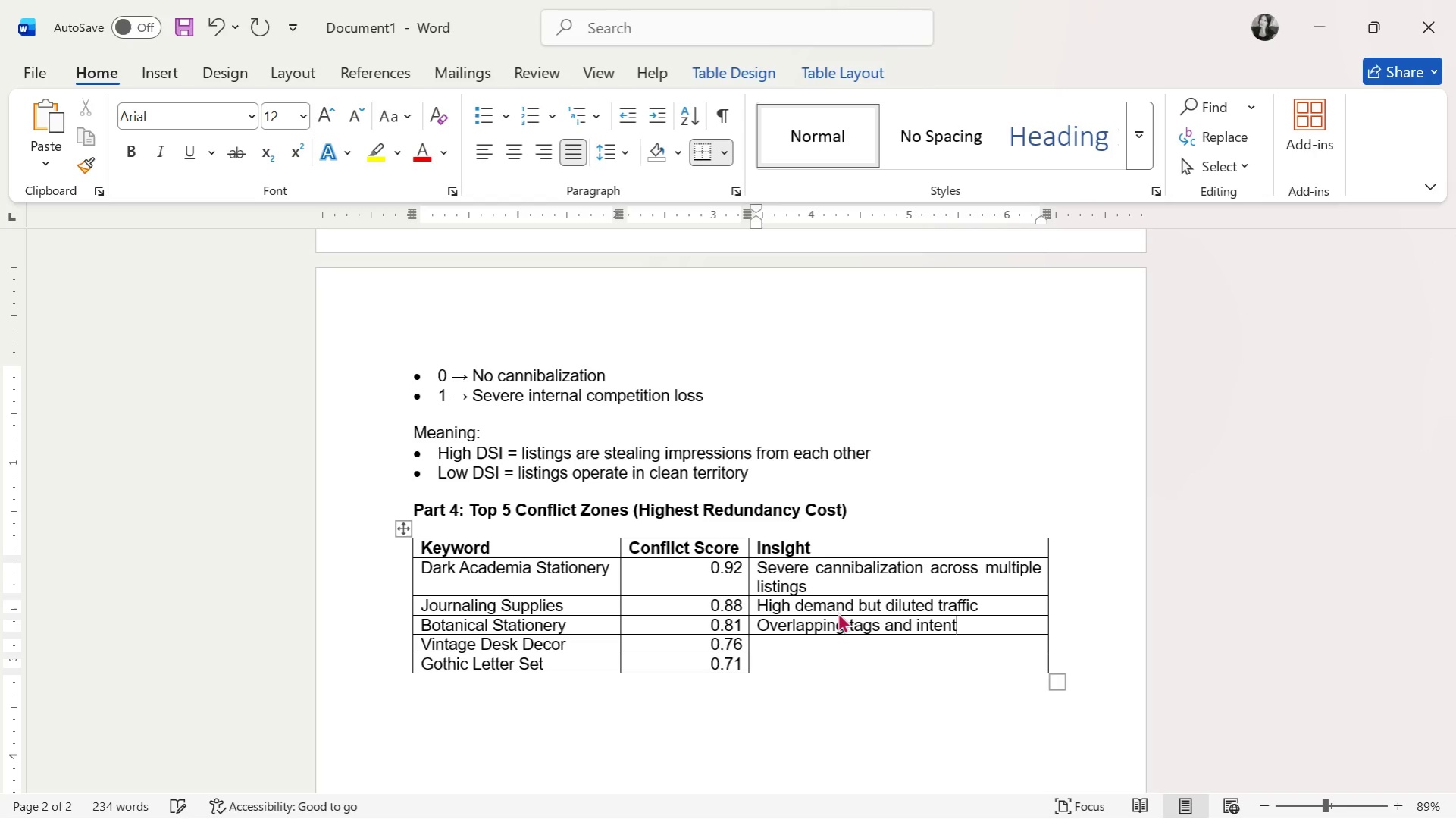 
key(ArrowDown)
 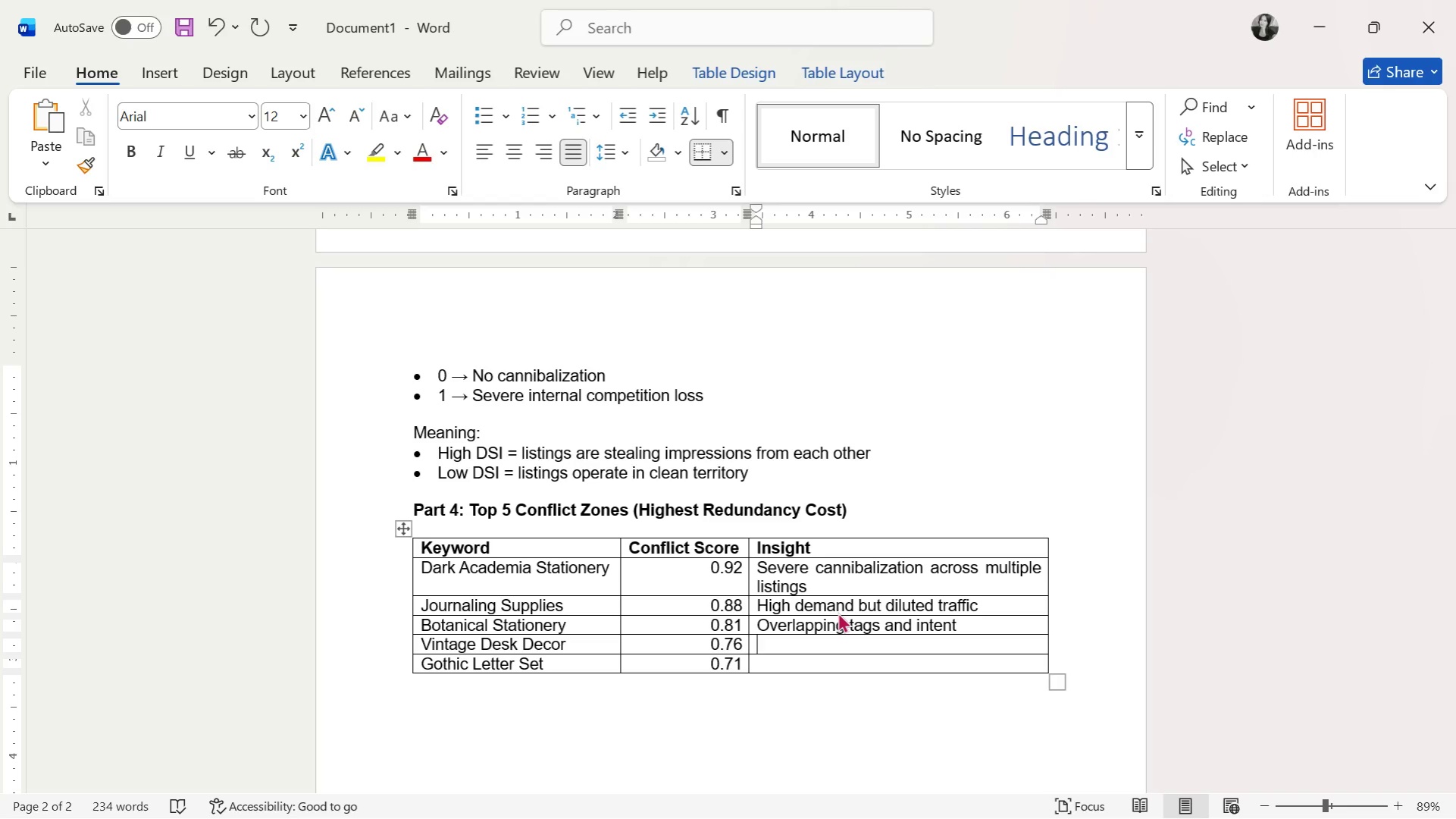 
wait(6.34)
 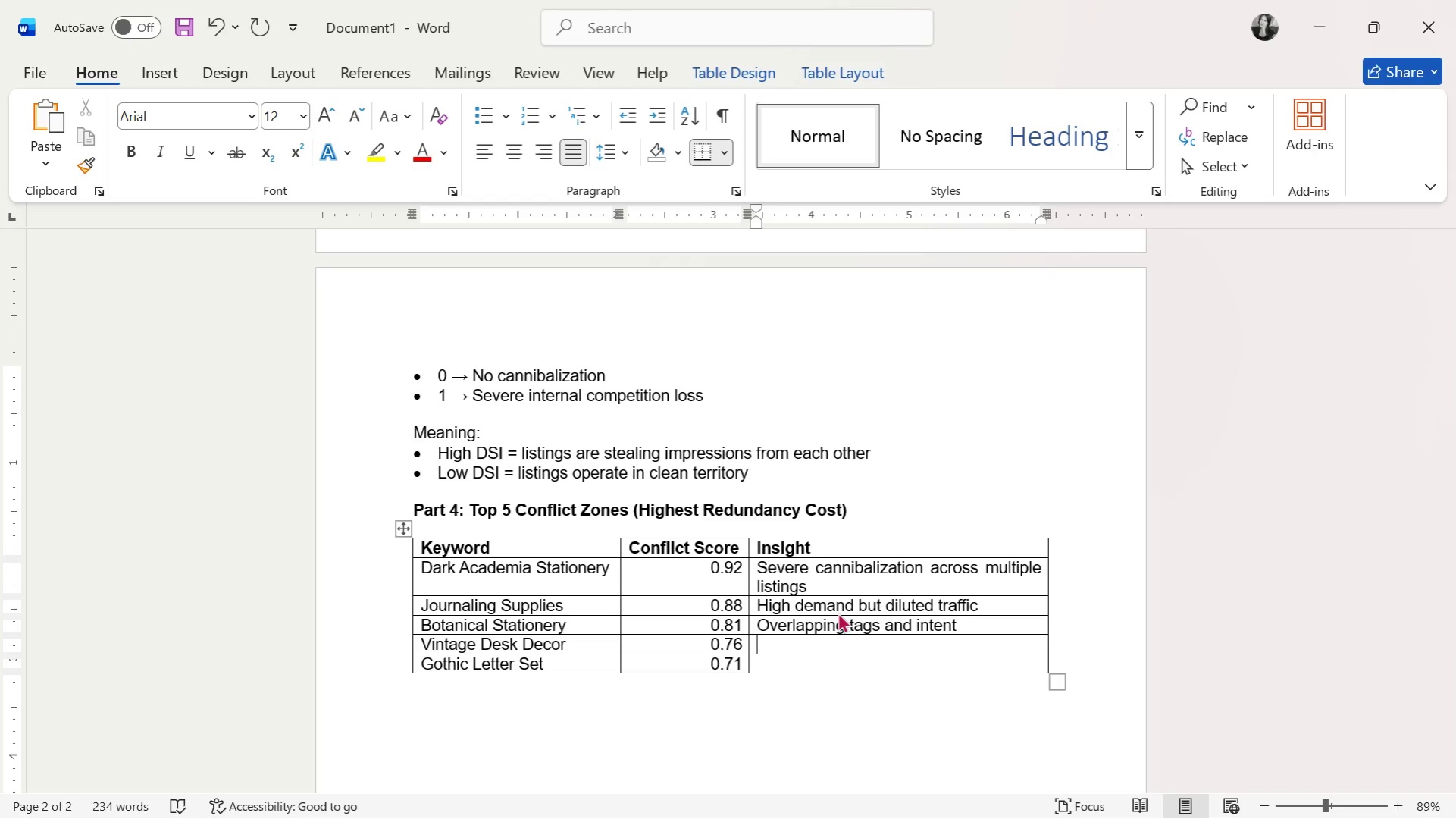 
type(Mixed prof)
key(Backspace)
type(duct )
 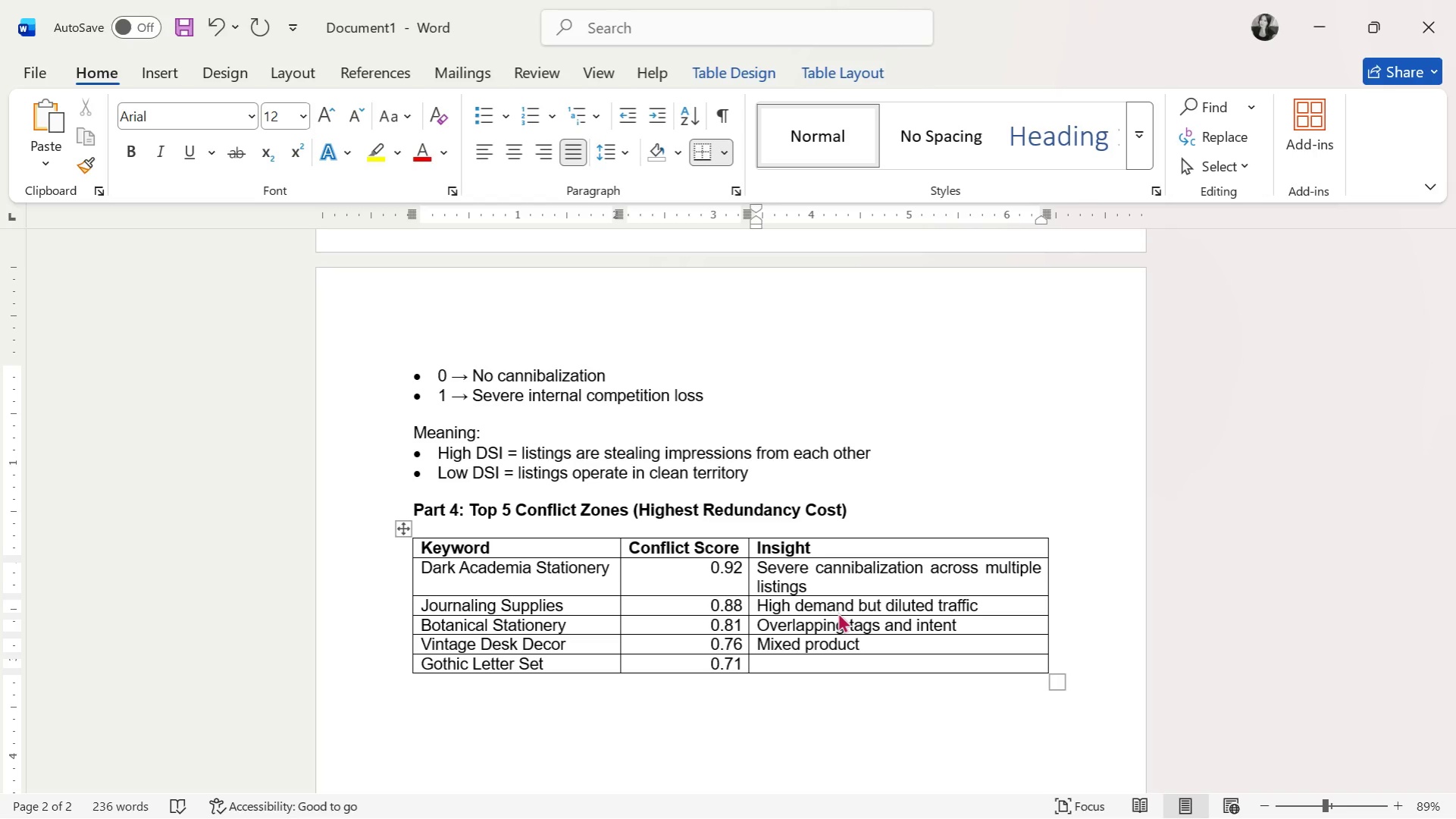 
wait(5.73)
 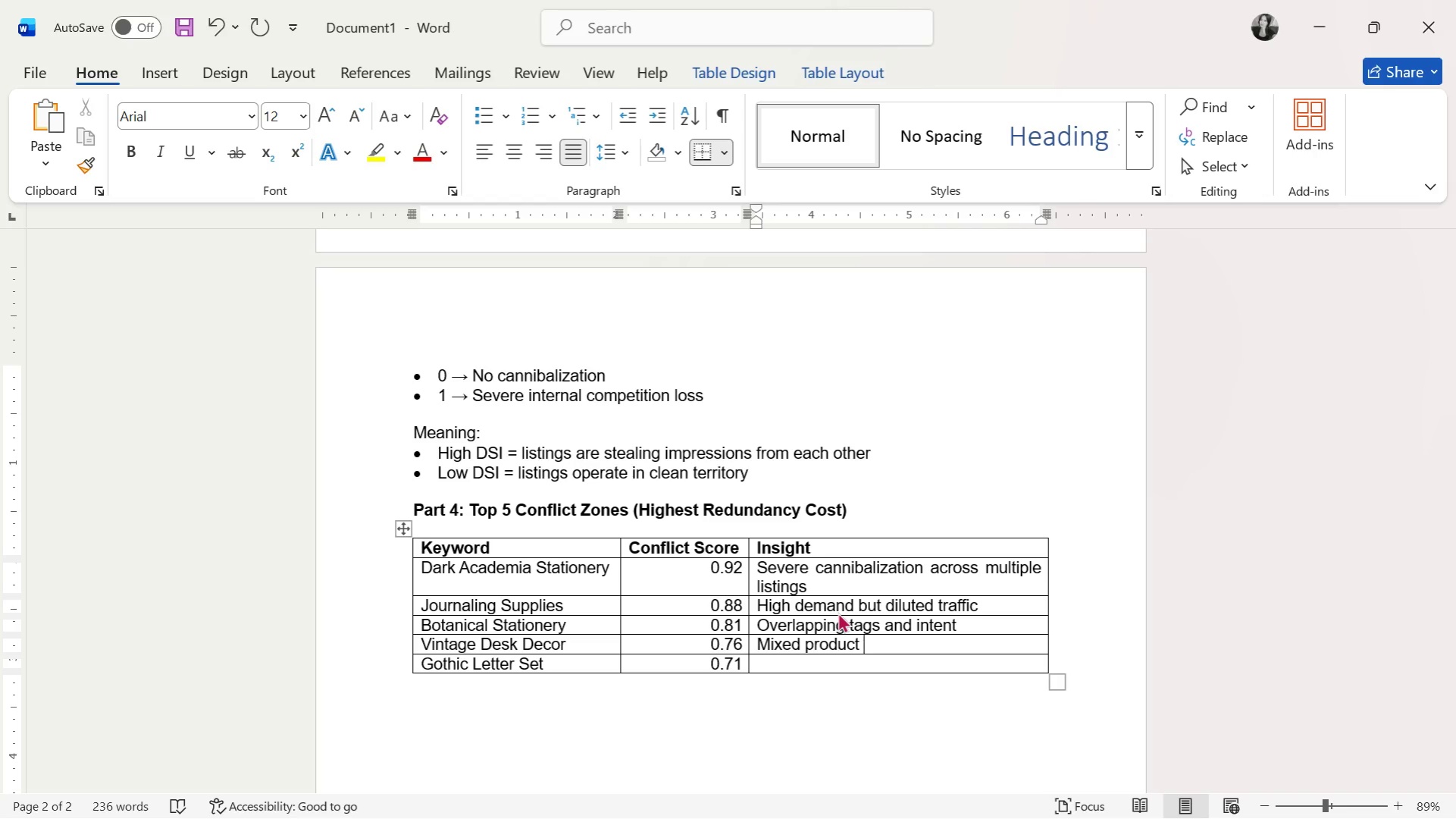 
type(types competing)
 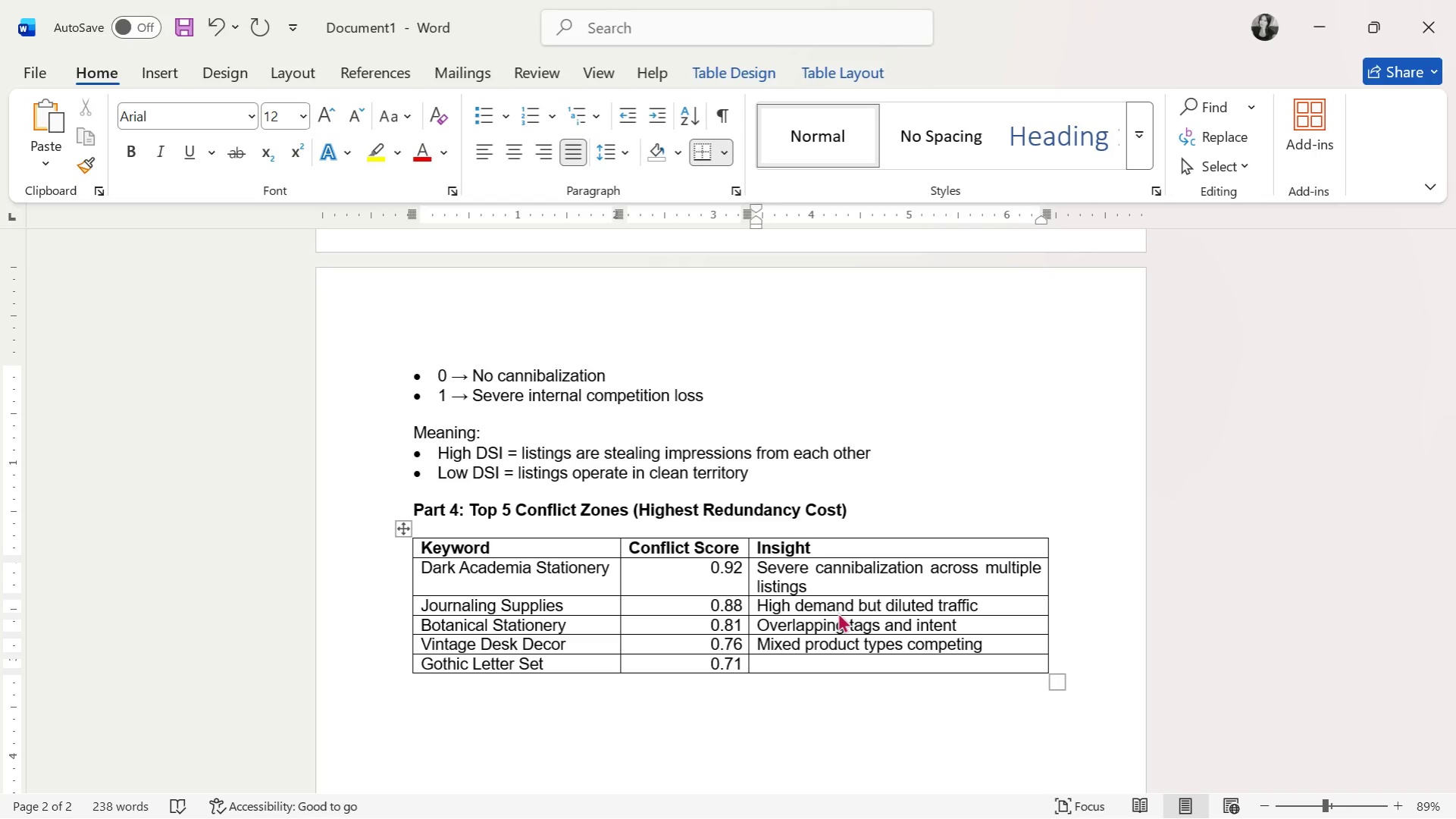 
key(ArrowDown)
 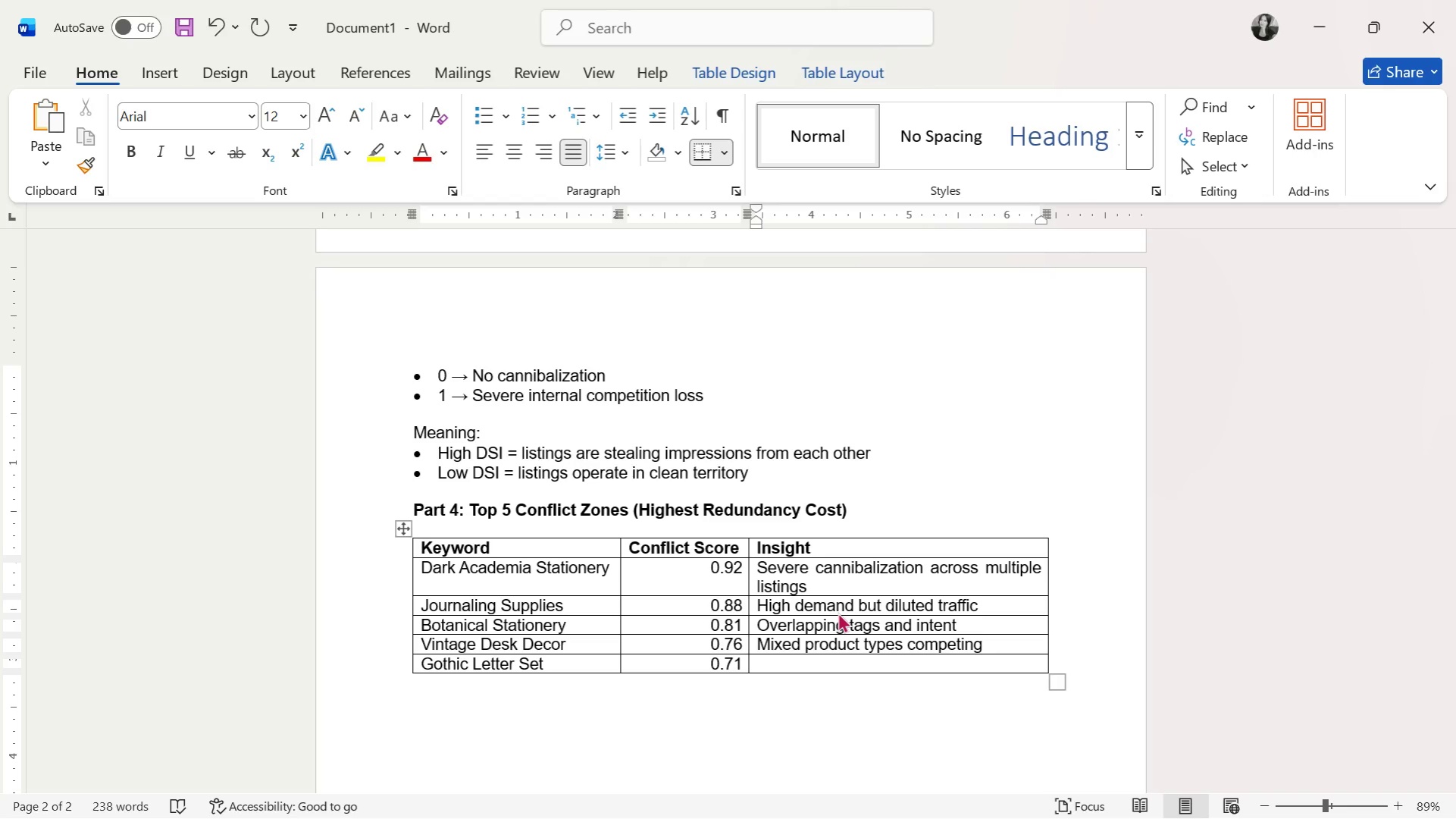 
wait(9.2)
 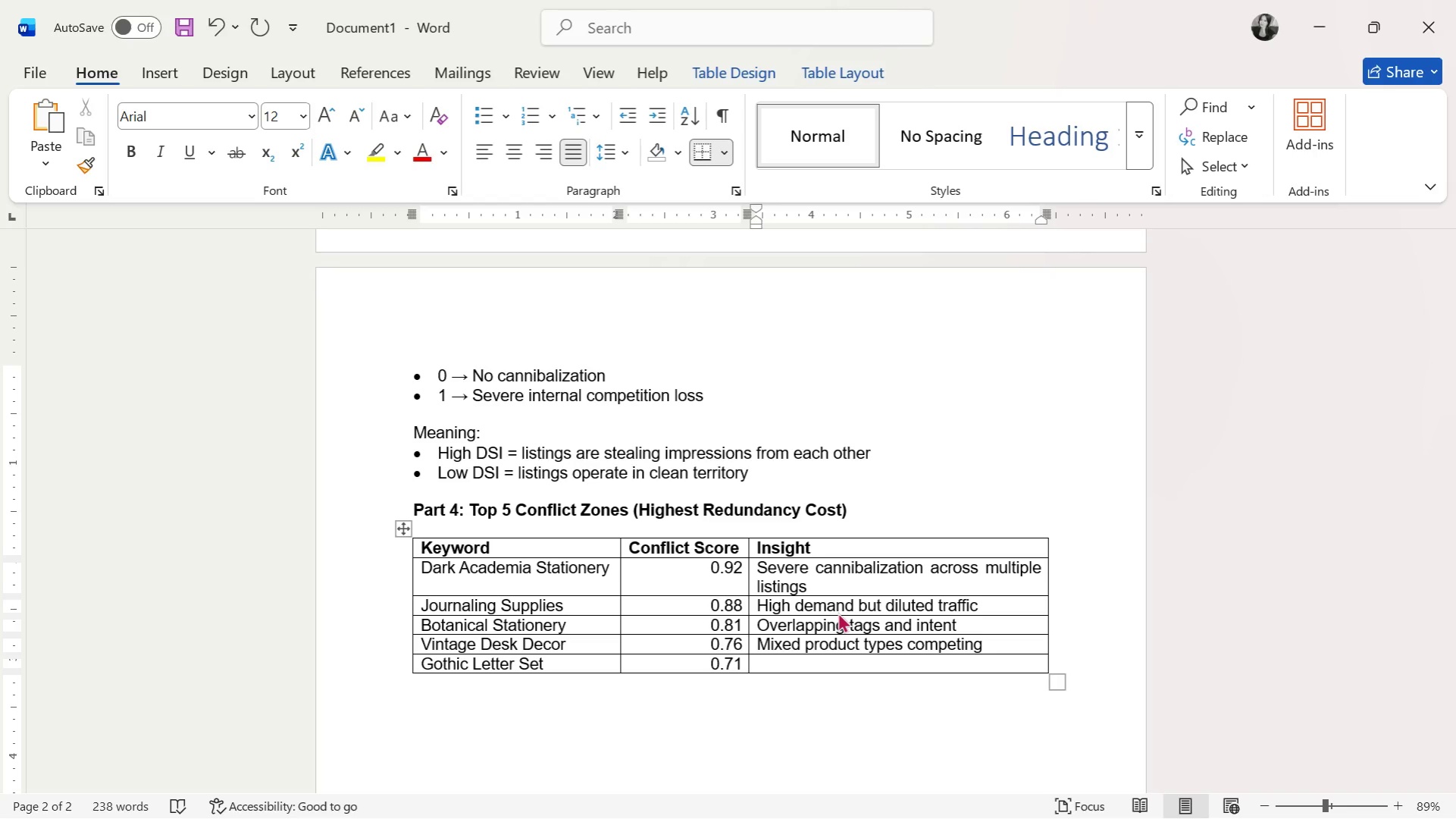 
type(Redundant )
 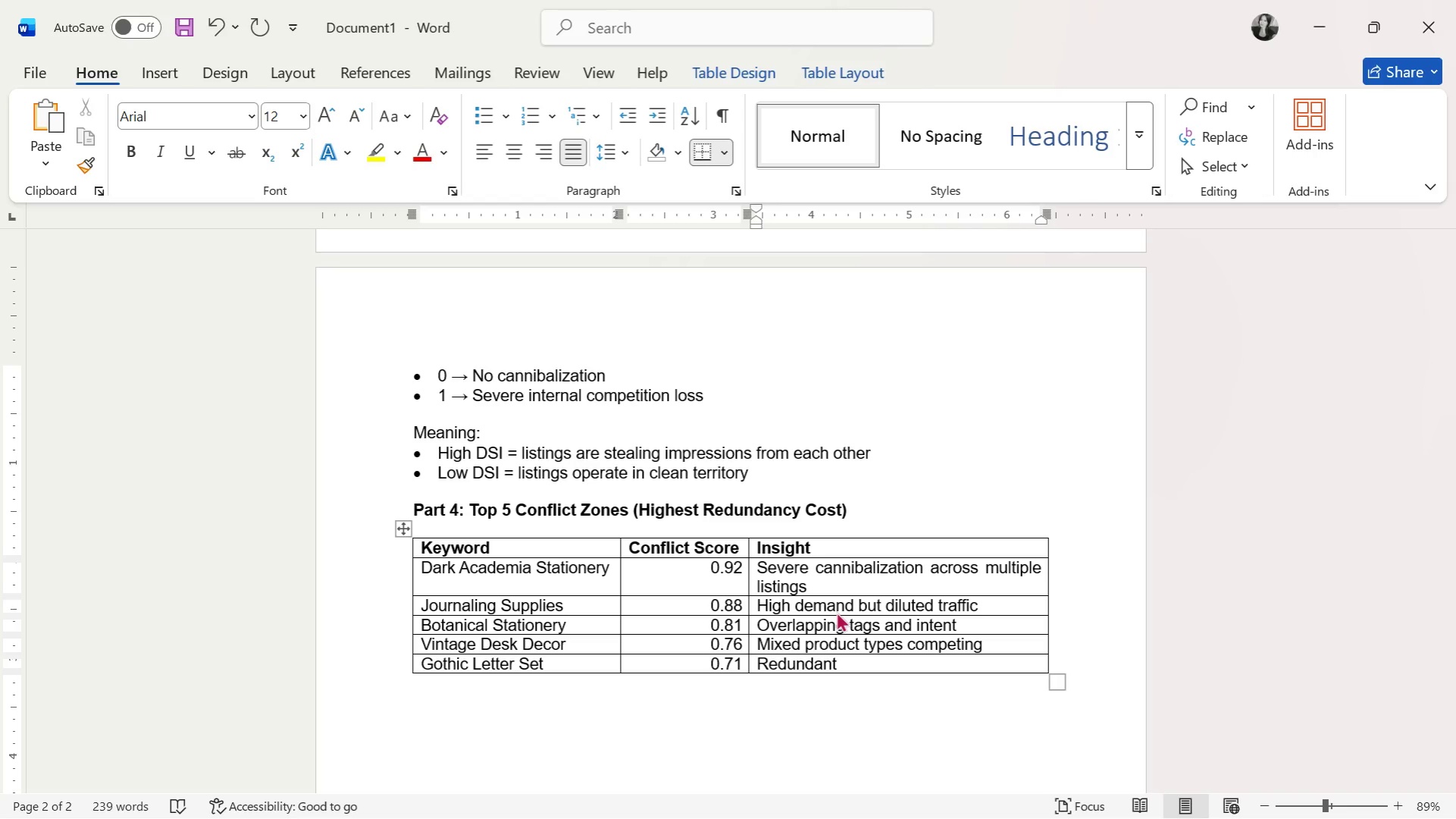 
wait(9.39)
 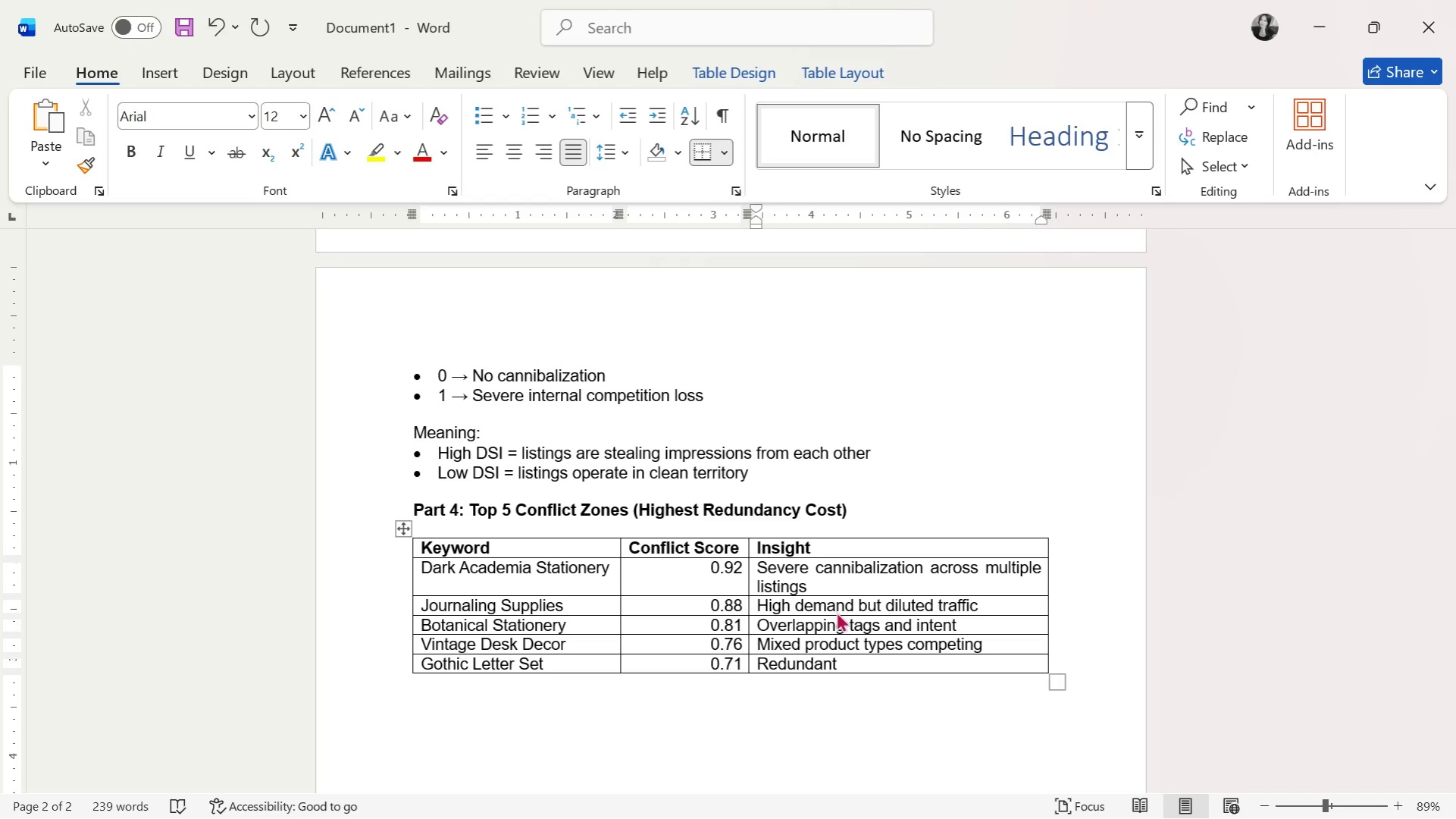 
type(keyword )
 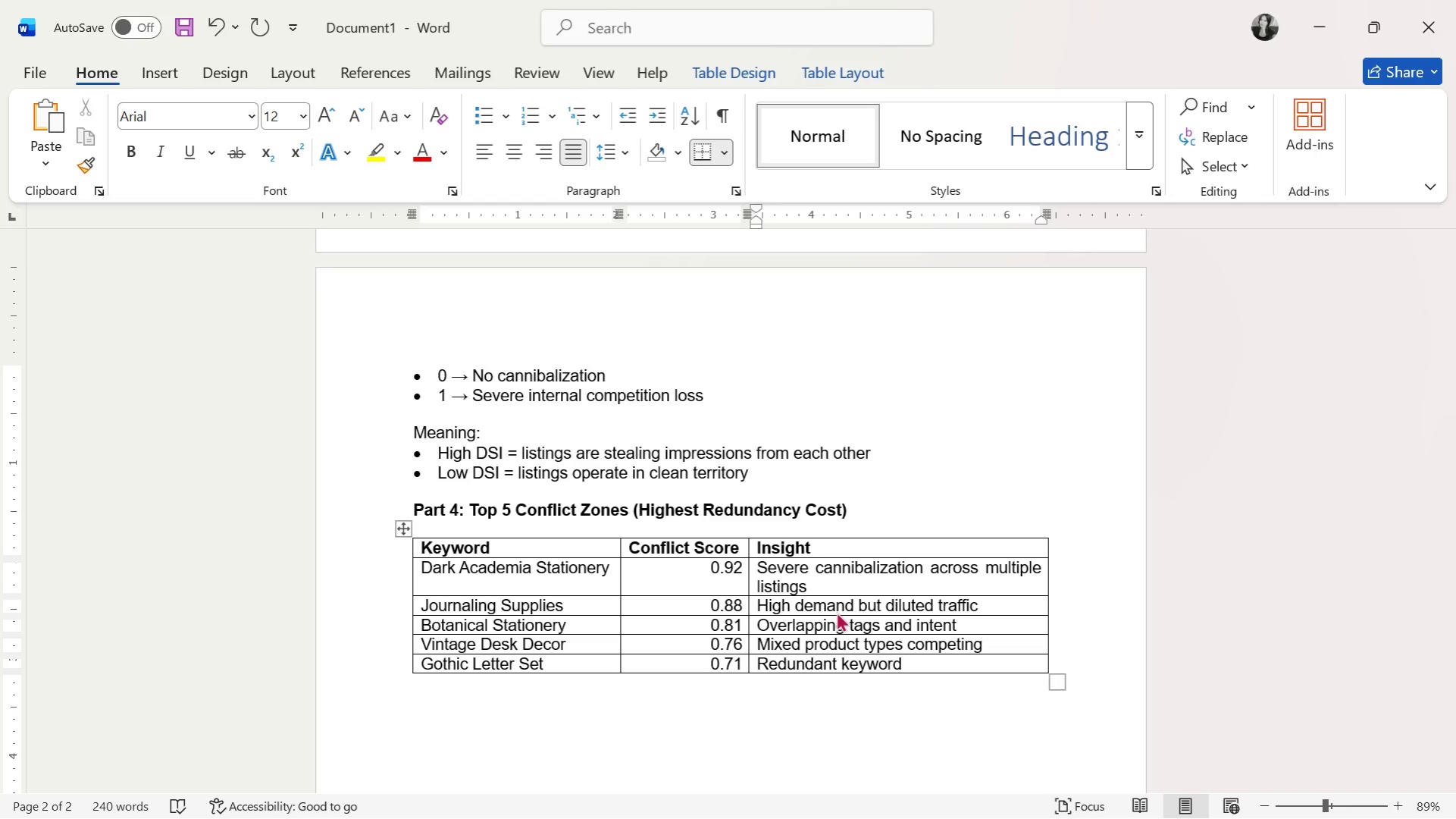 
wait(5.91)
 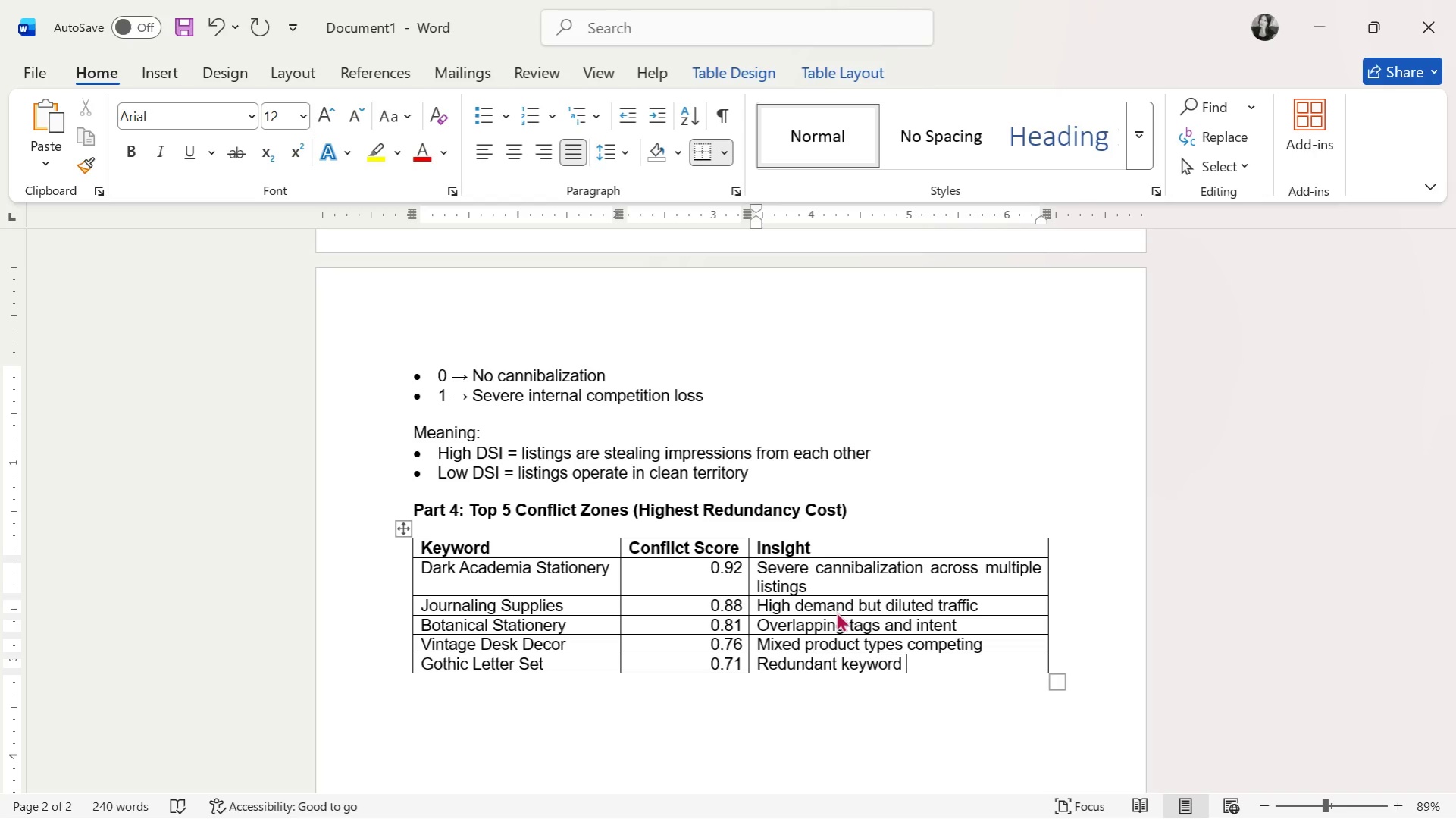 
type(targeting)
 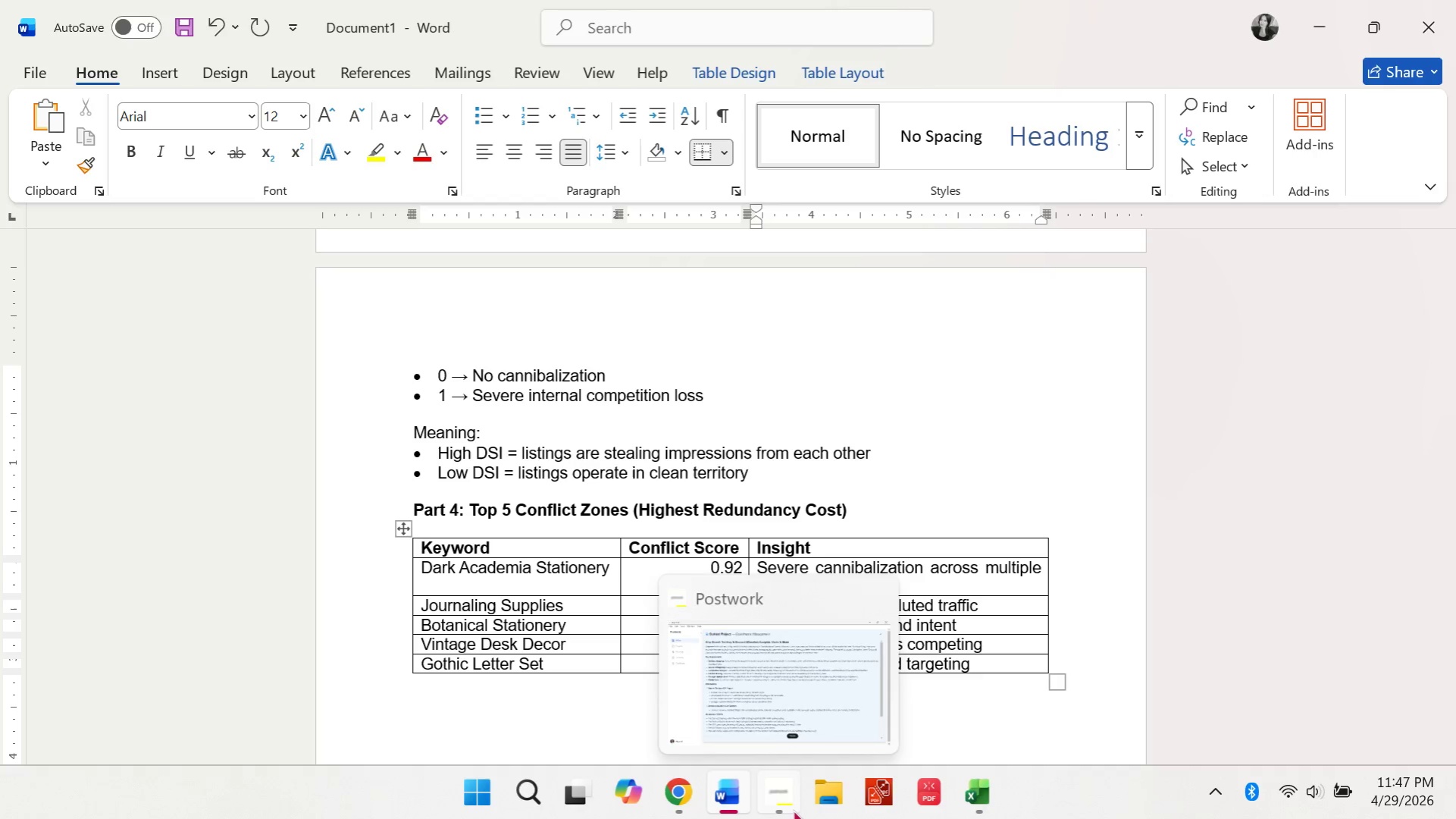 
wait(8.09)
 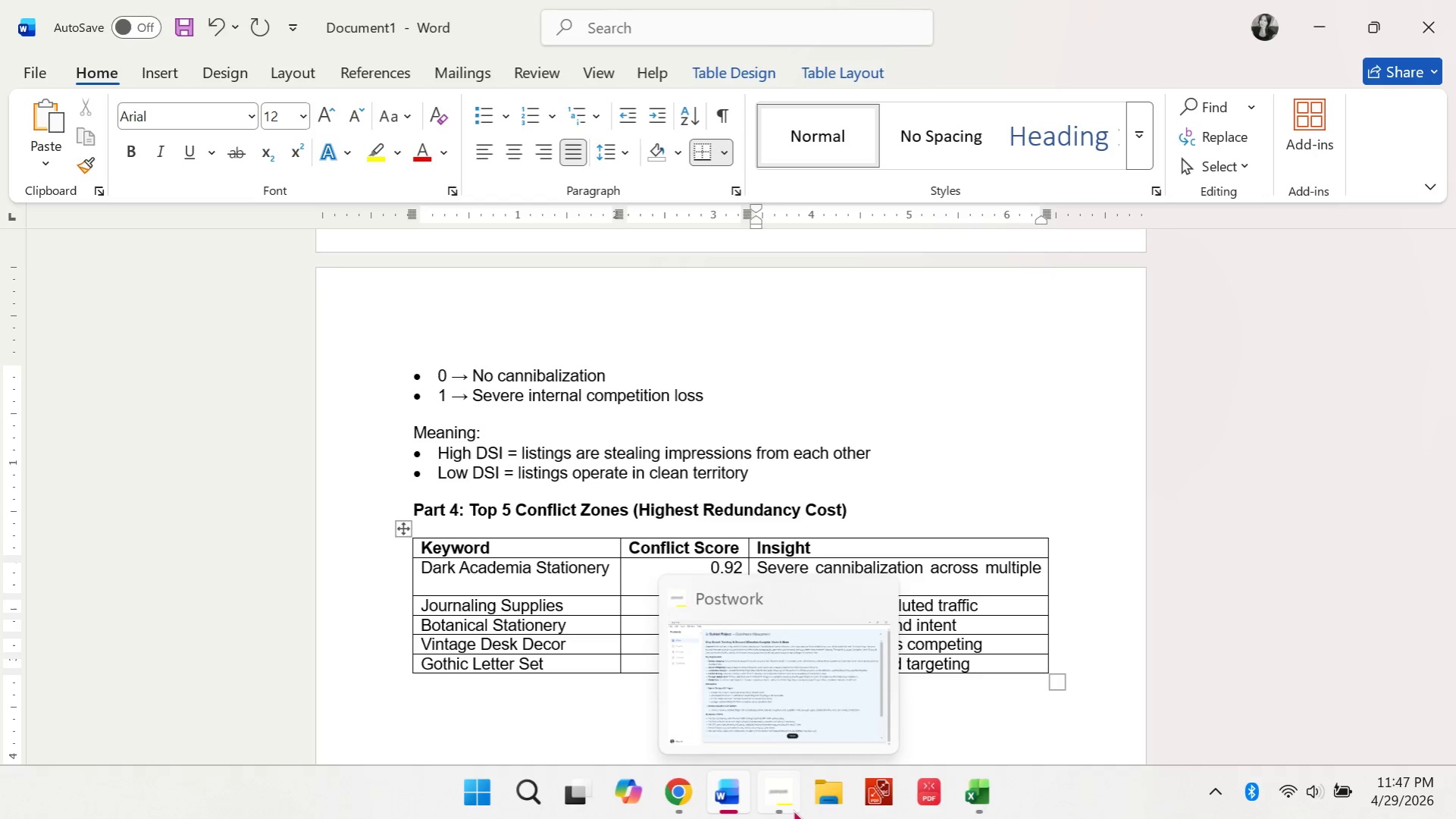 
scroll: coordinate [916, 494], scroll_direction: down, amount: 2.0
 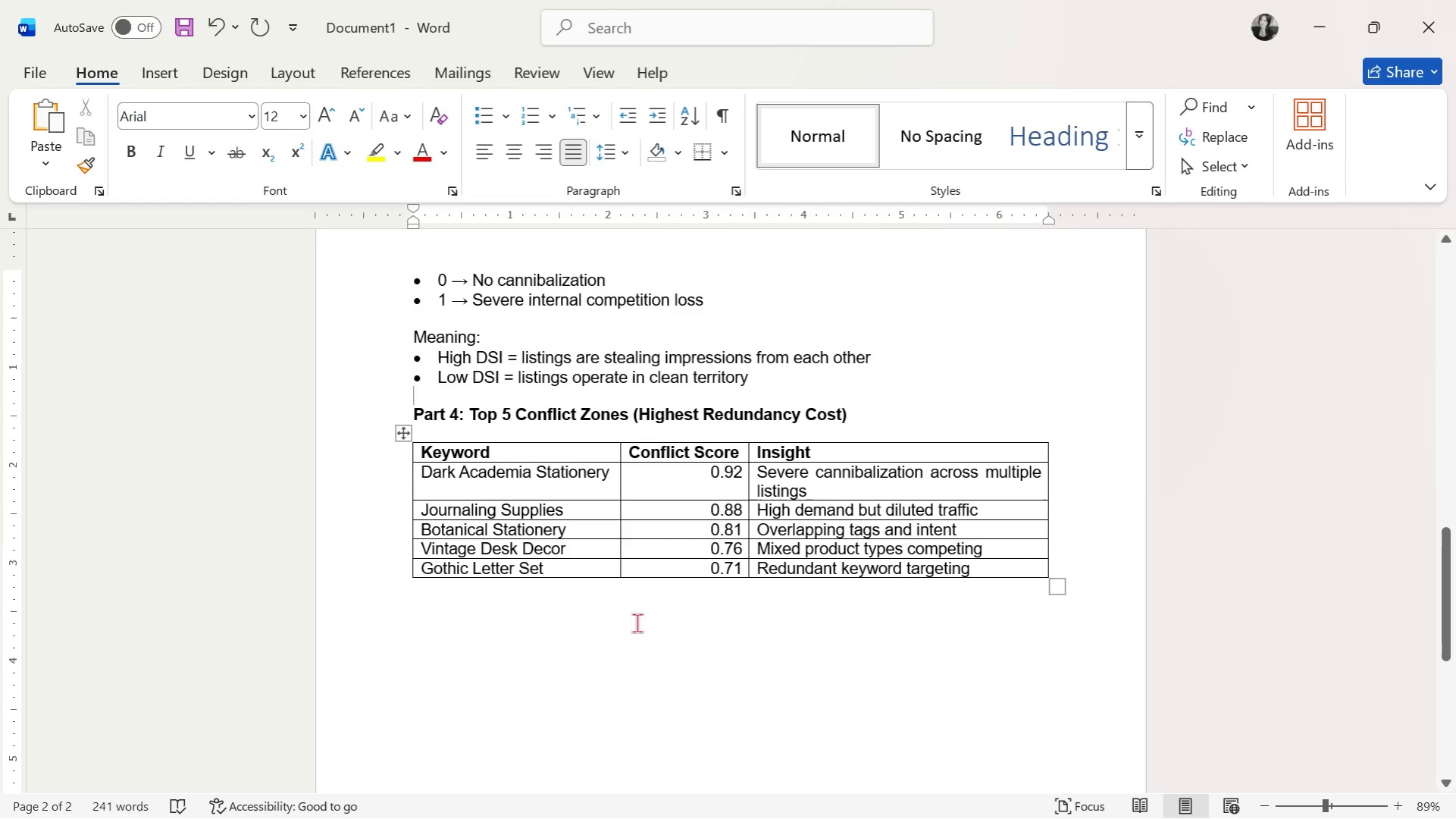 
left_click([637, 623])
 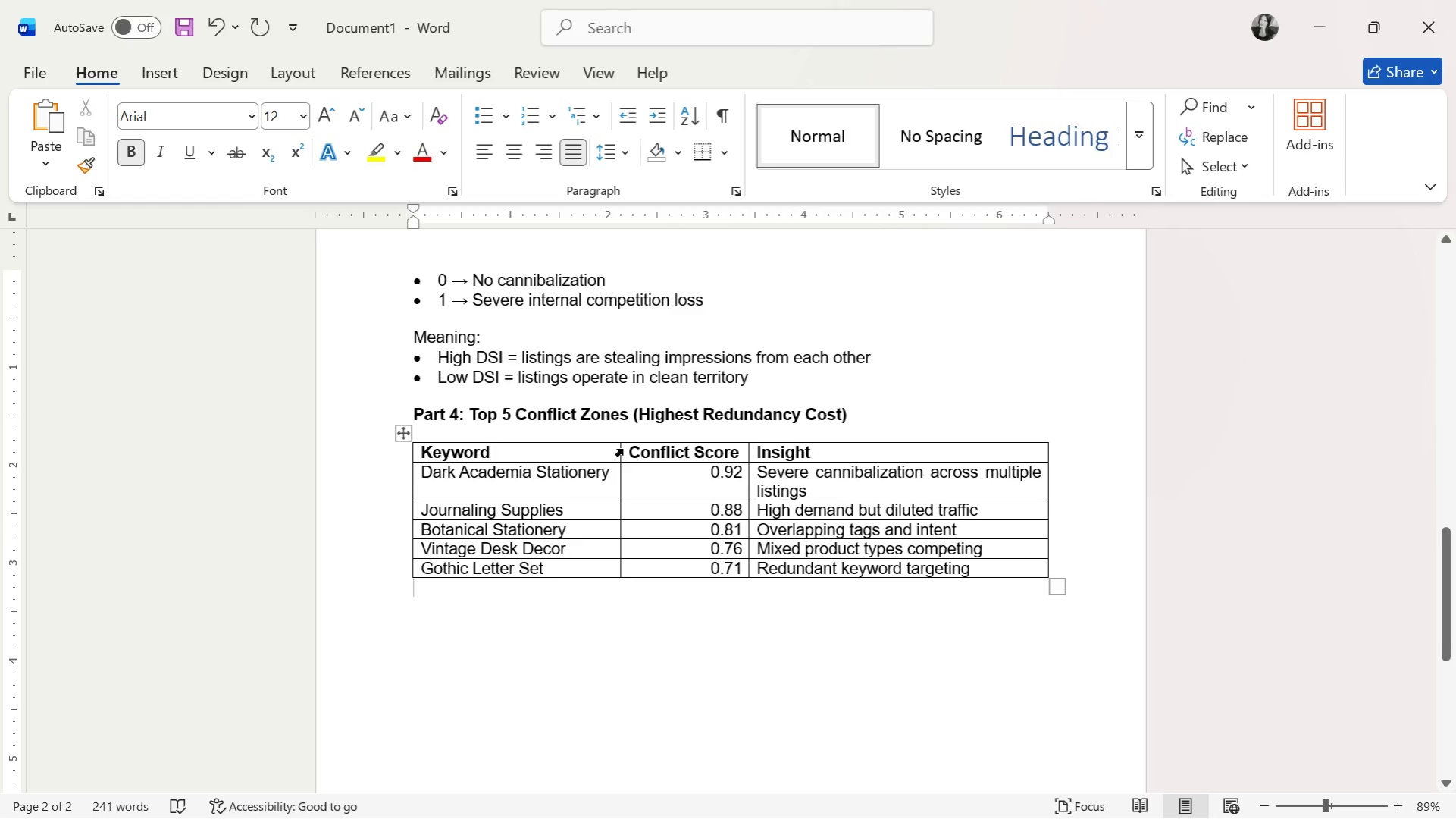 
left_click_drag(start_coordinate=[620, 450], to_coordinate=[628, 450])
 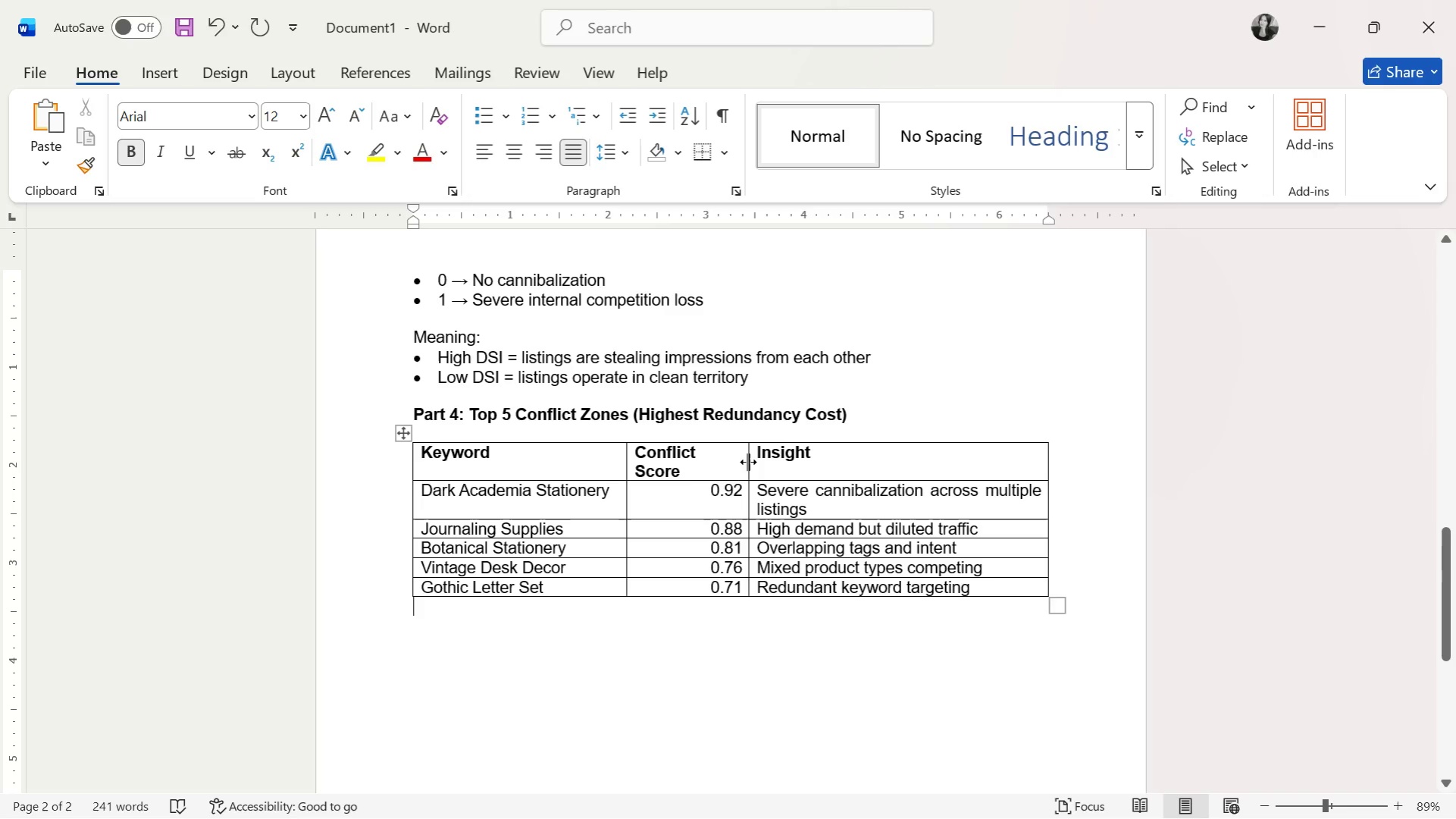 
wait(7.78)
 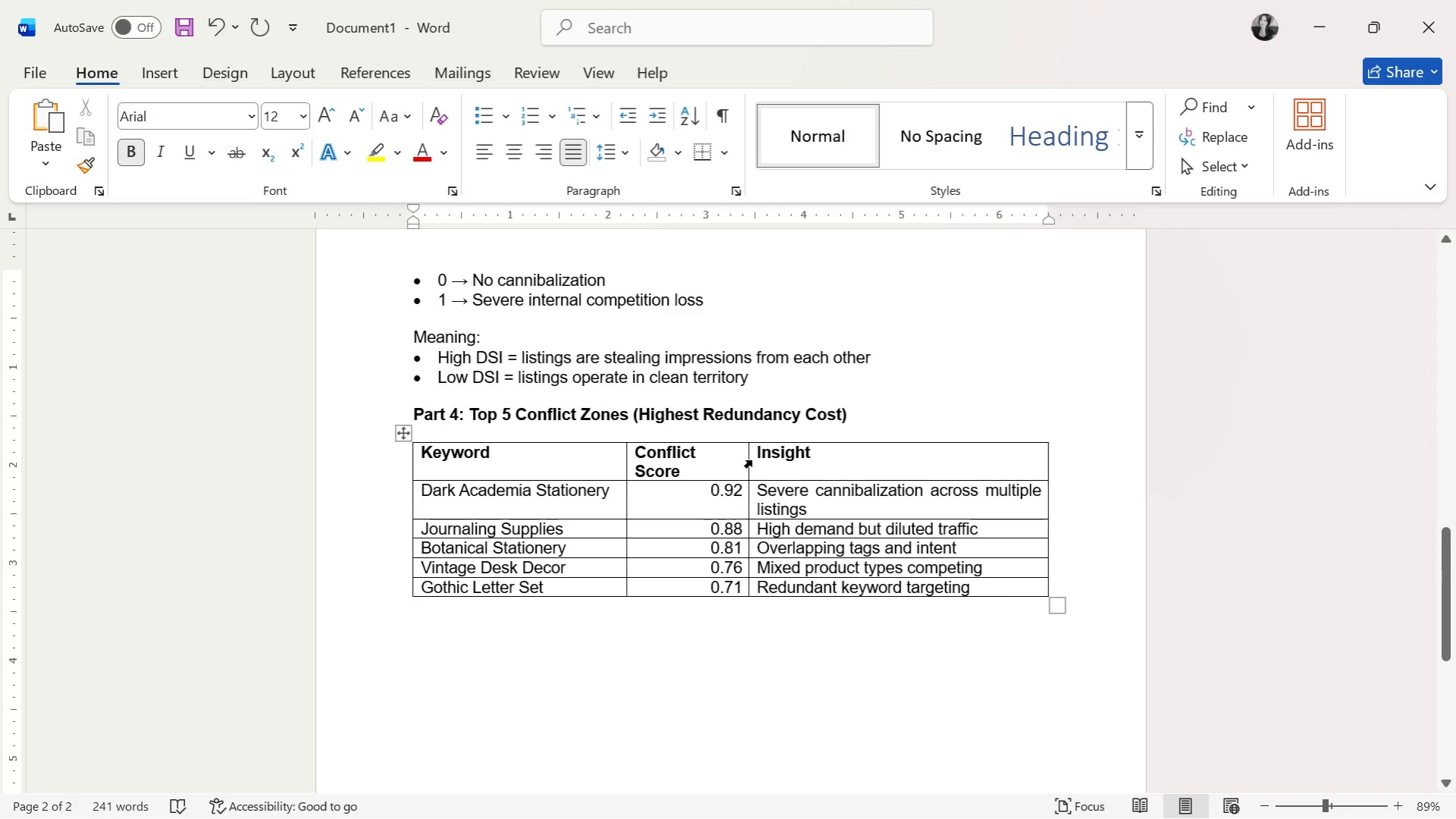 
left_click_drag(start_coordinate=[747, 462], to_coordinate=[794, 477])
 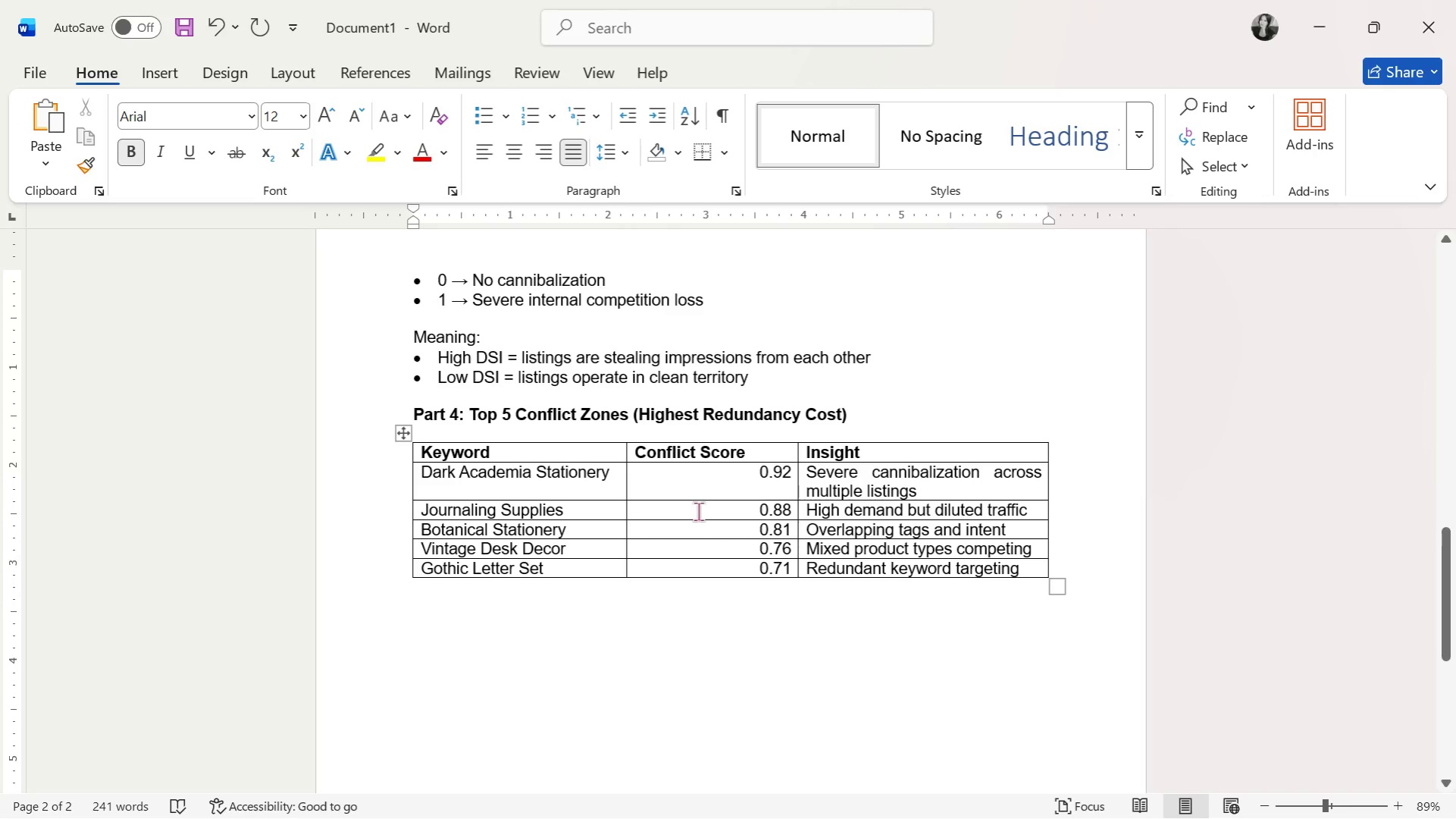 
left_click([687, 521])
 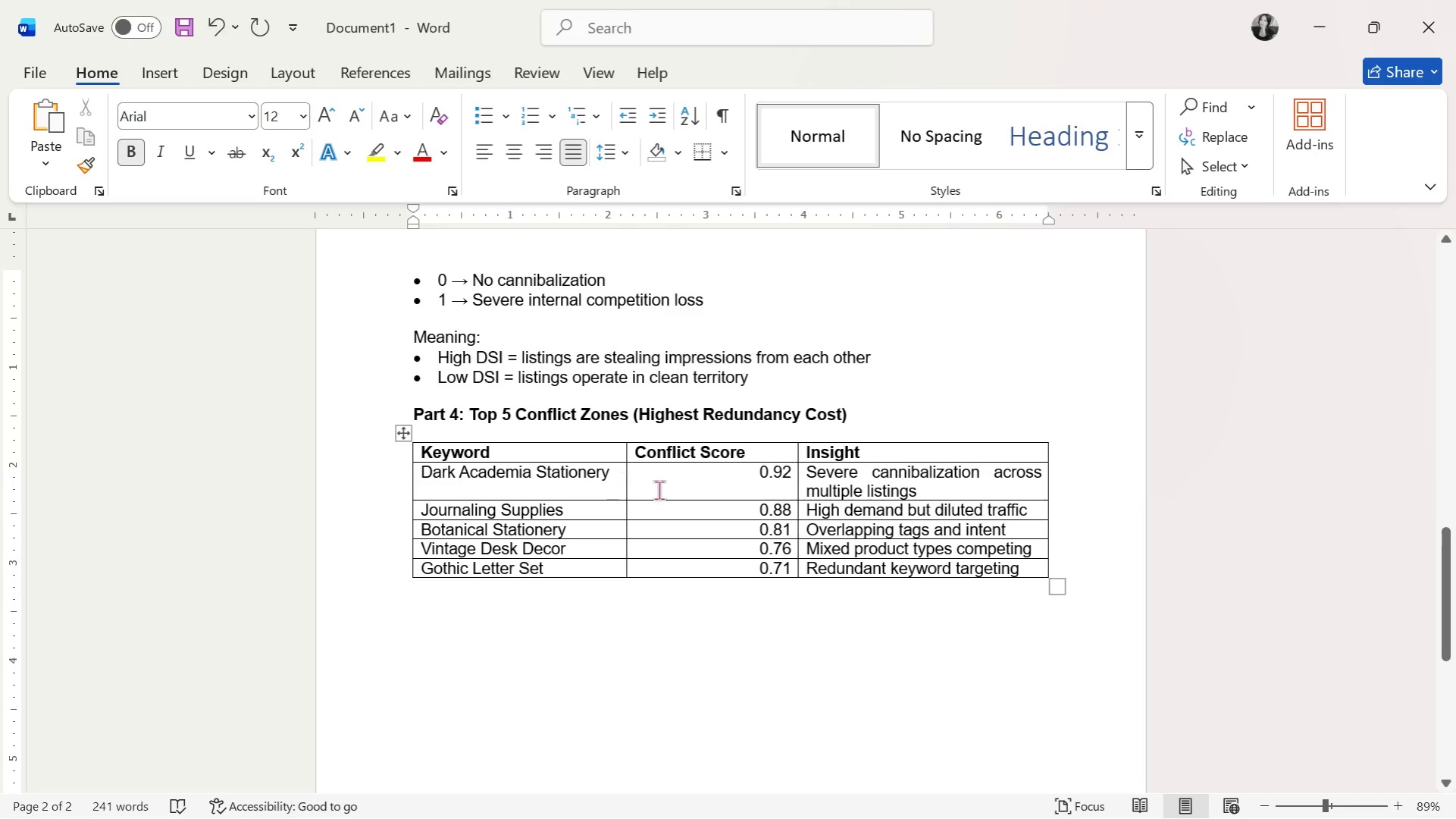 
left_click_drag(start_coordinate=[687, 485], to_coordinate=[735, 576])
 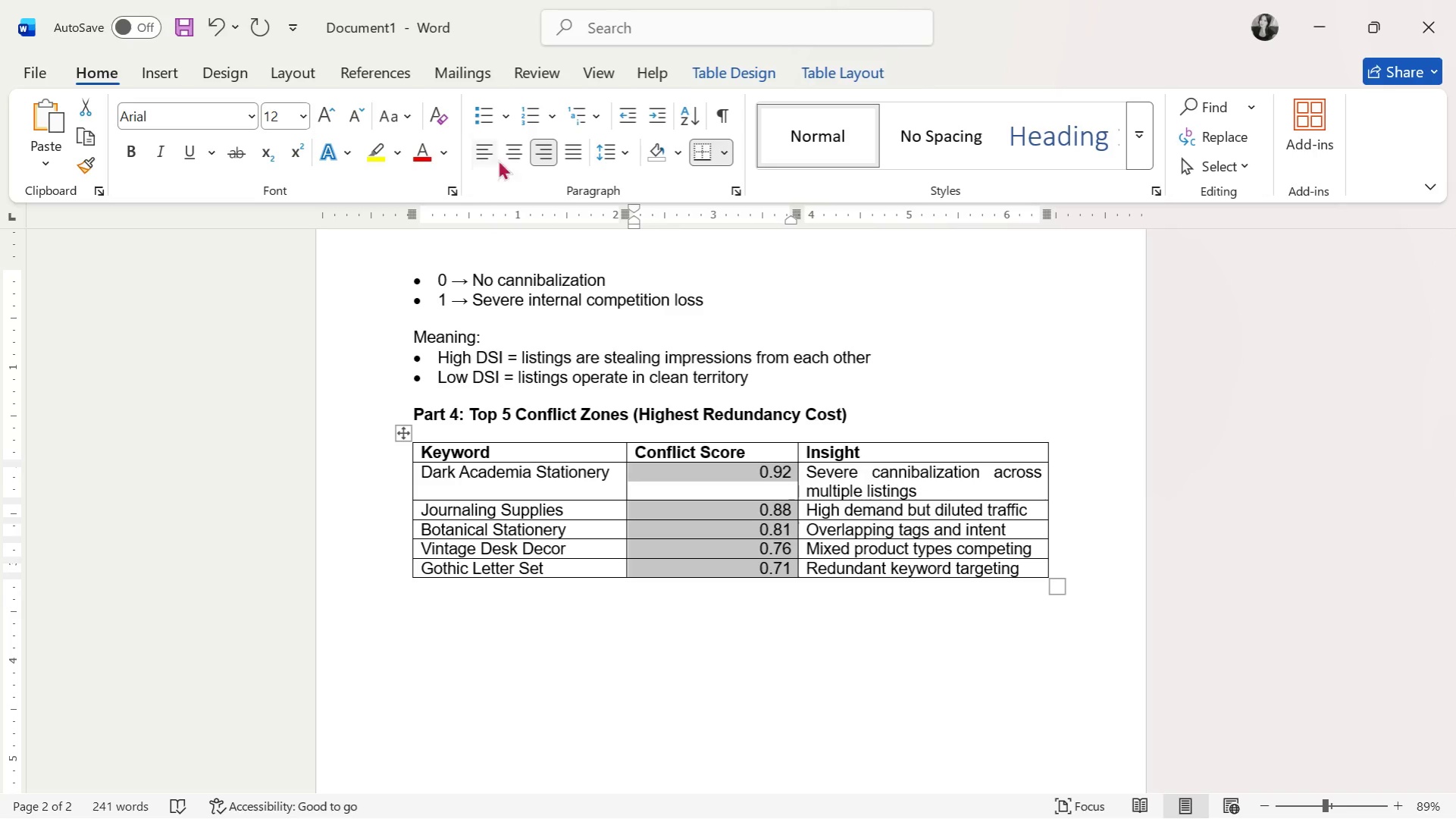 
left_click([520, 150])
 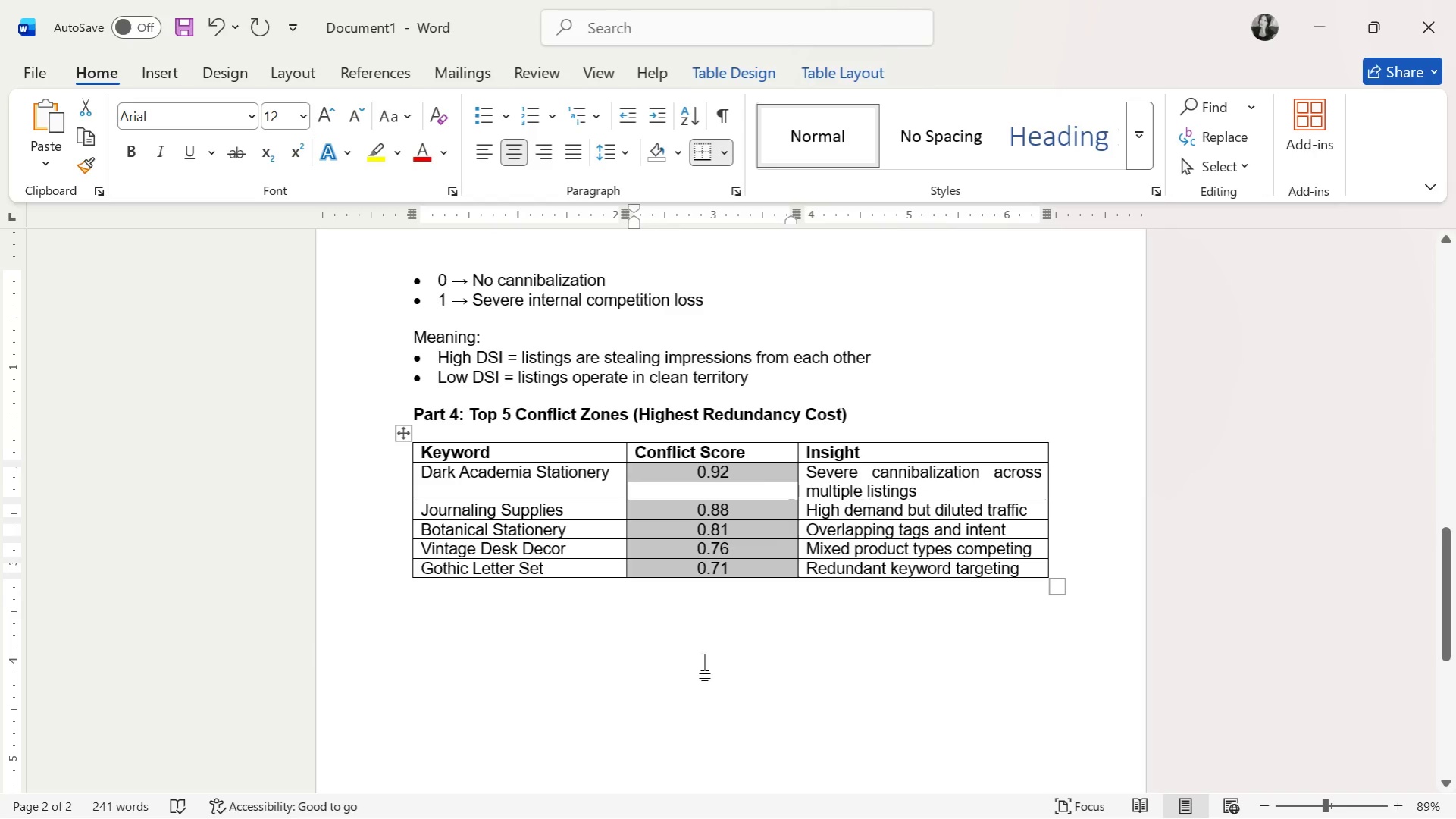 
left_click([804, 687])
 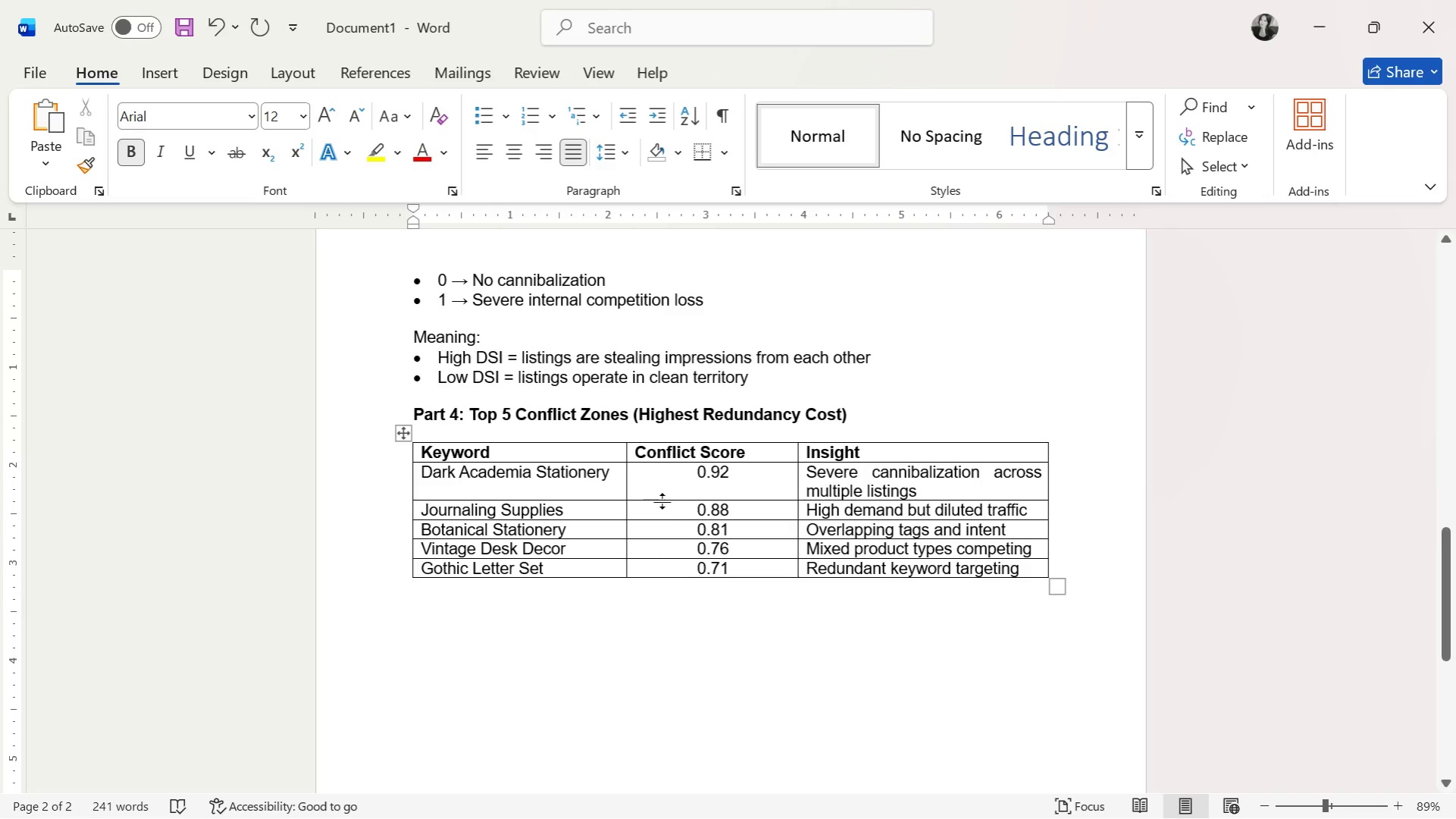 
scroll: coordinate [701, 600], scroll_direction: down, amount: 2.0
 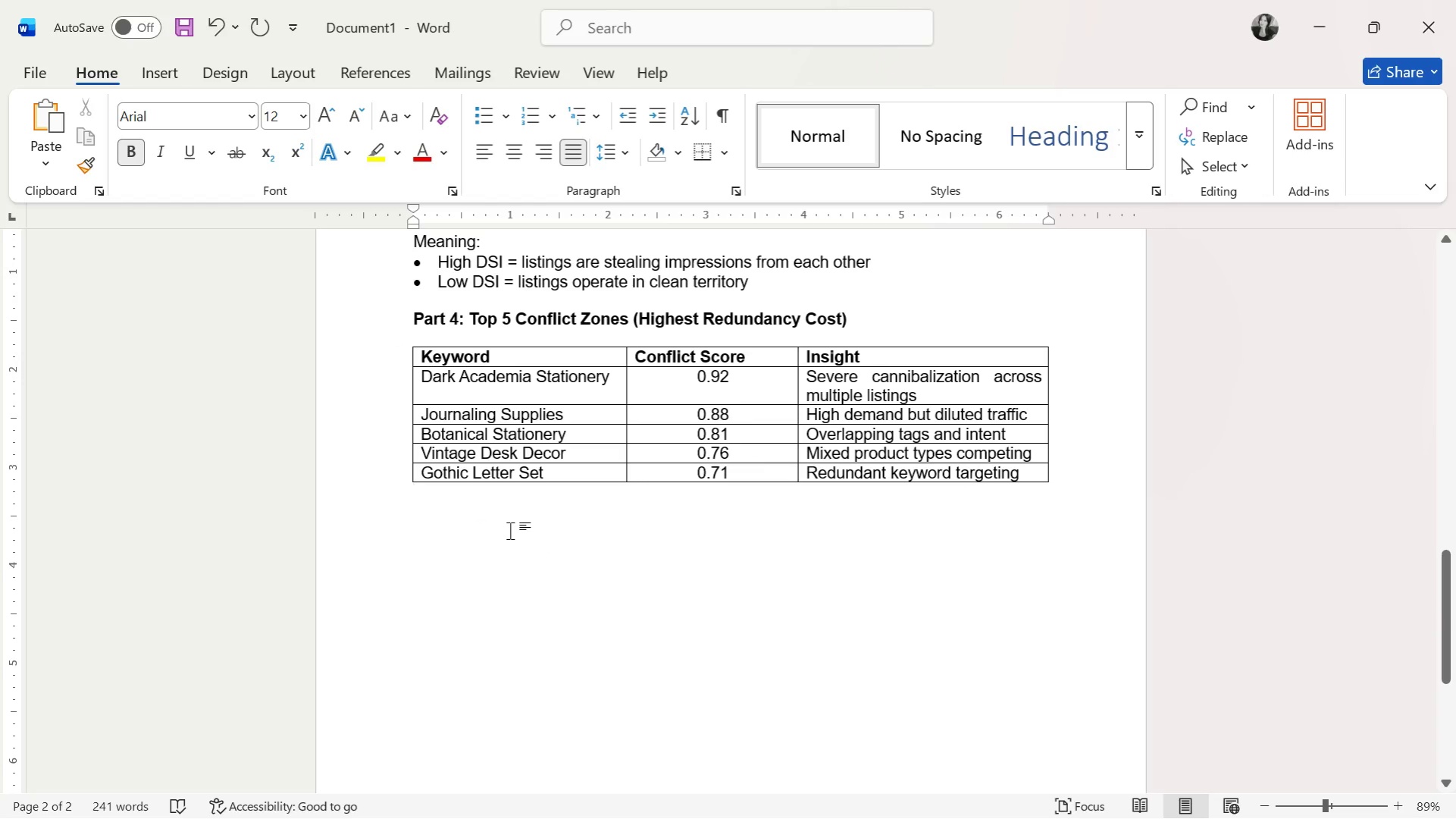 
key(Enter)
 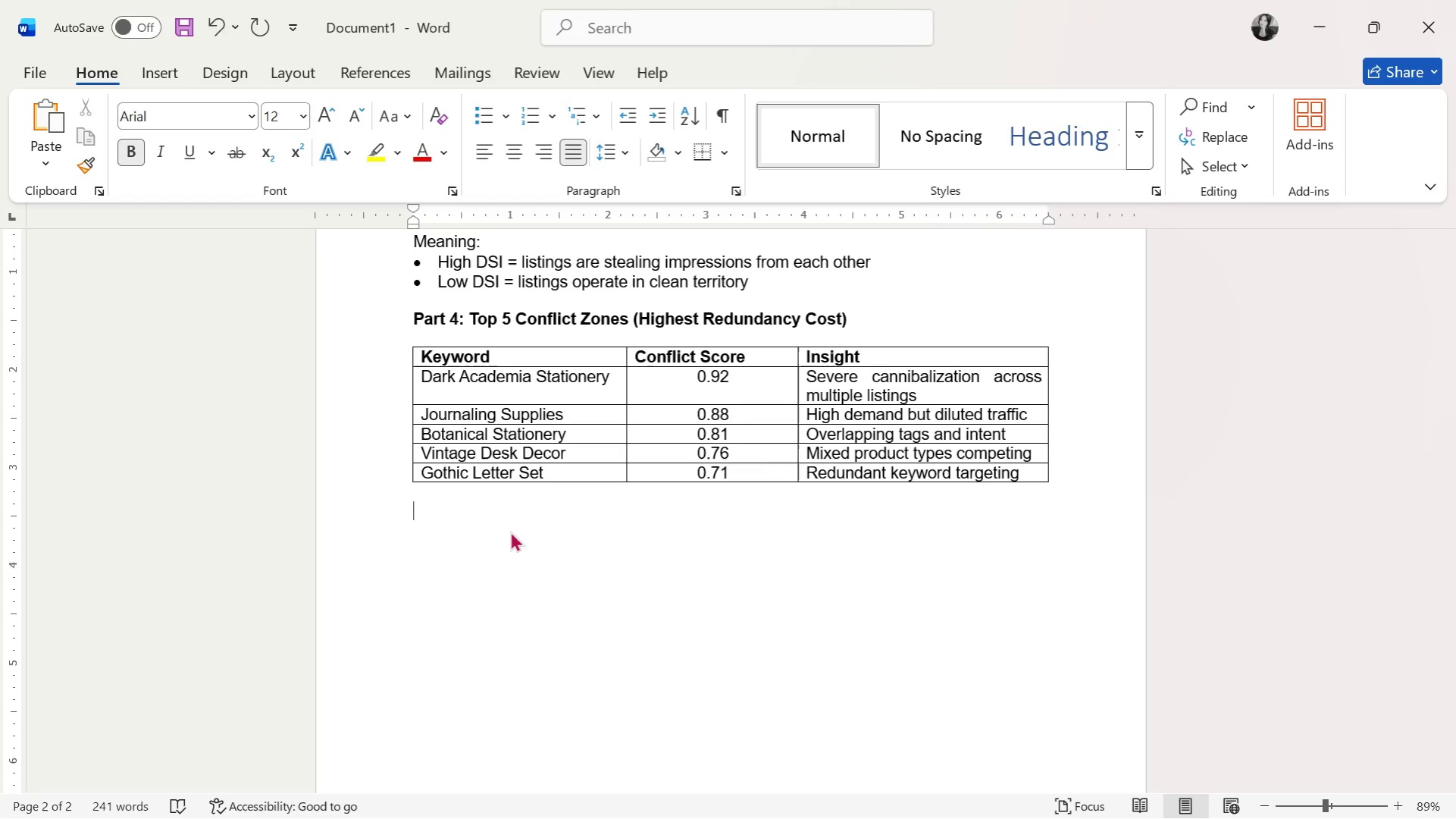 
key(Control+ControlLeft)
 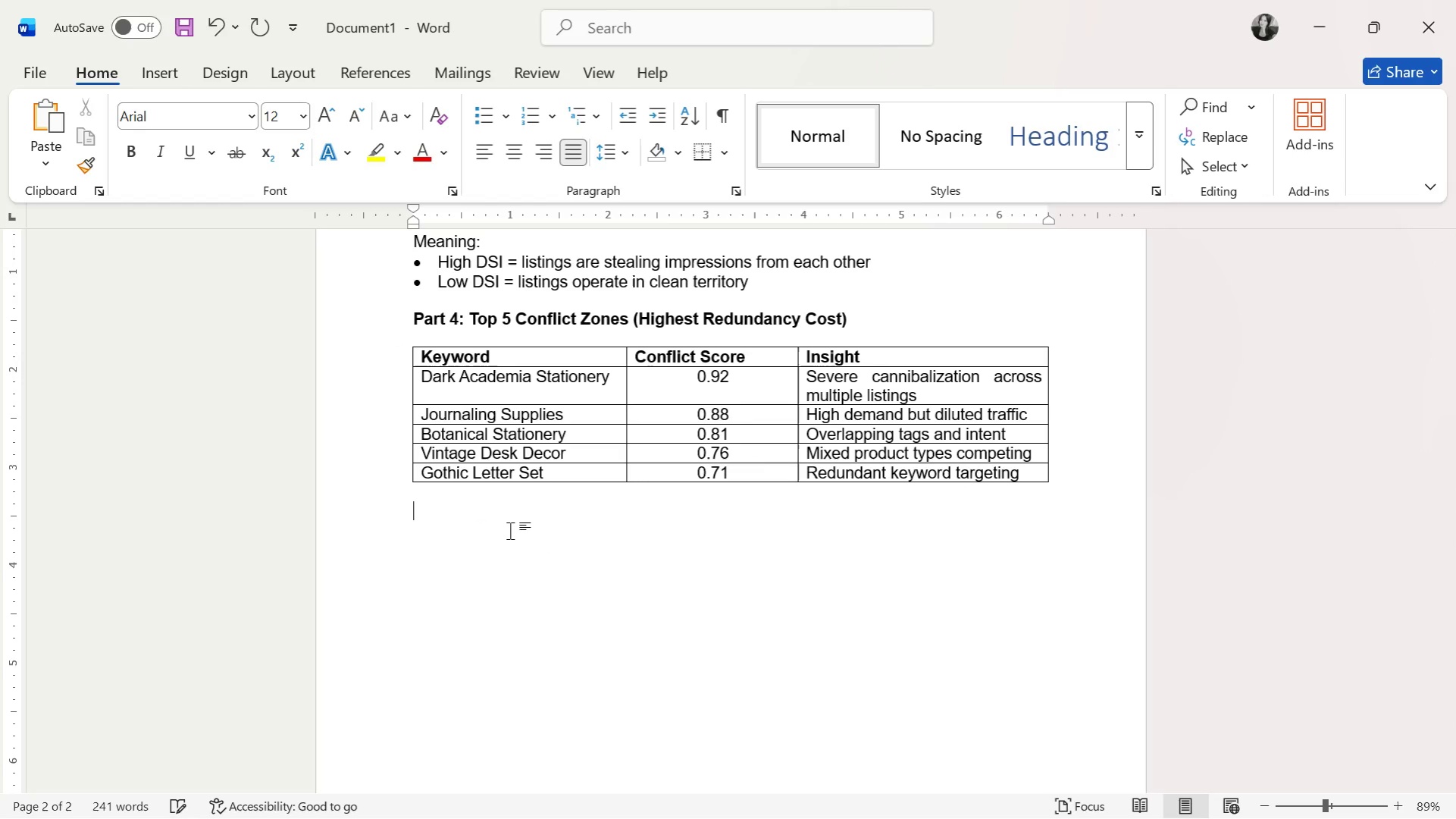 
key(Control+B)
 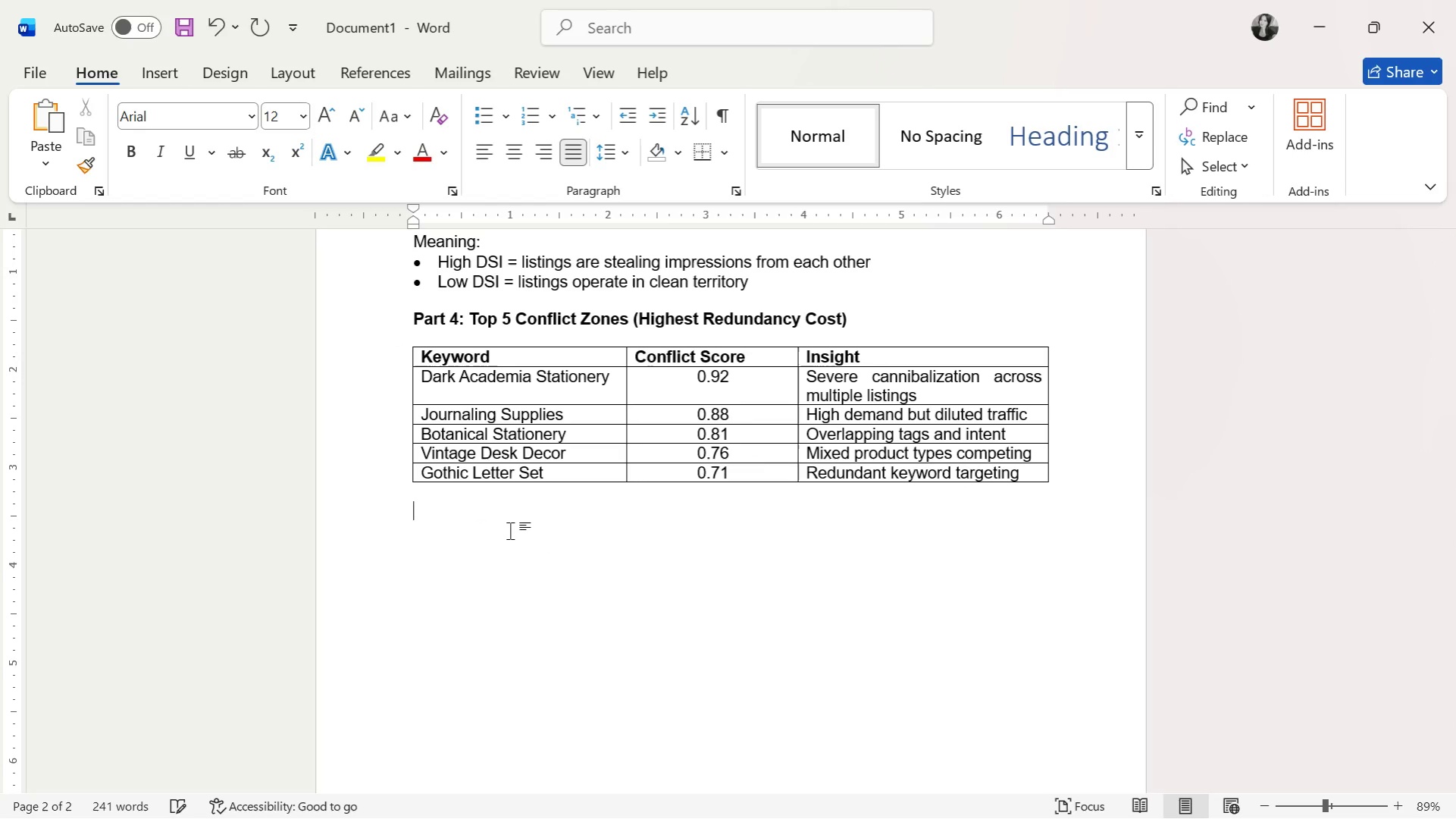 
type(Part 5: Underused Tr)
key(Backspace)
type(erritories)
 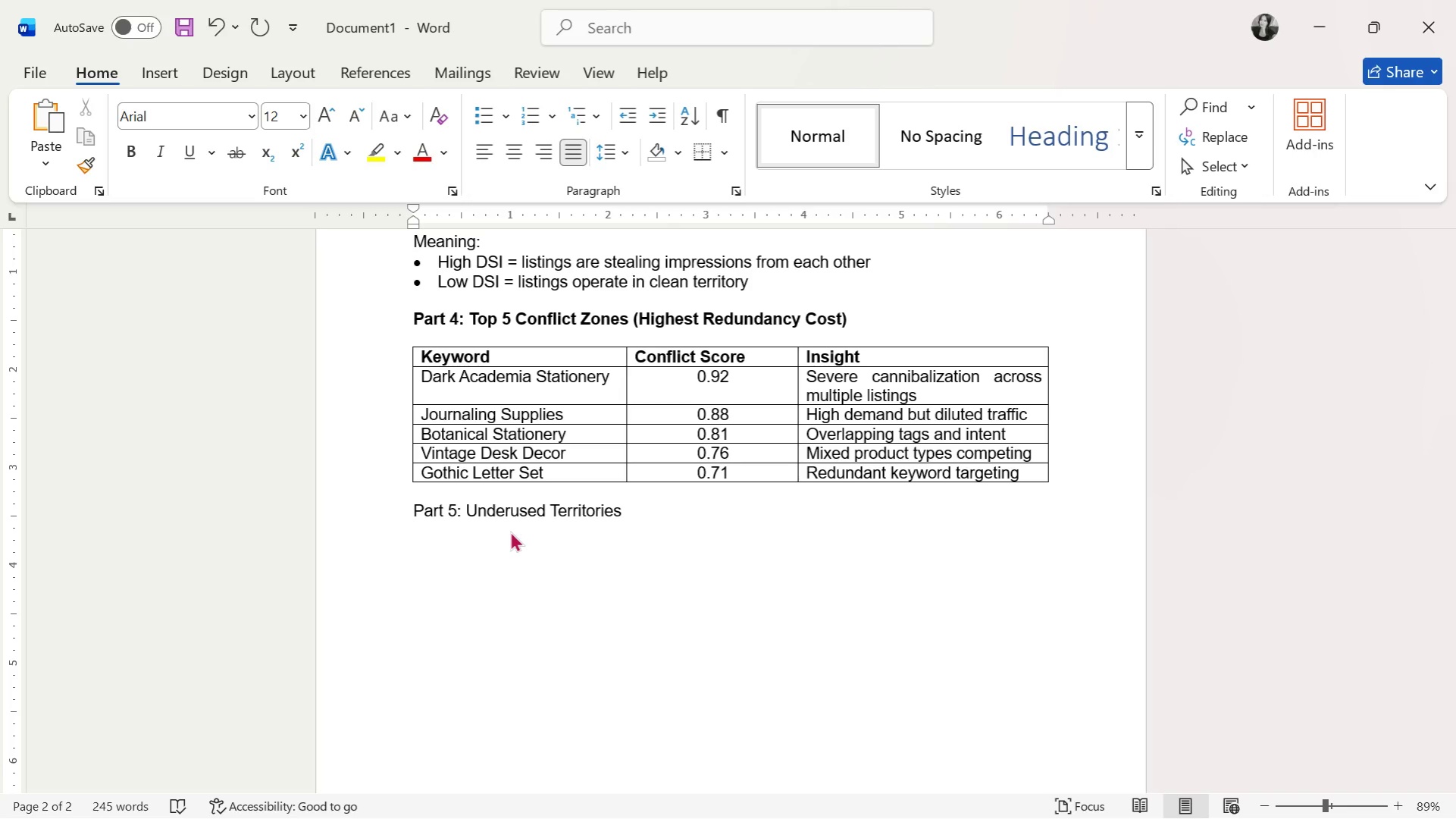 
wait(5.59)
 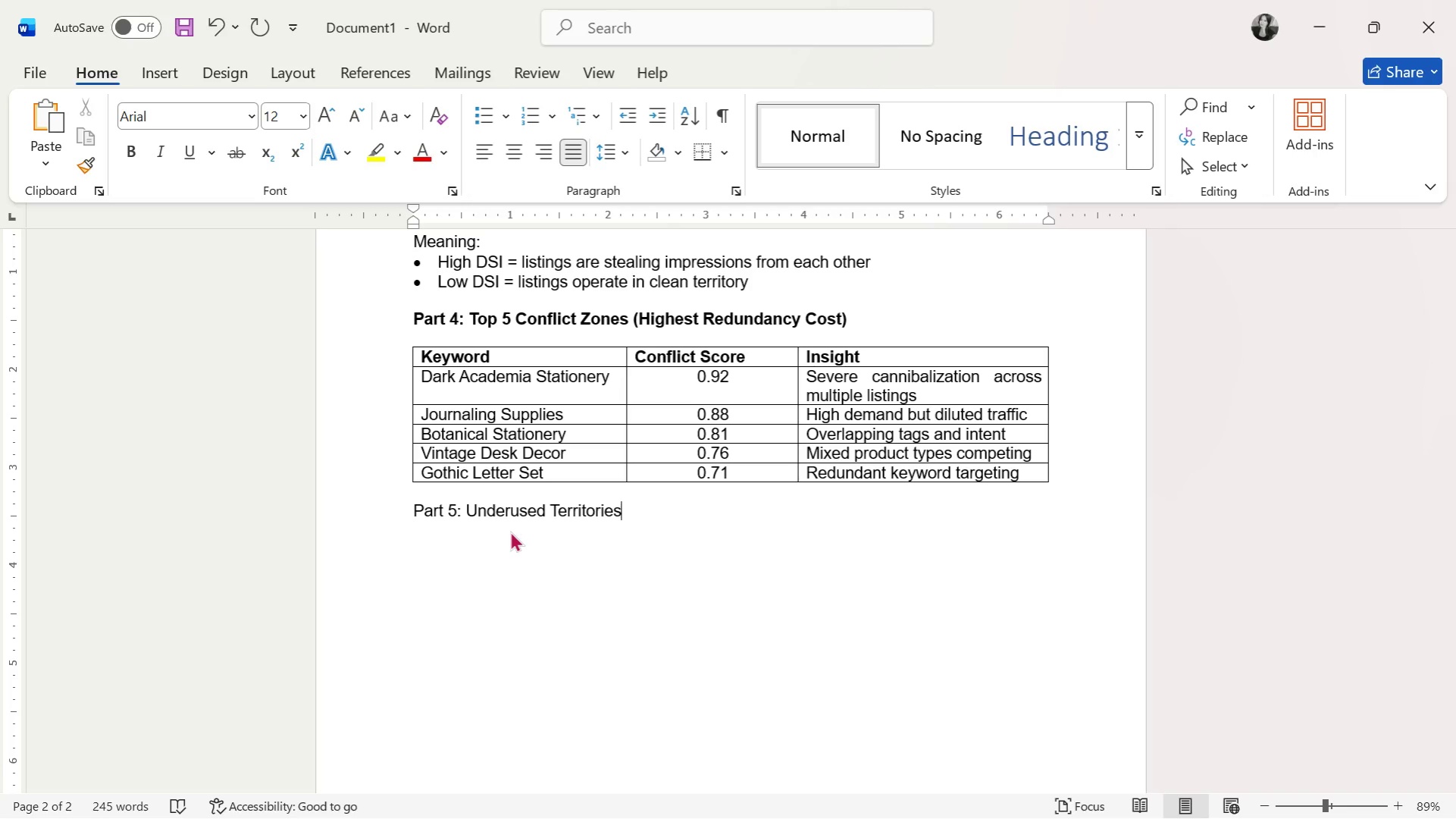 
type( (Expansion Targets))
 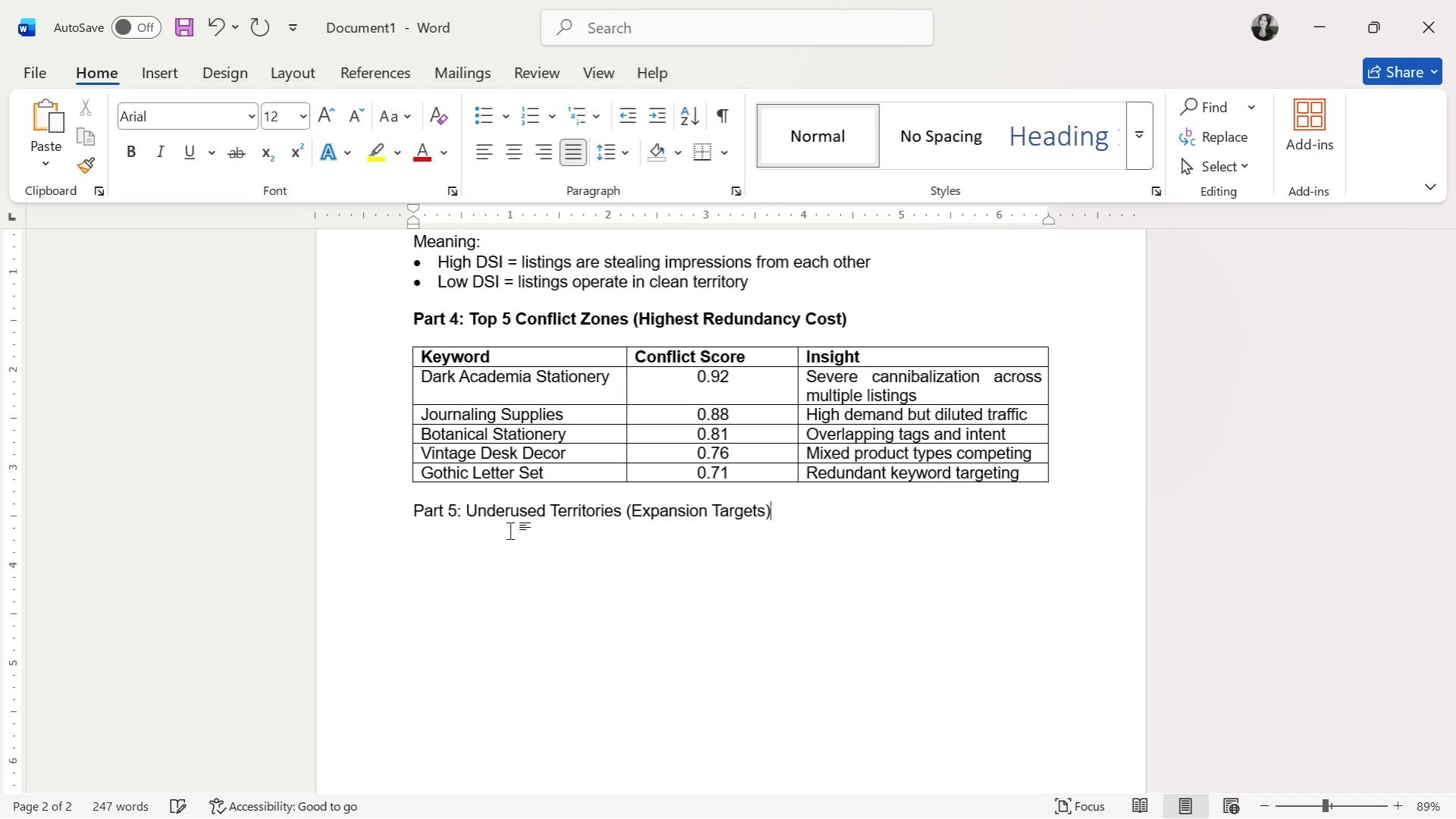 
left_click_drag(start_coordinate=[881, 513], to_coordinate=[423, 514])
 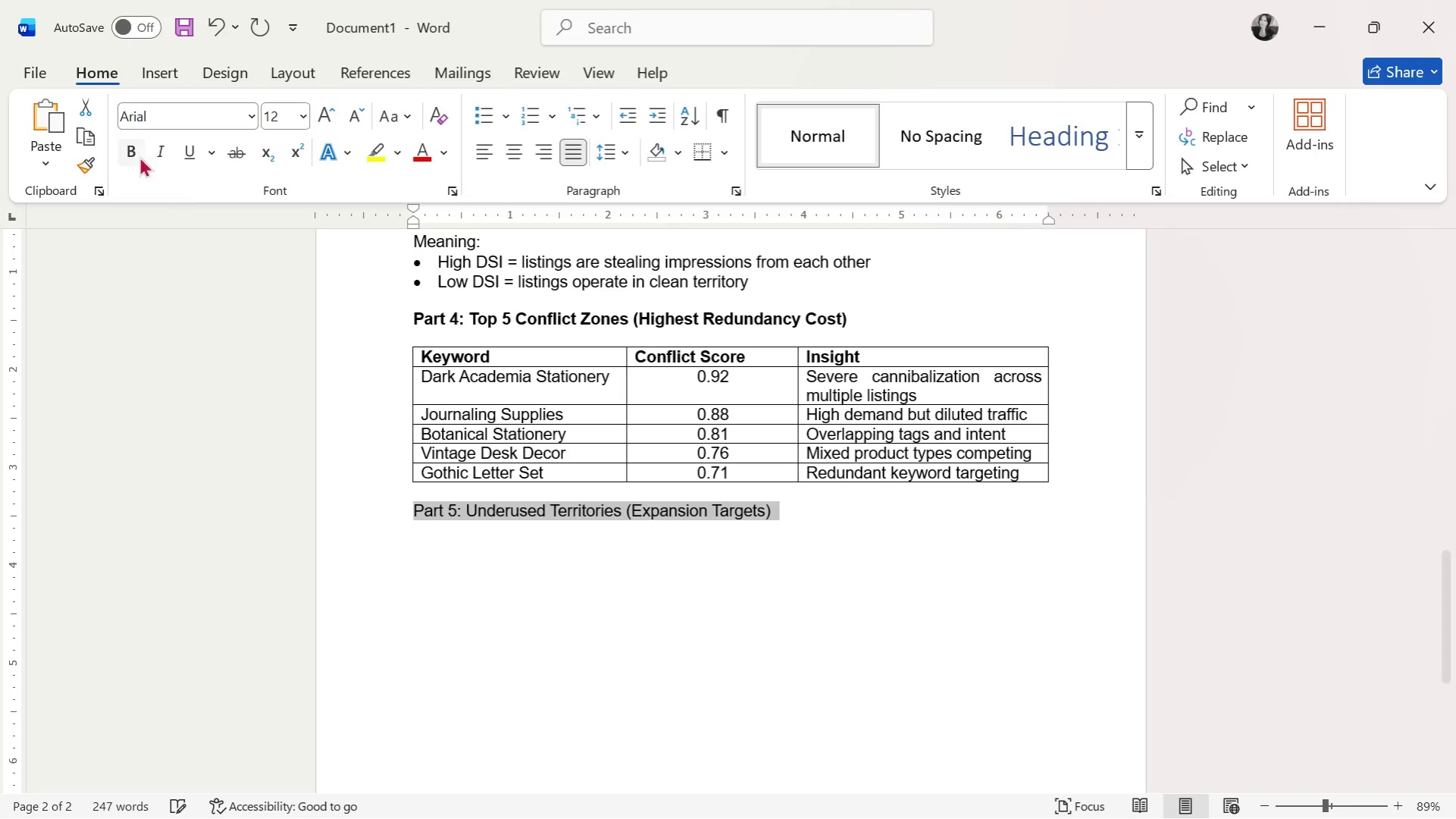 
left_click([132, 152])
 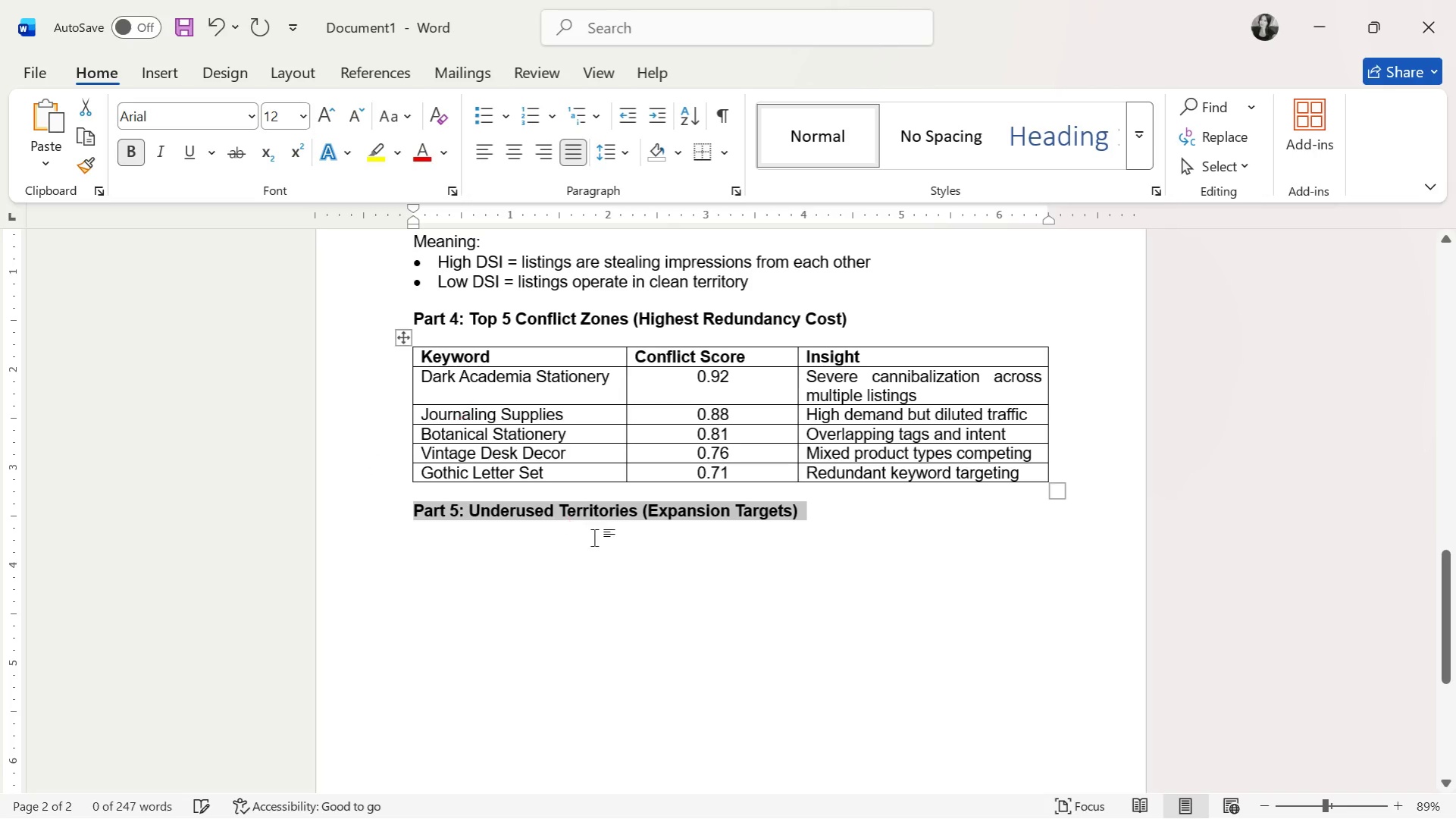 
left_click([606, 549])
 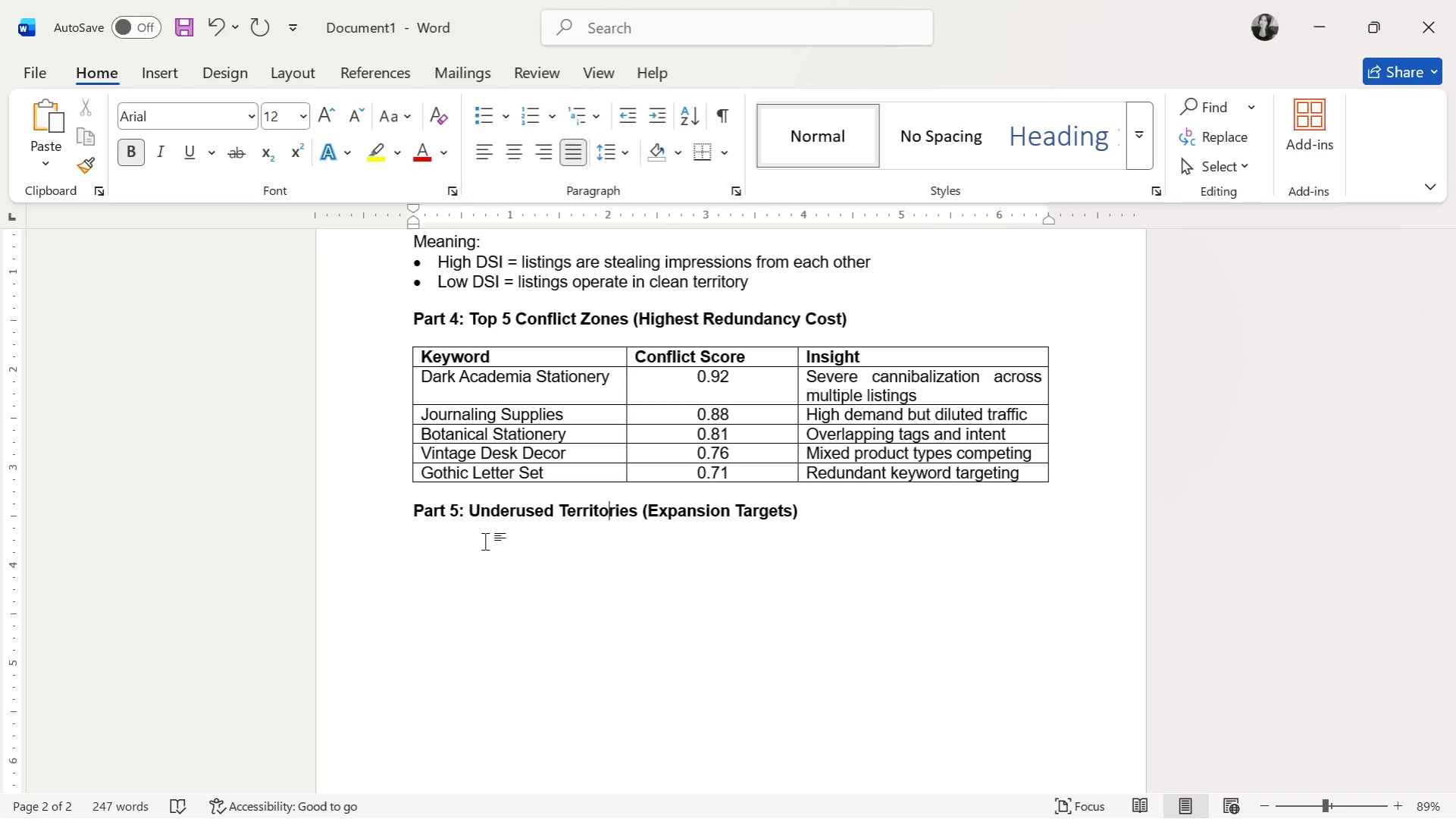 
wait(16.55)
 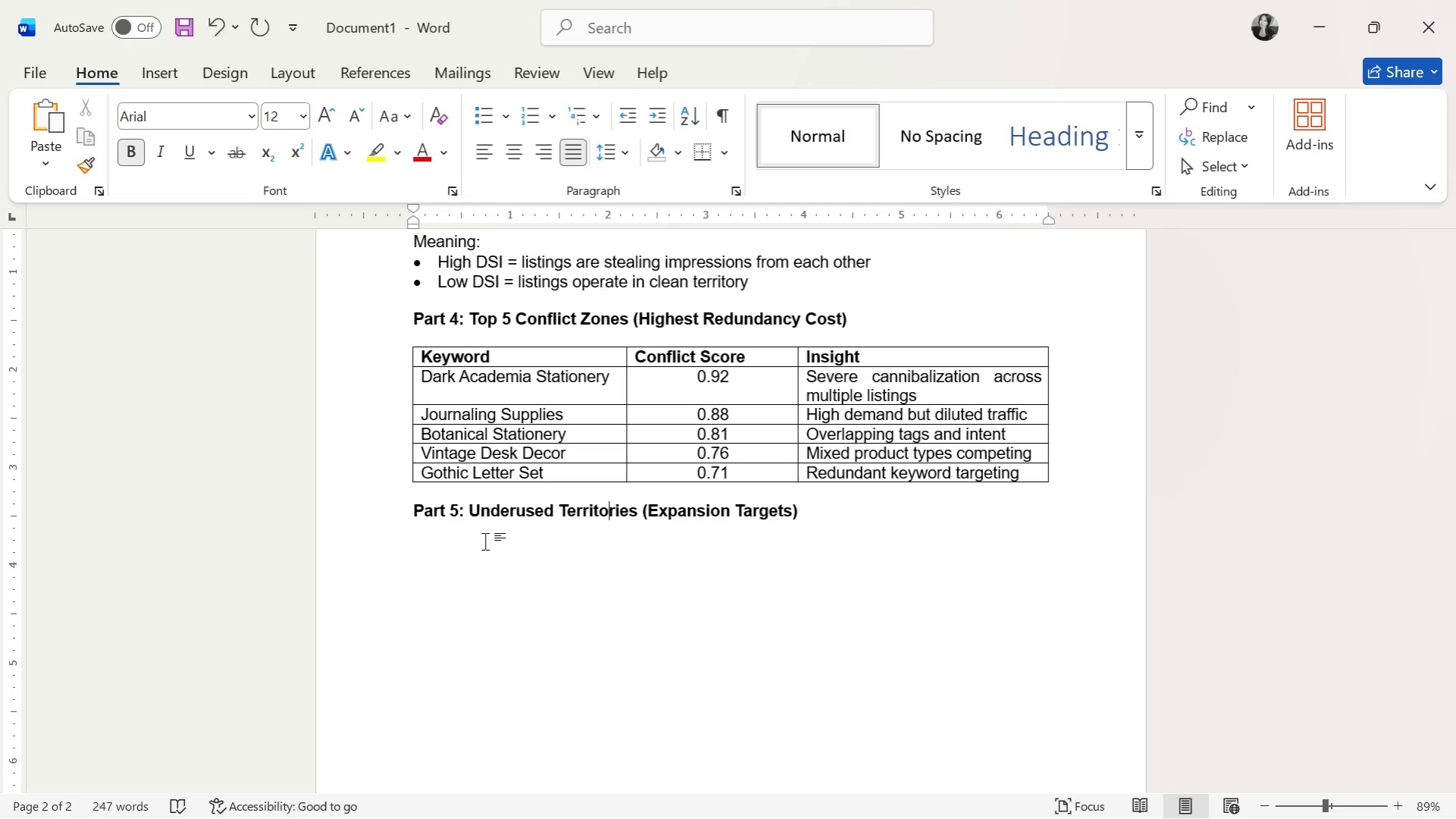 
left_click([814, 517])
 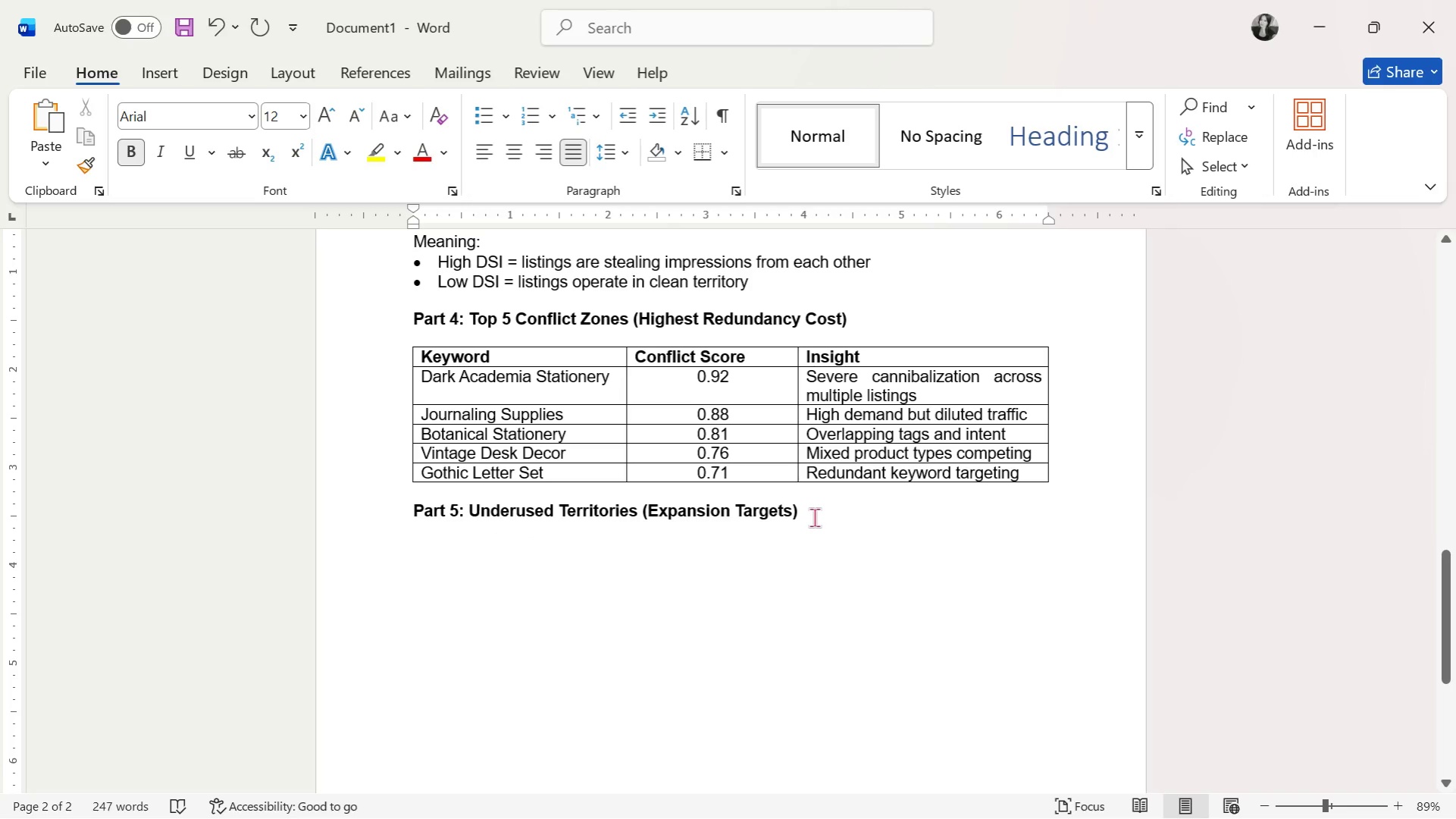 
scroll: coordinate [814, 517], scroll_direction: down, amount: 1.0
 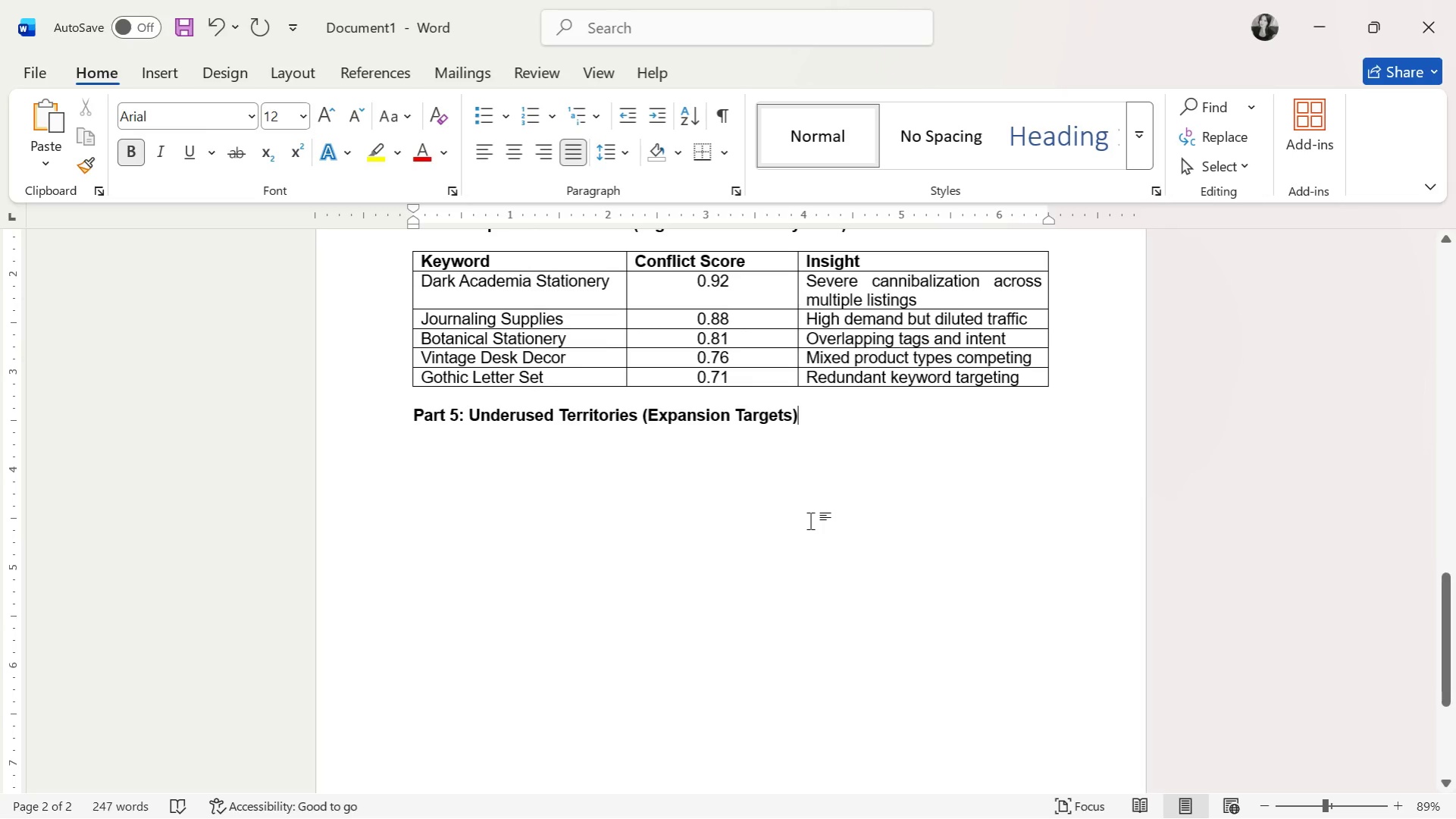 
key(Enter)
 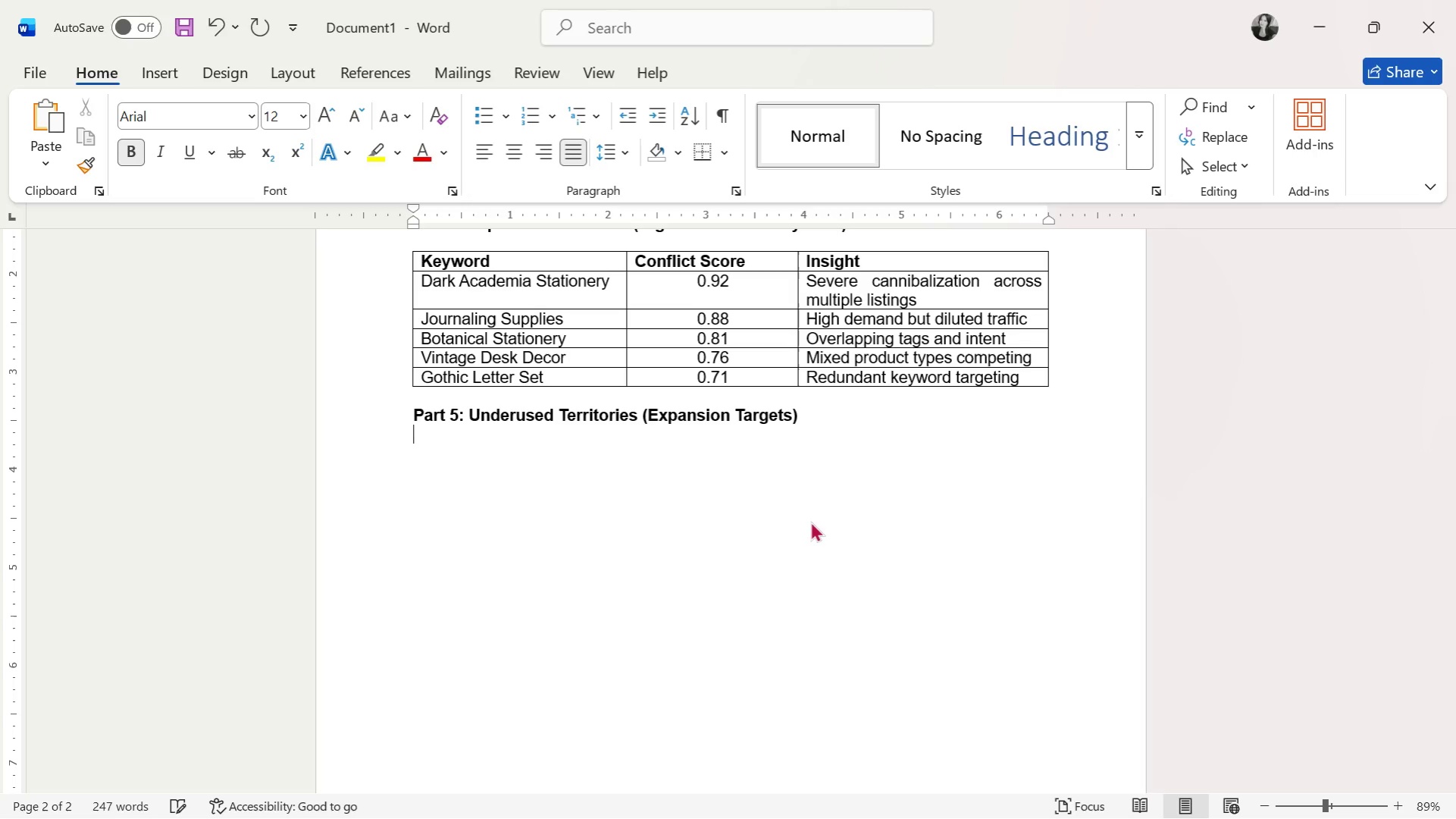 
key(Enter)
 